 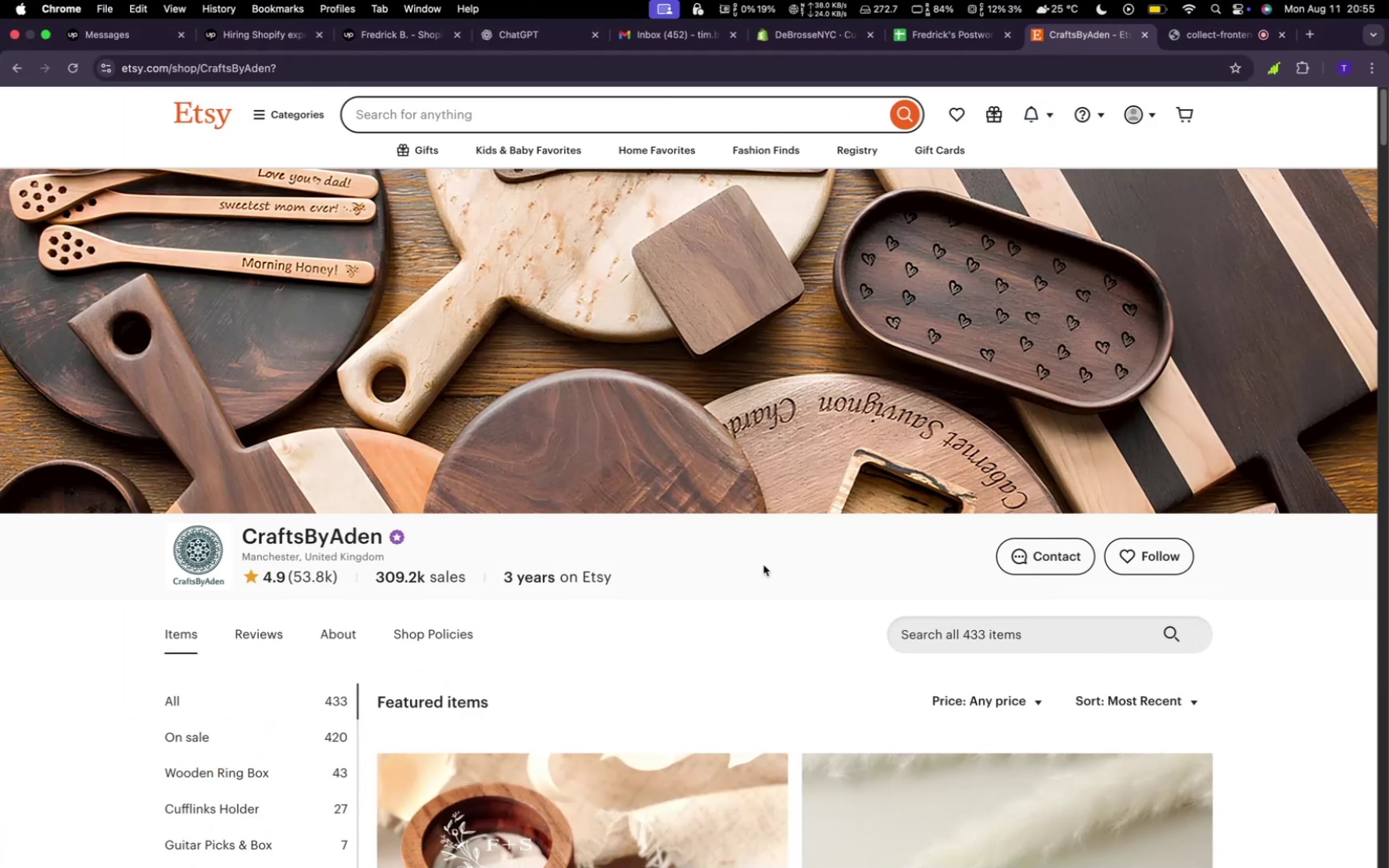 
scroll: coordinate [732, 608], scroll_direction: down, amount: 34.0
 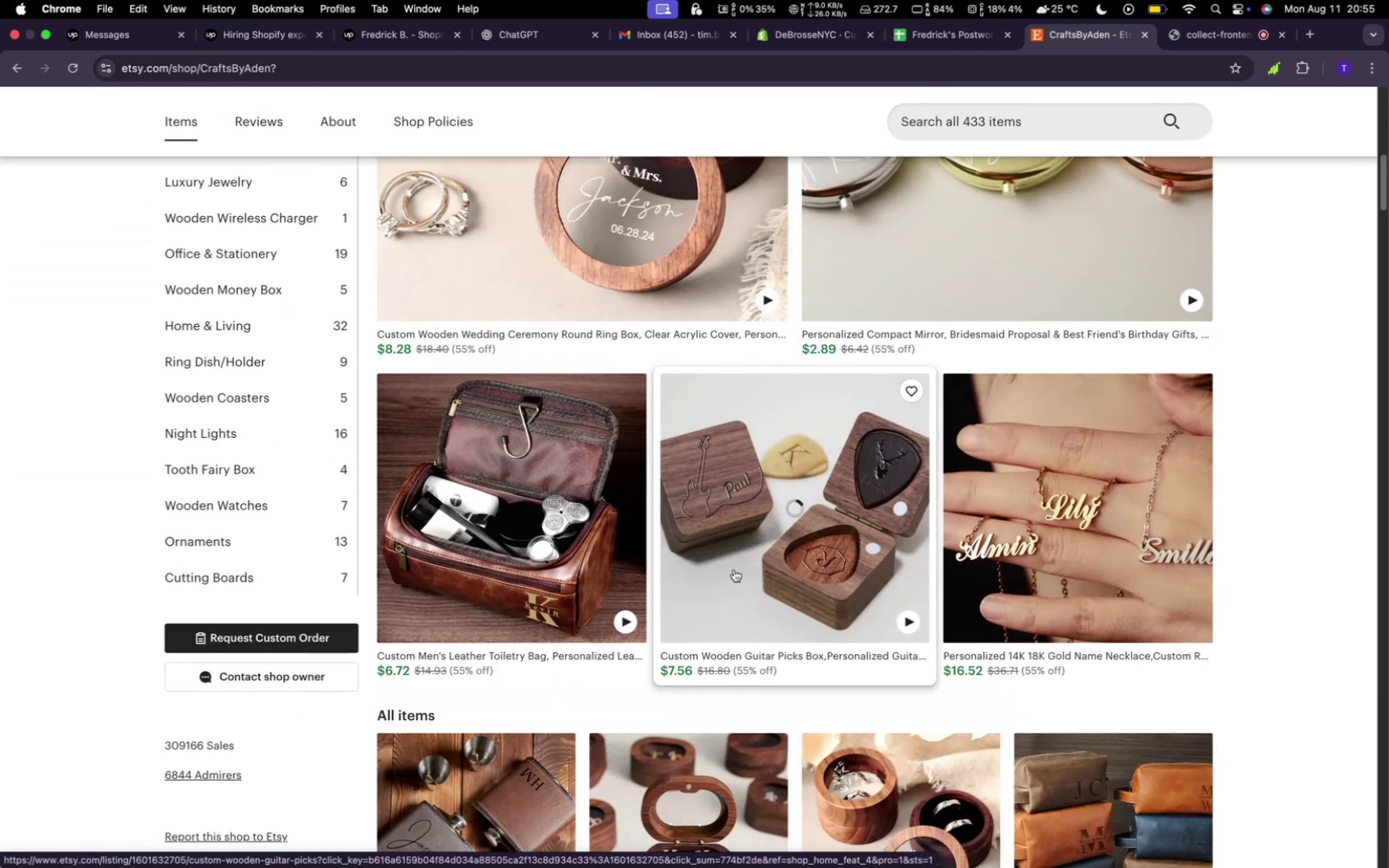 
scroll: coordinate [739, 555], scroll_direction: up, amount: 15.0
 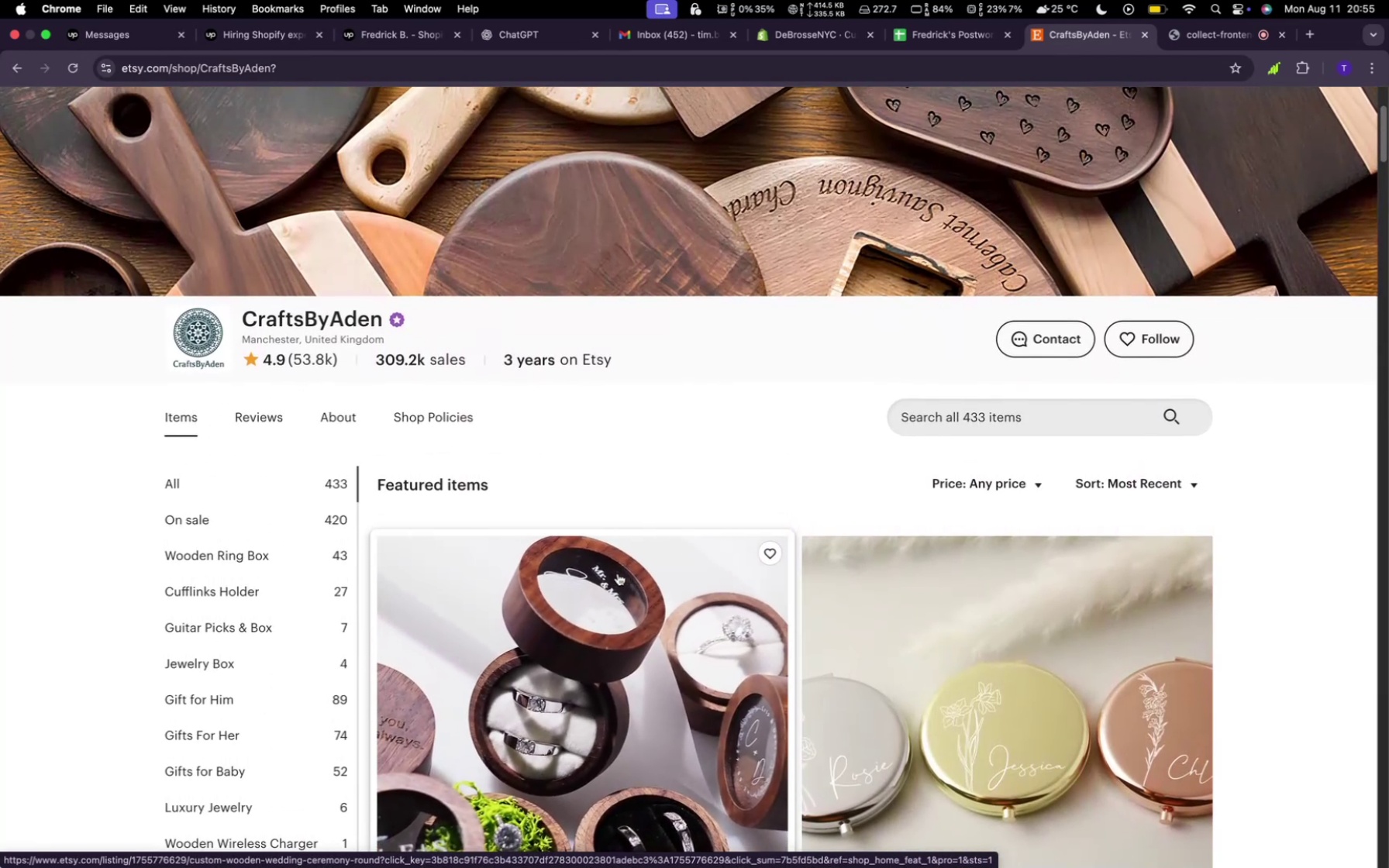 
mouse_move([428, 559])
 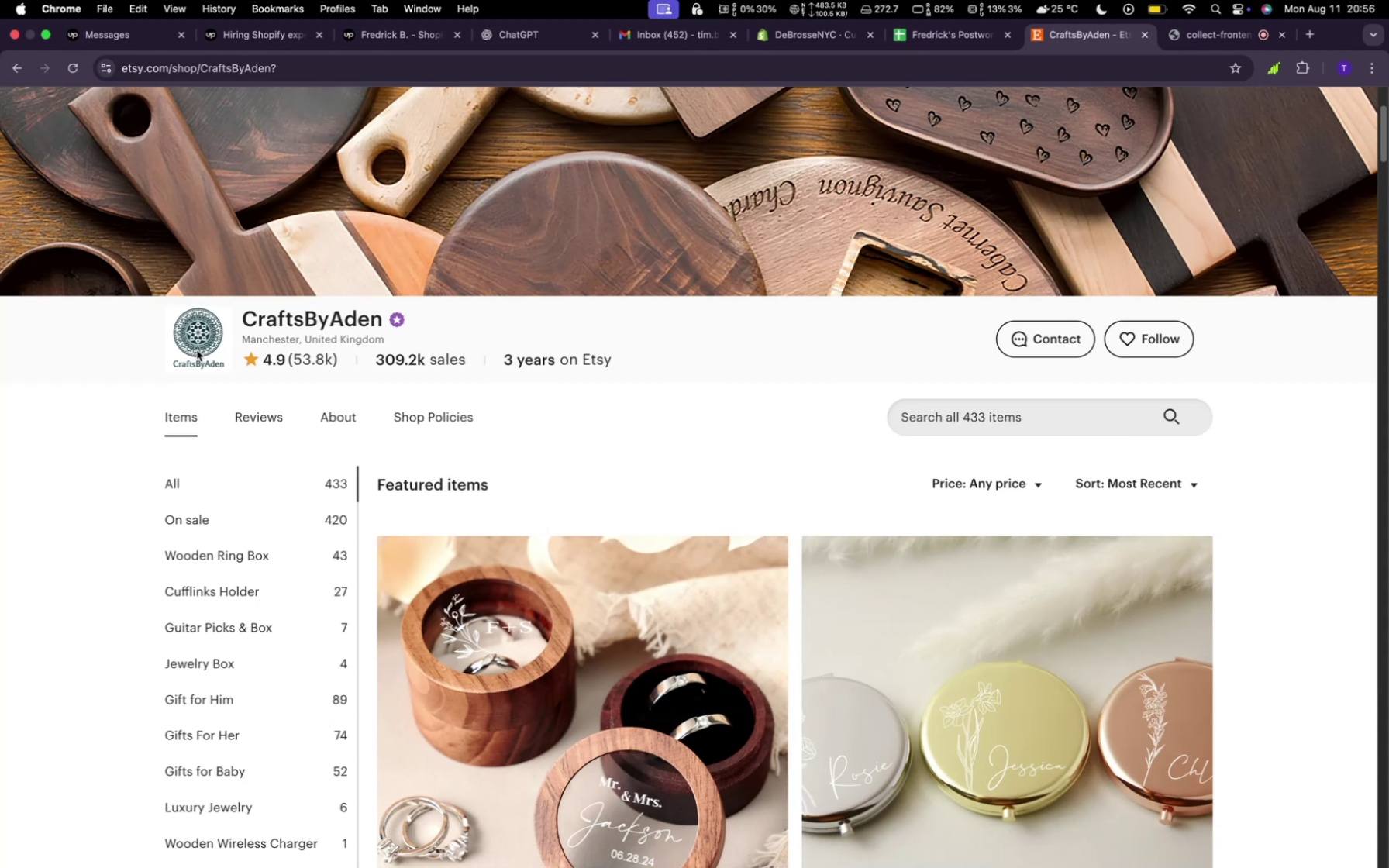 
right_click([199, 344])
 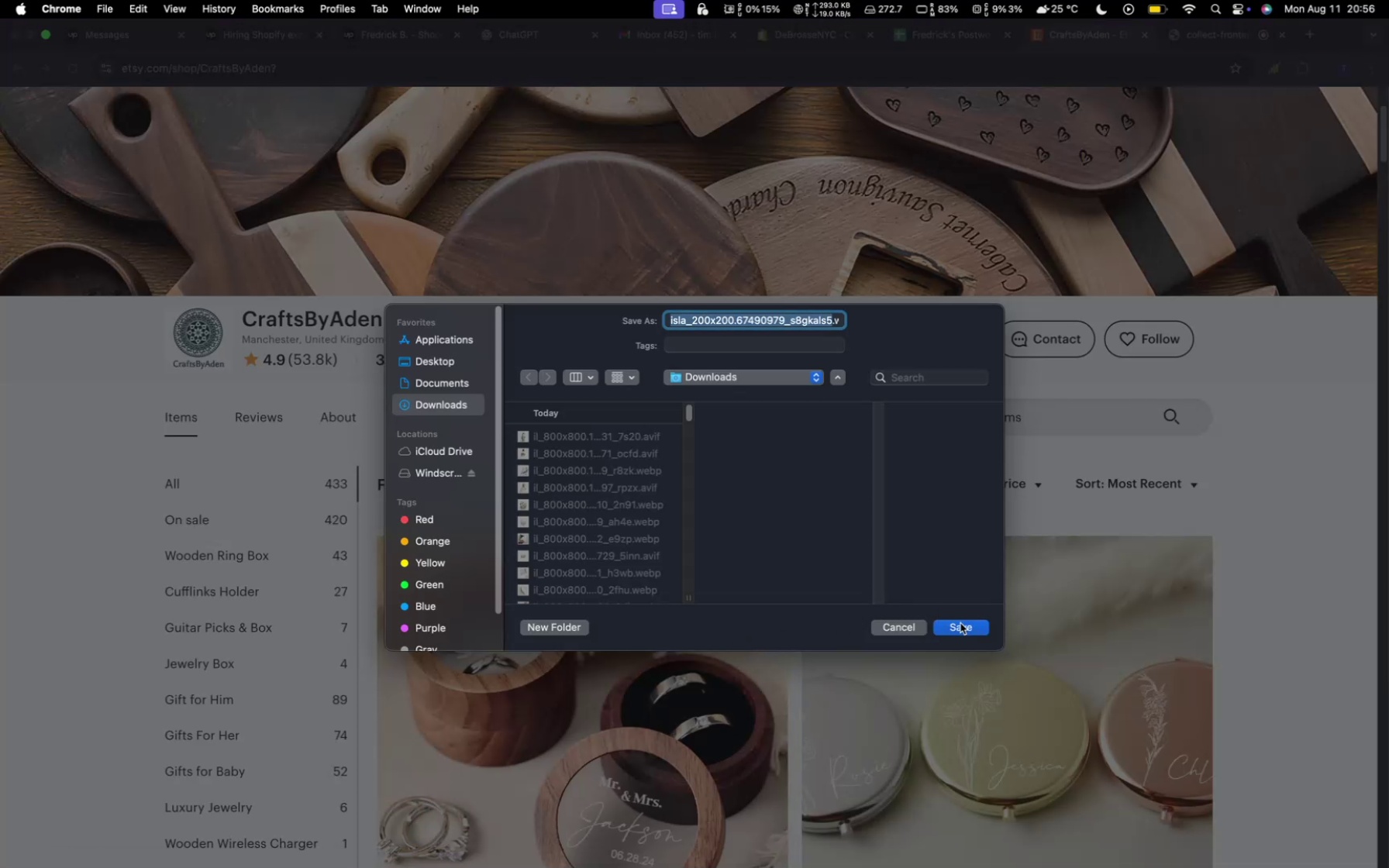 
wait(7.72)
 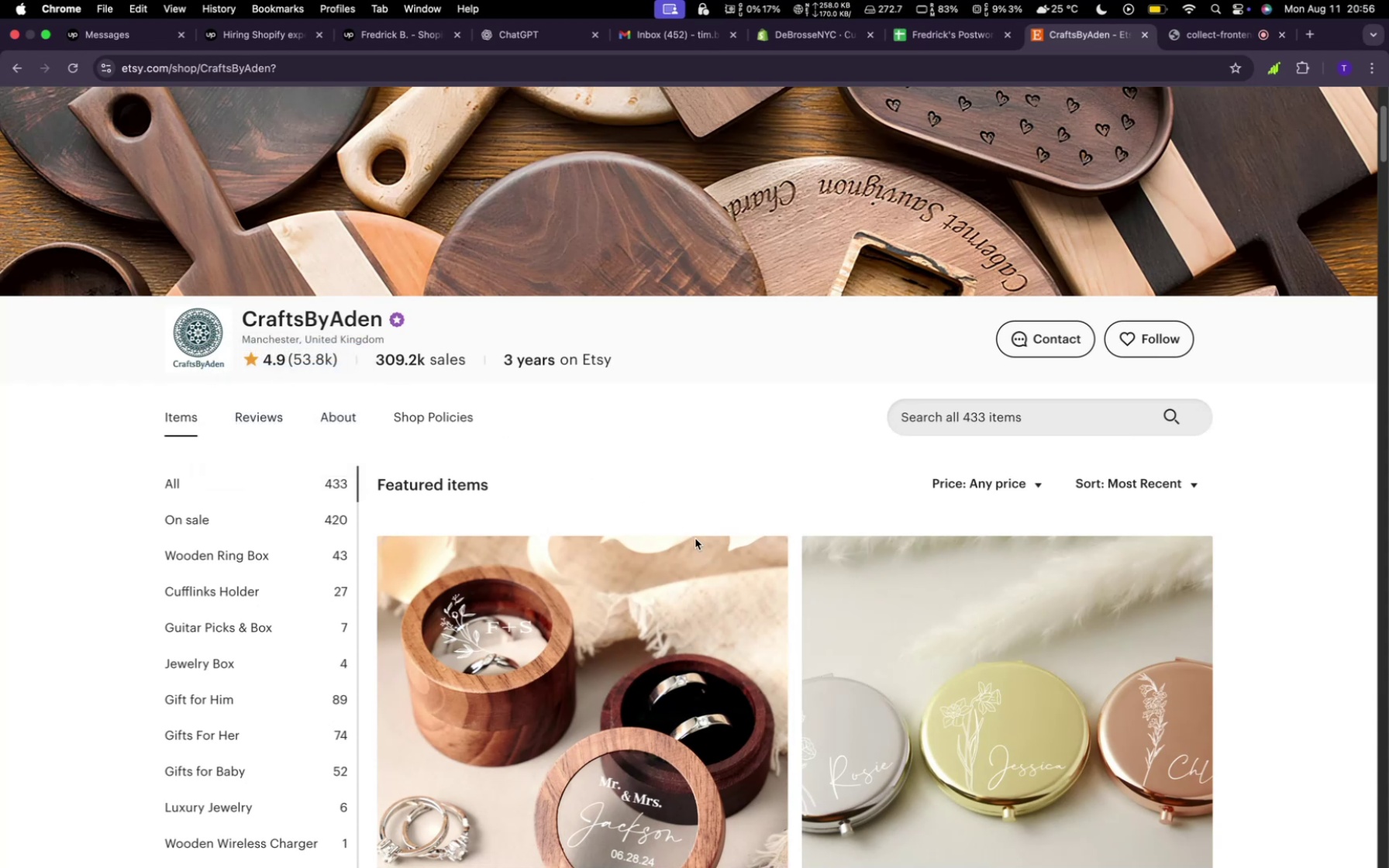 
left_click([969, 626])
 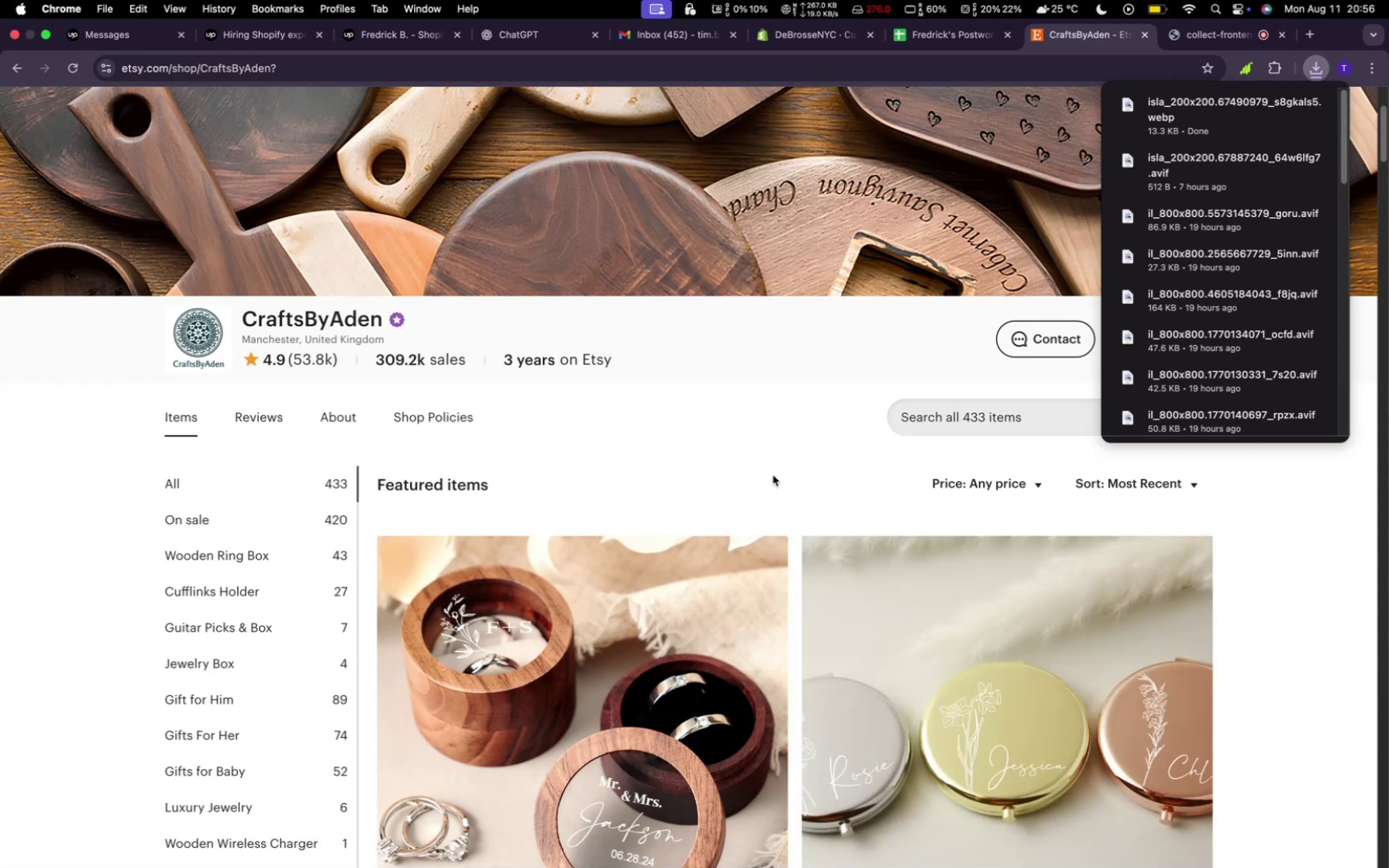 
left_click([771, 479])
 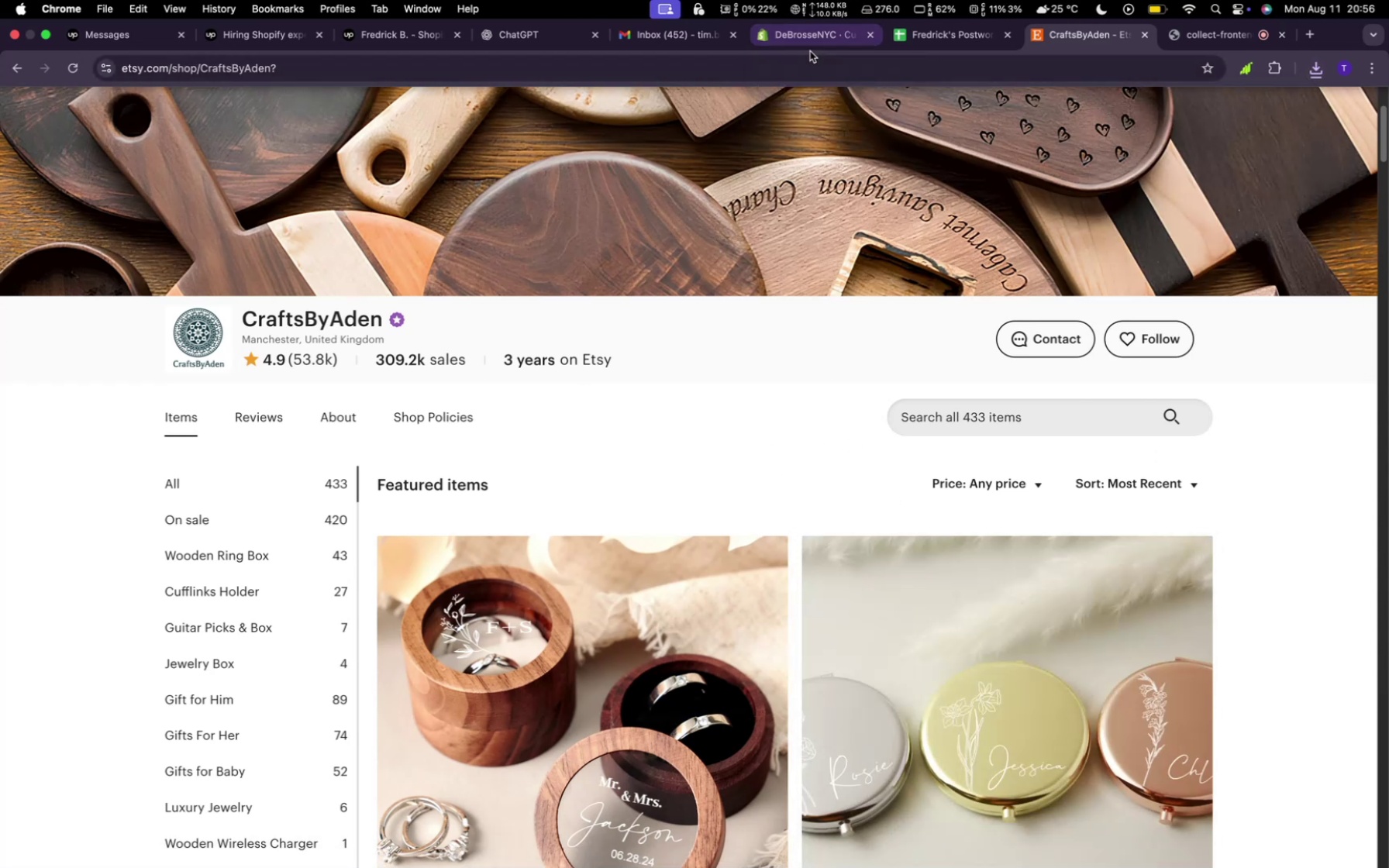 
wait(7.93)
 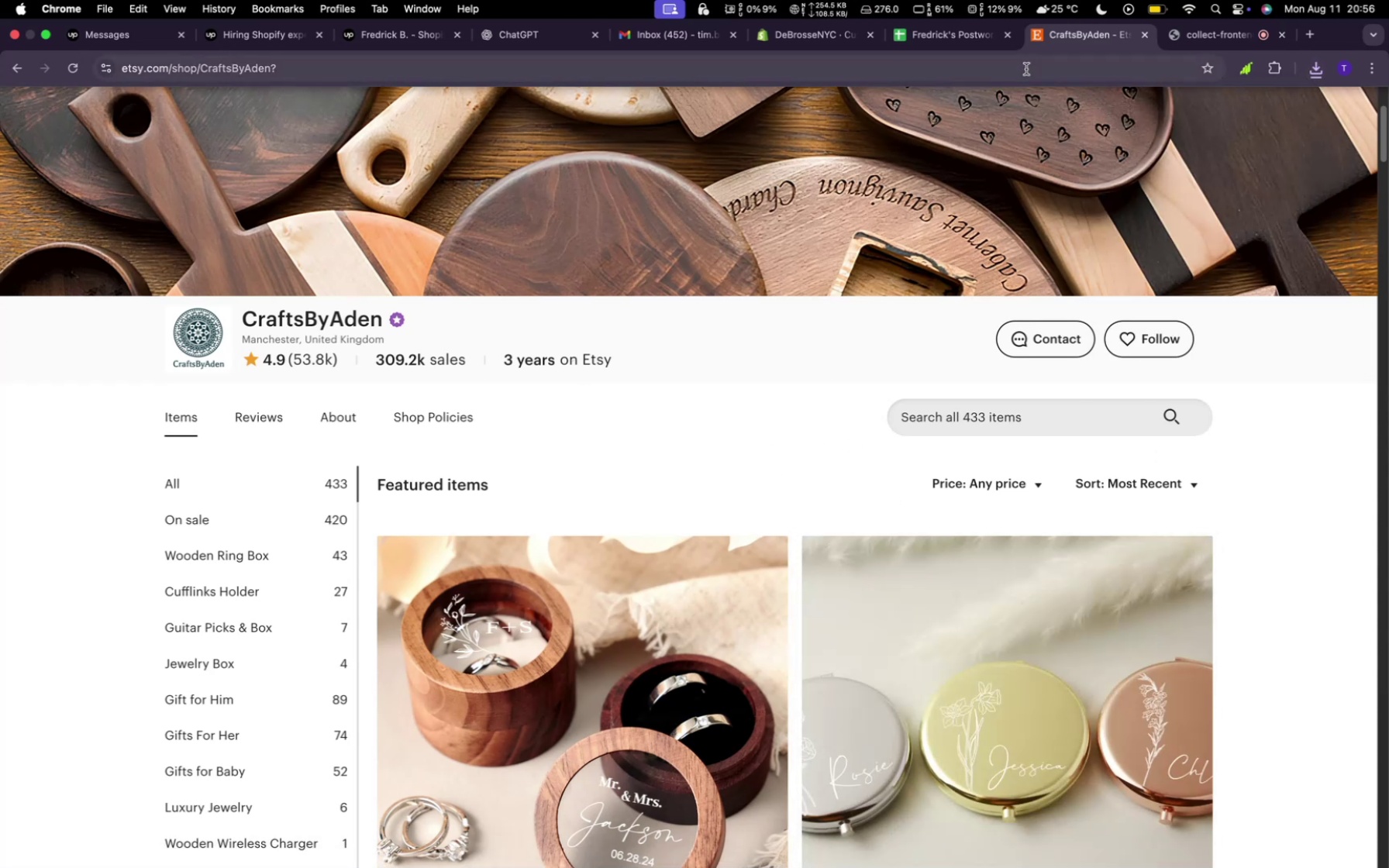 
left_click([794, 41])
 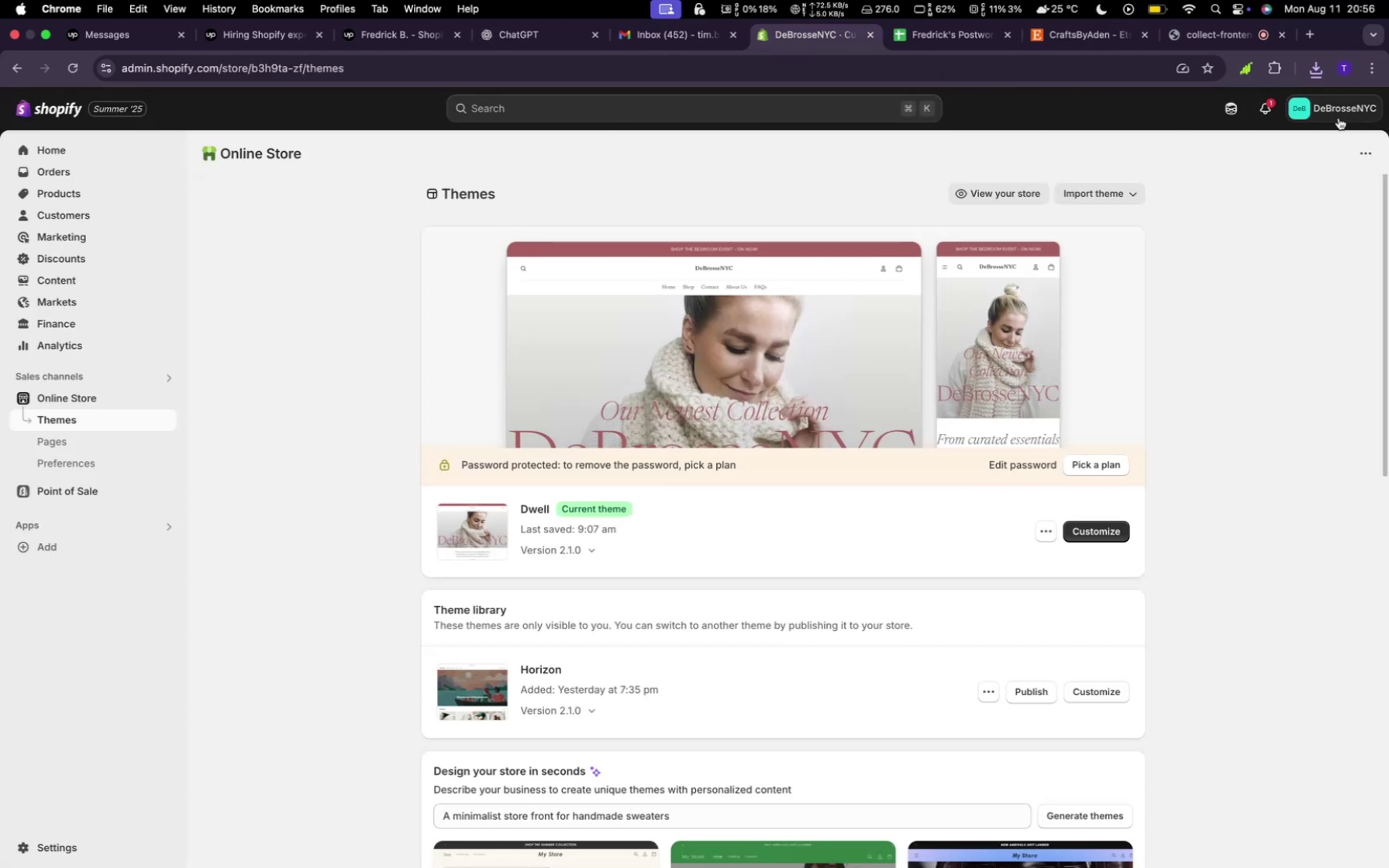 
left_click([1339, 118])
 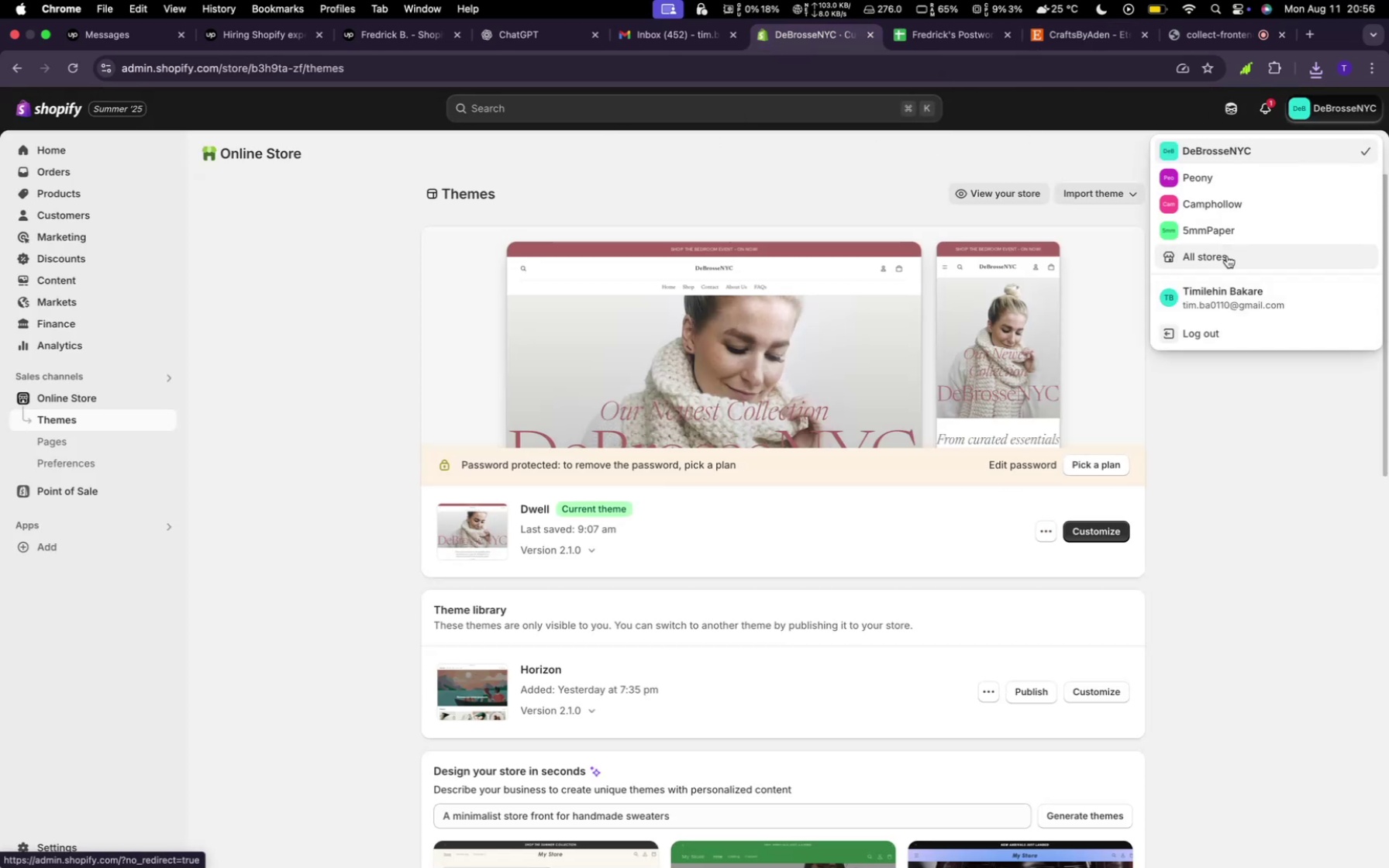 
left_click([1227, 256])
 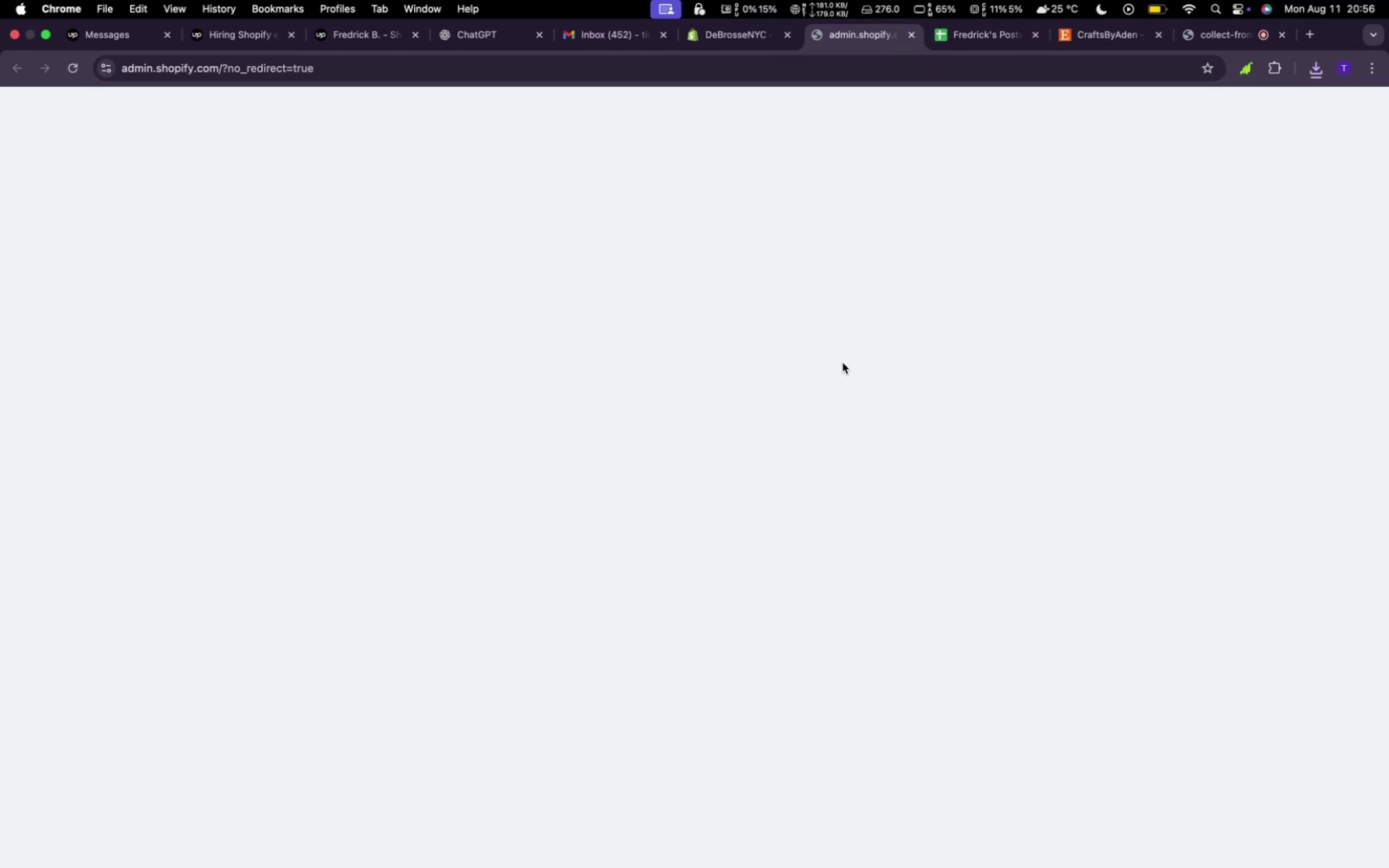 
wait(7.15)
 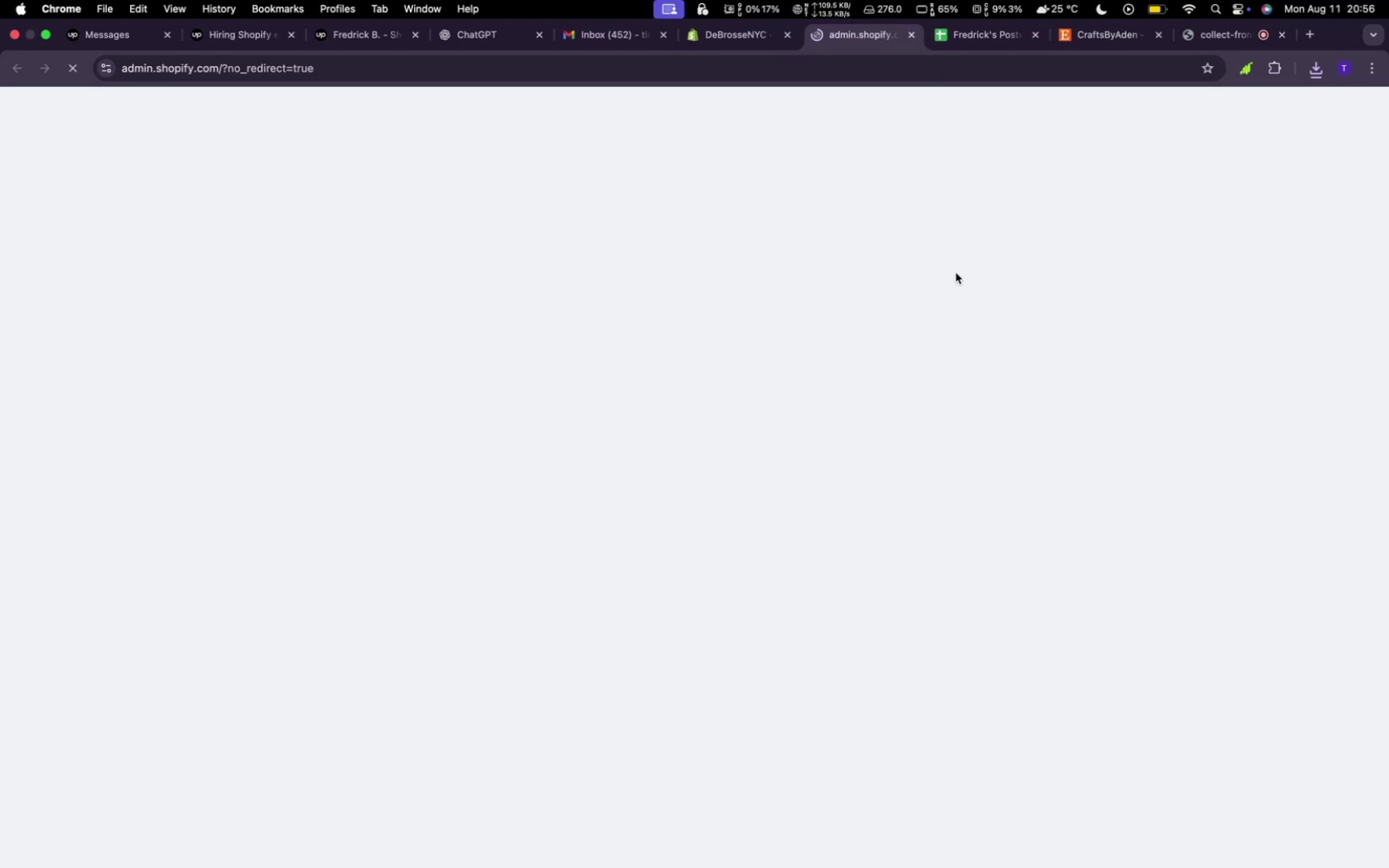 
mouse_move([670, 366])
 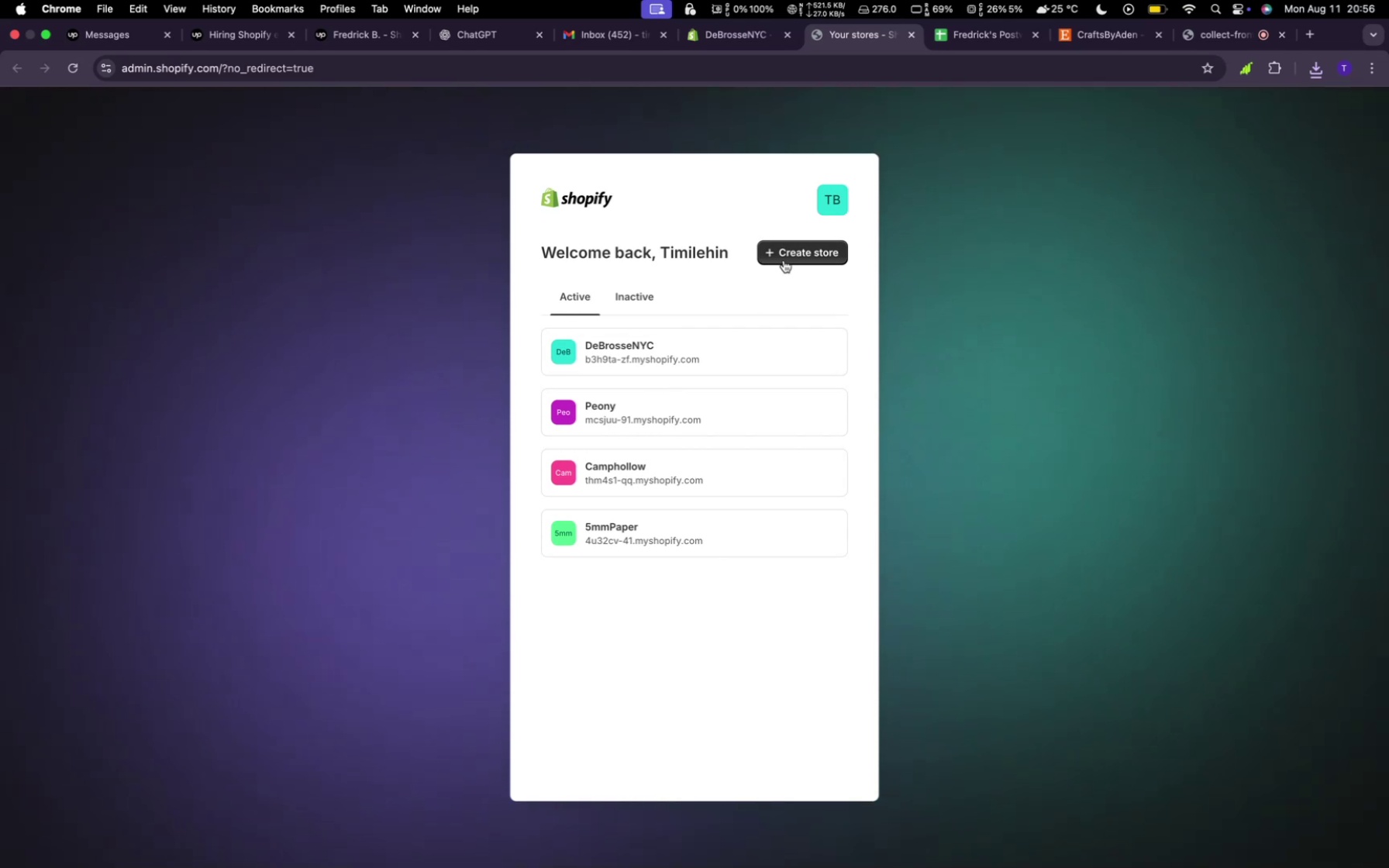 
left_click([784, 260])
 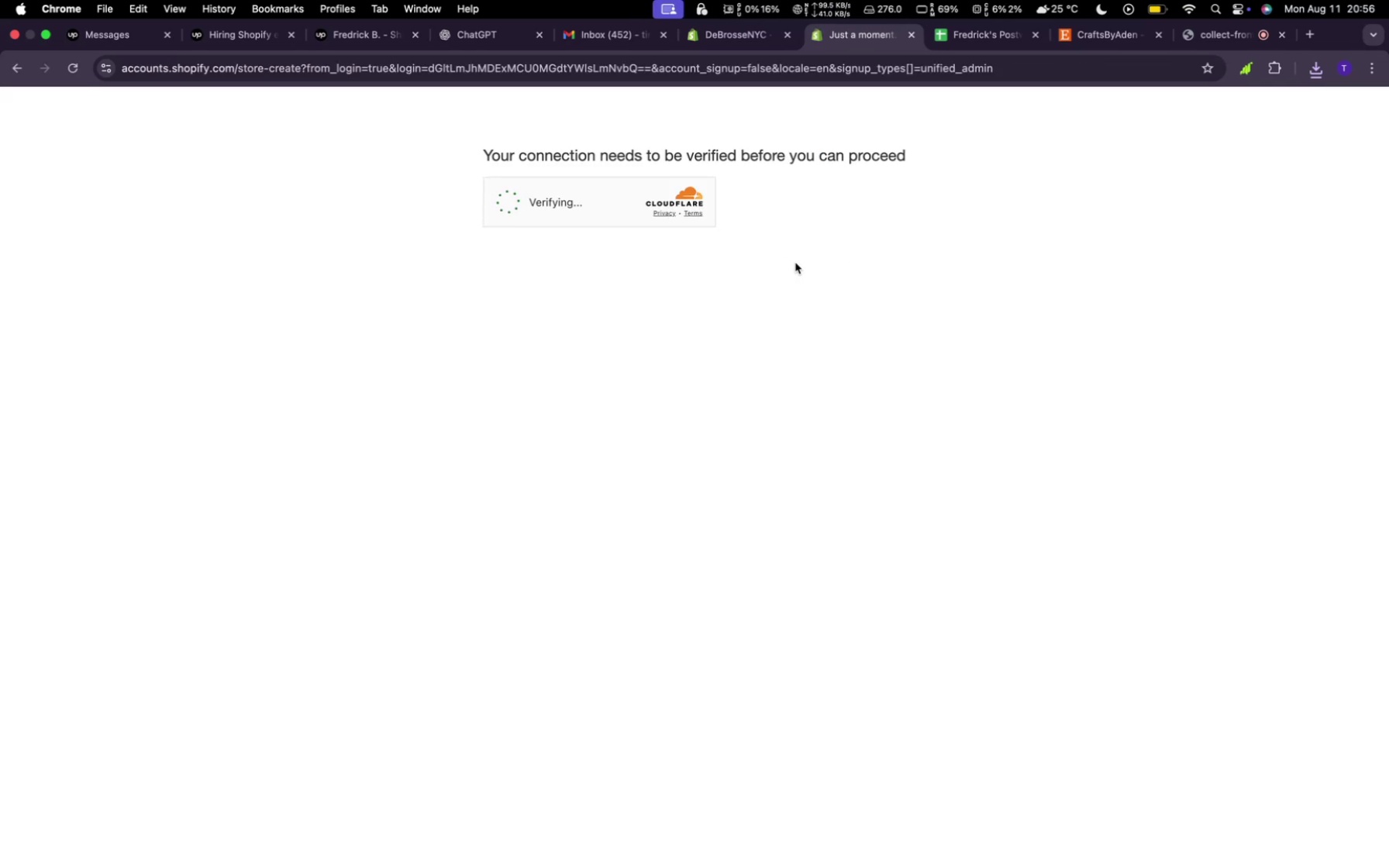 
wait(11.66)
 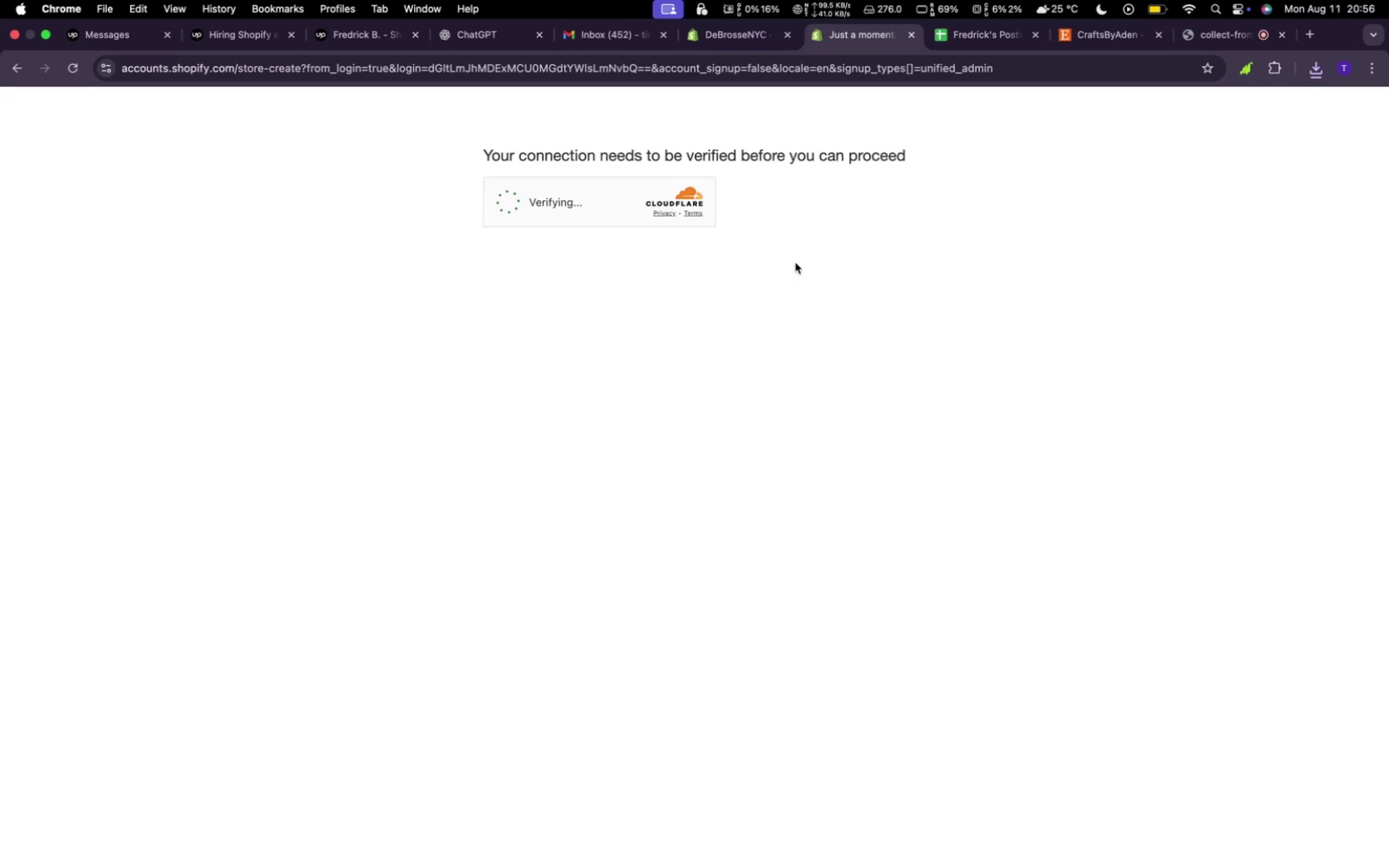 
mouse_move([528, 212])
 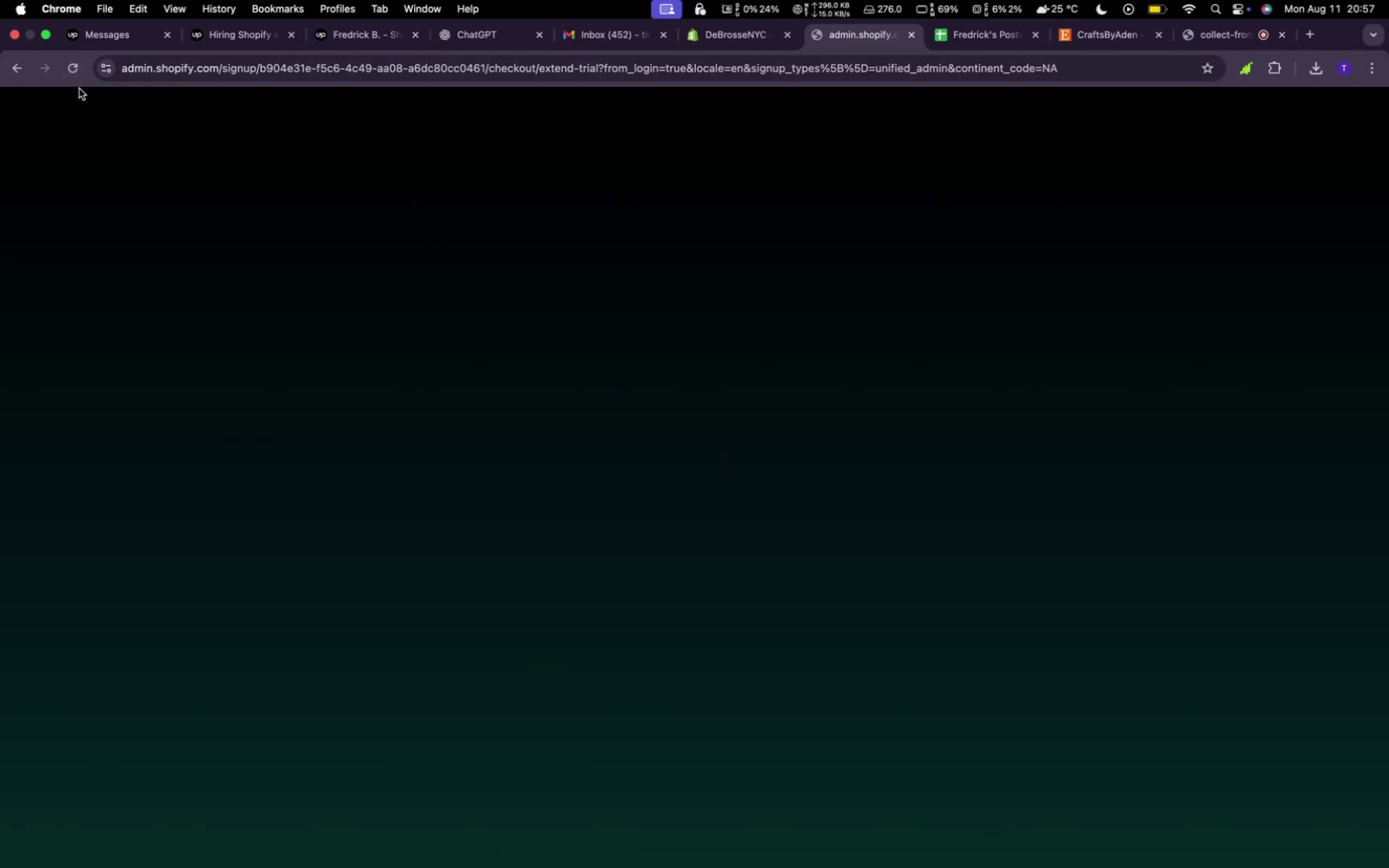 
wait(23.05)
 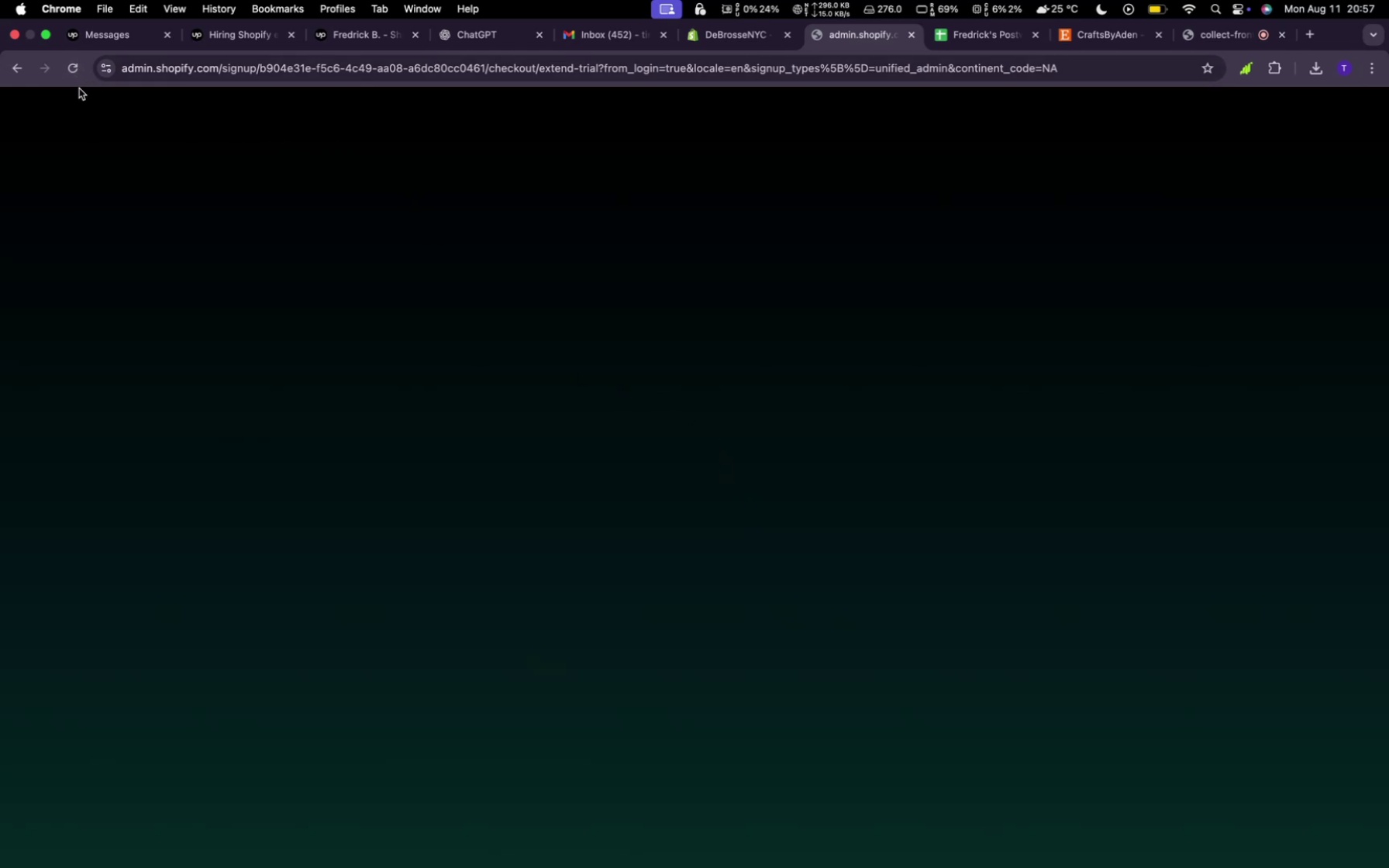 
left_click([76, 71])
 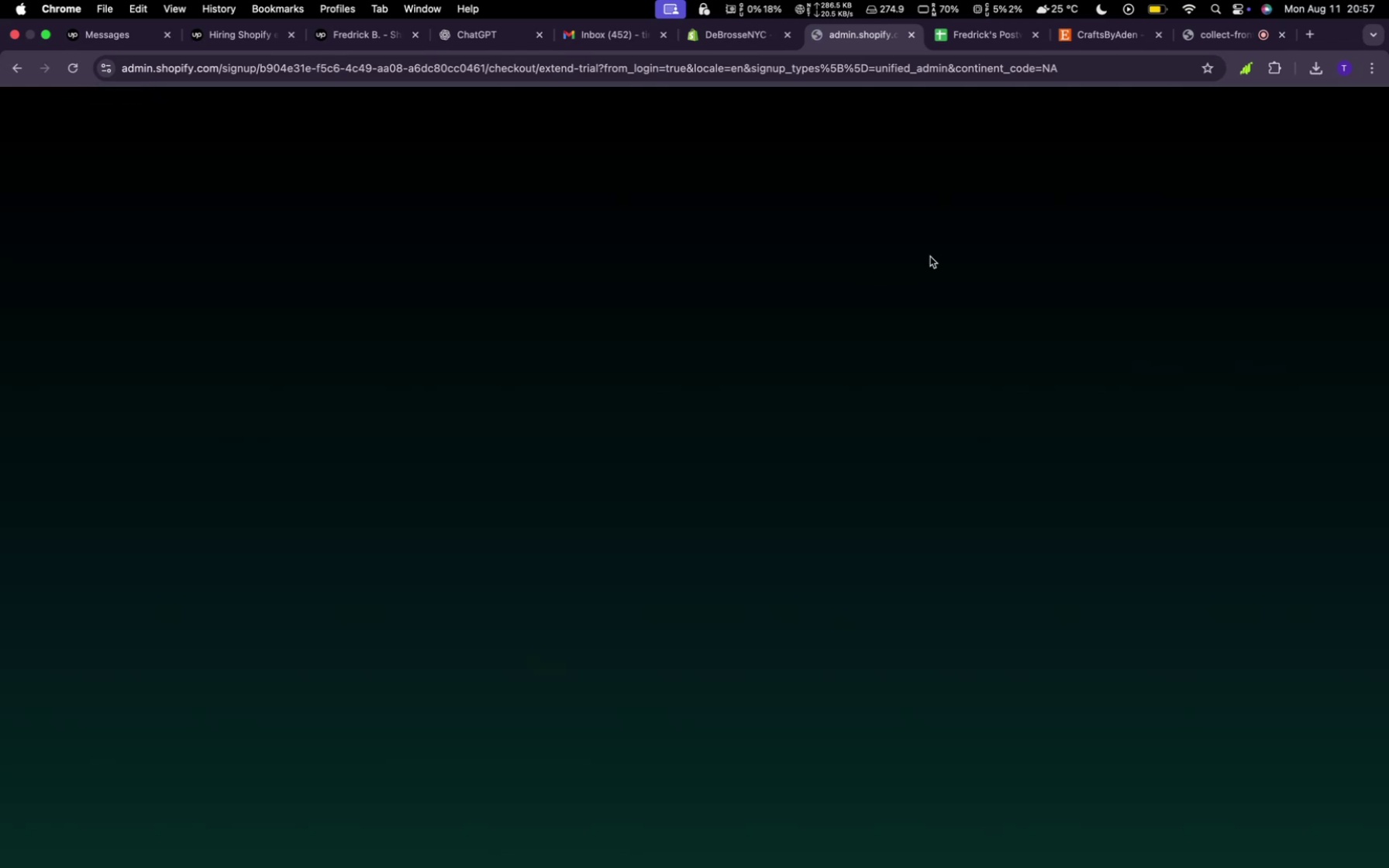 
mouse_move([737, 40])
 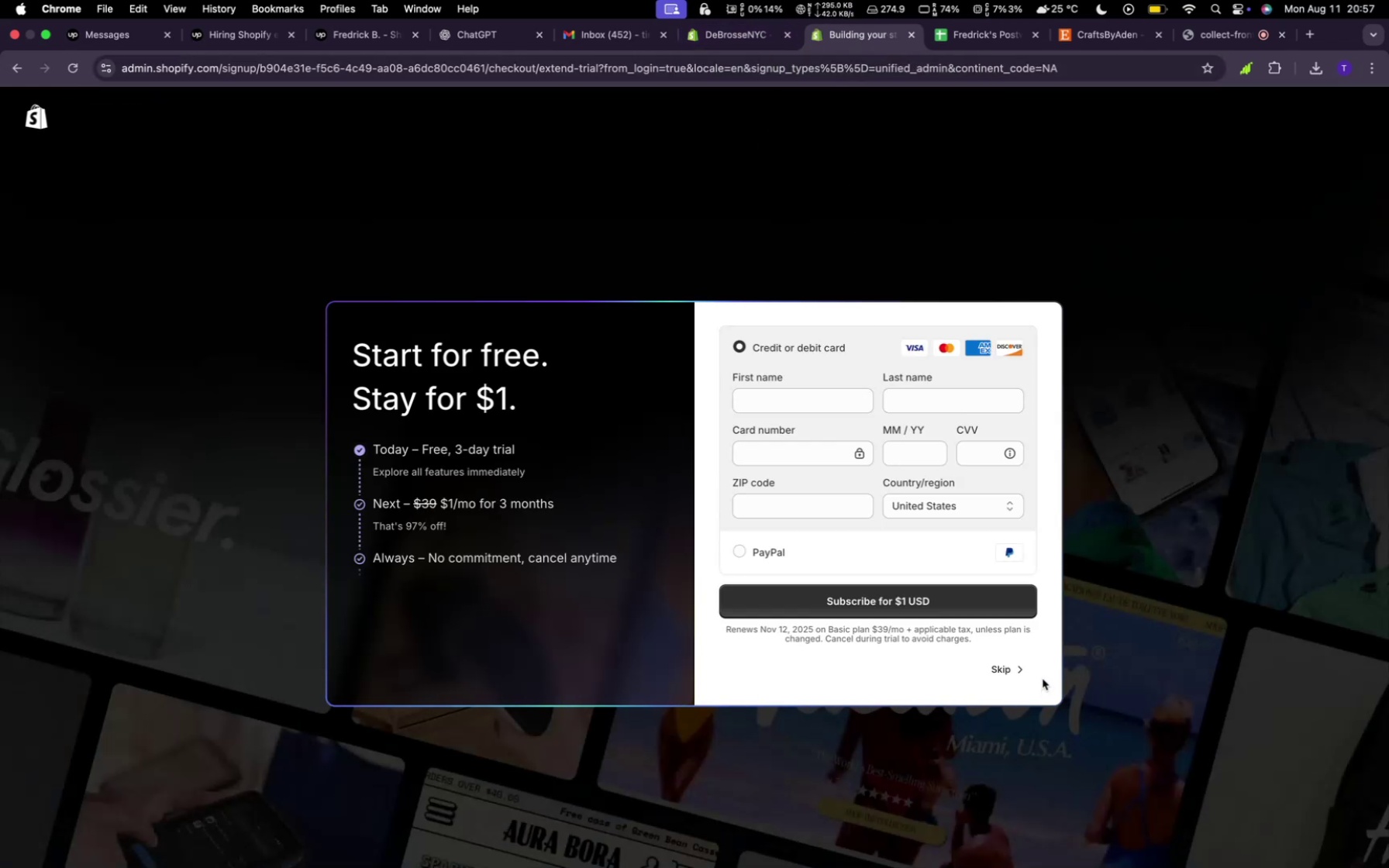 
left_click([1005, 673])
 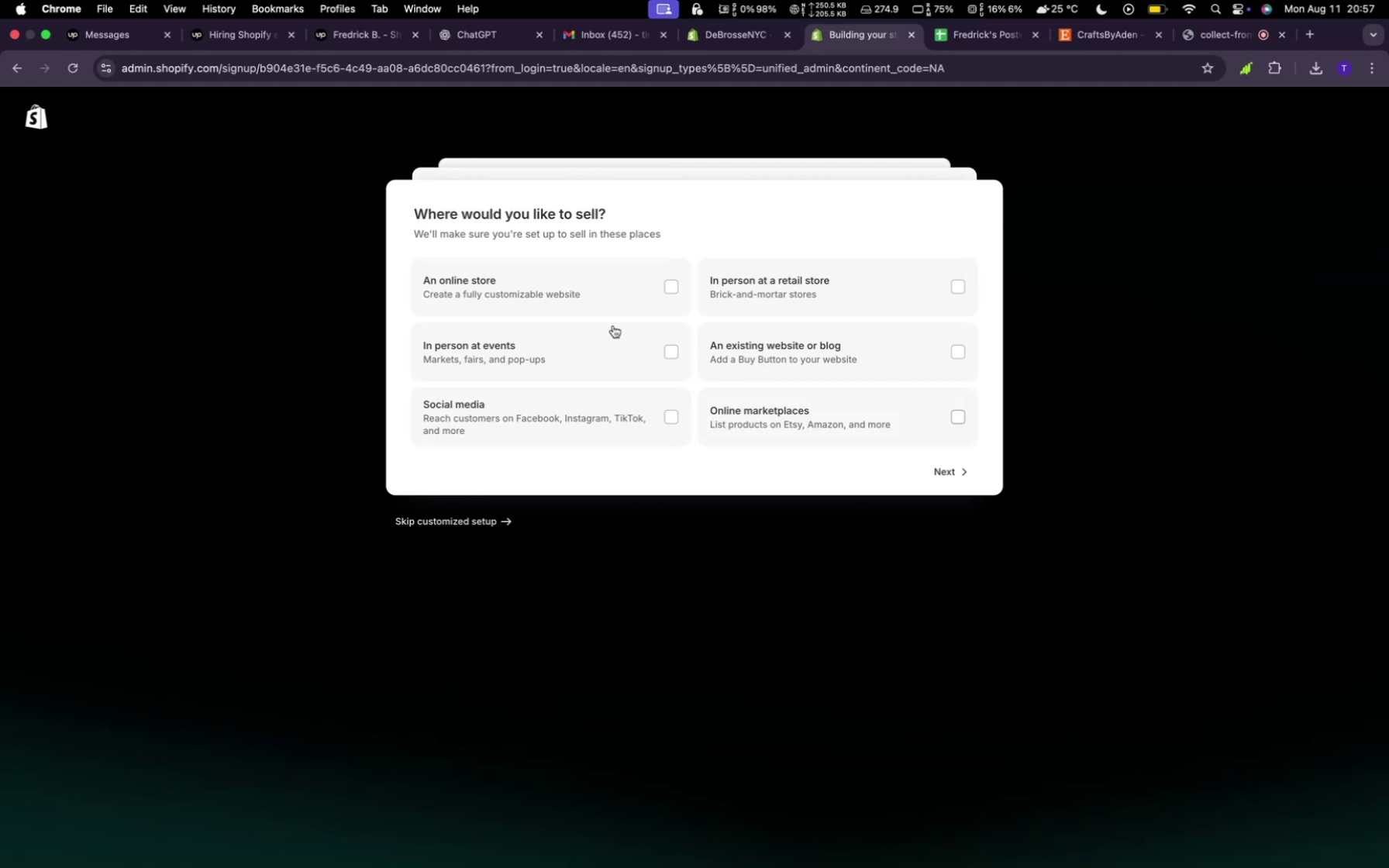 
left_click([612, 291])
 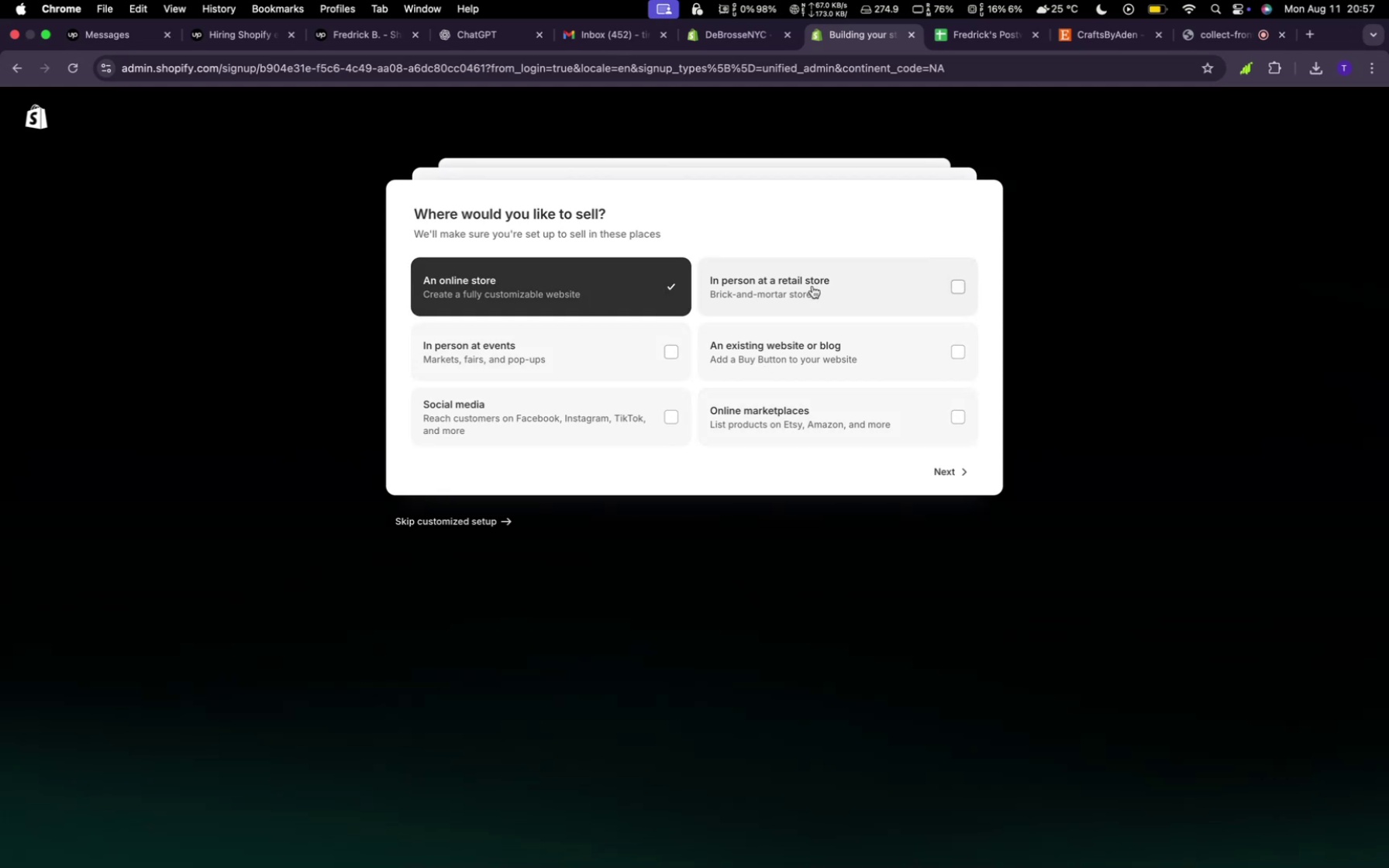 
left_click([812, 286])
 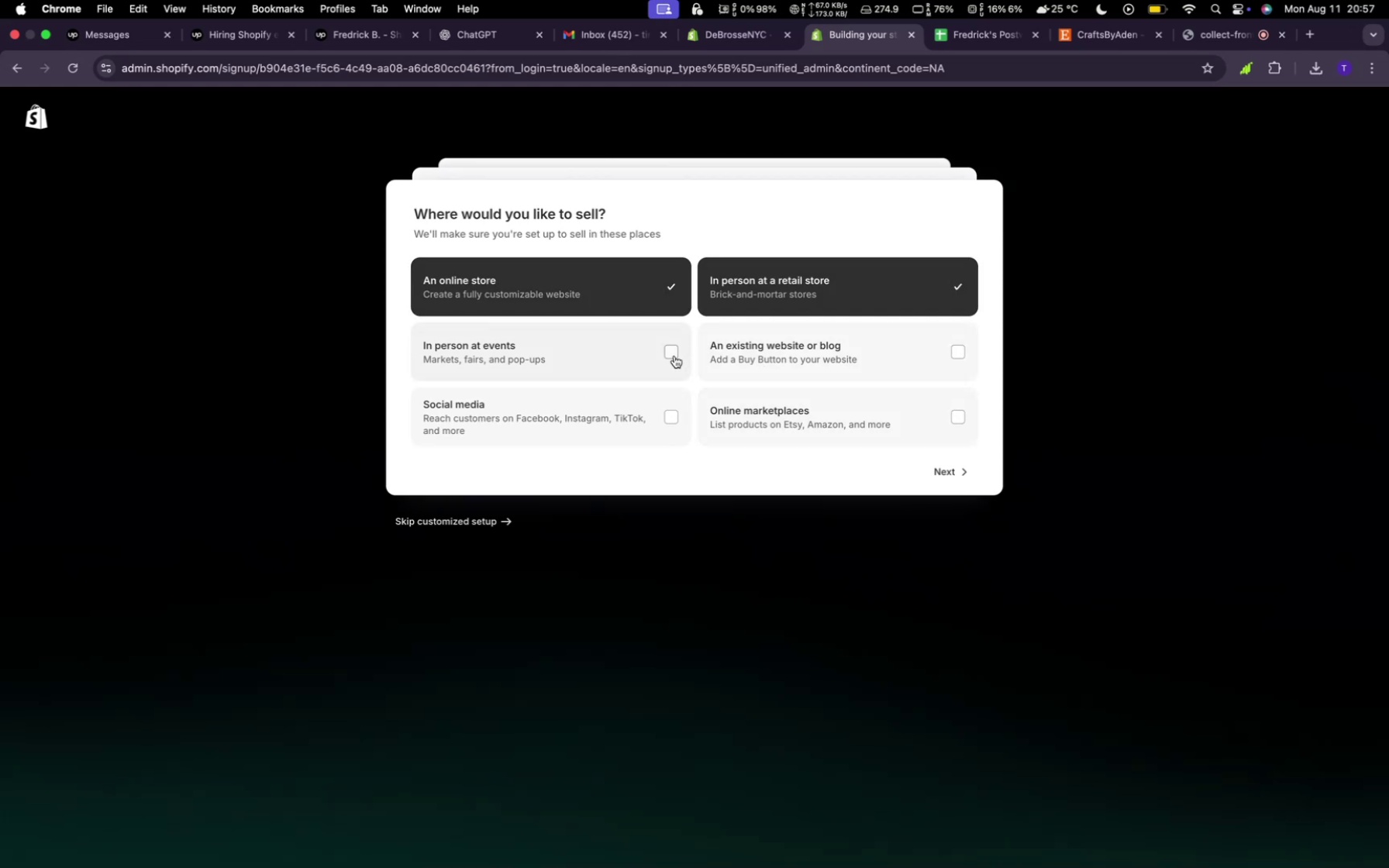 
left_click([674, 356])
 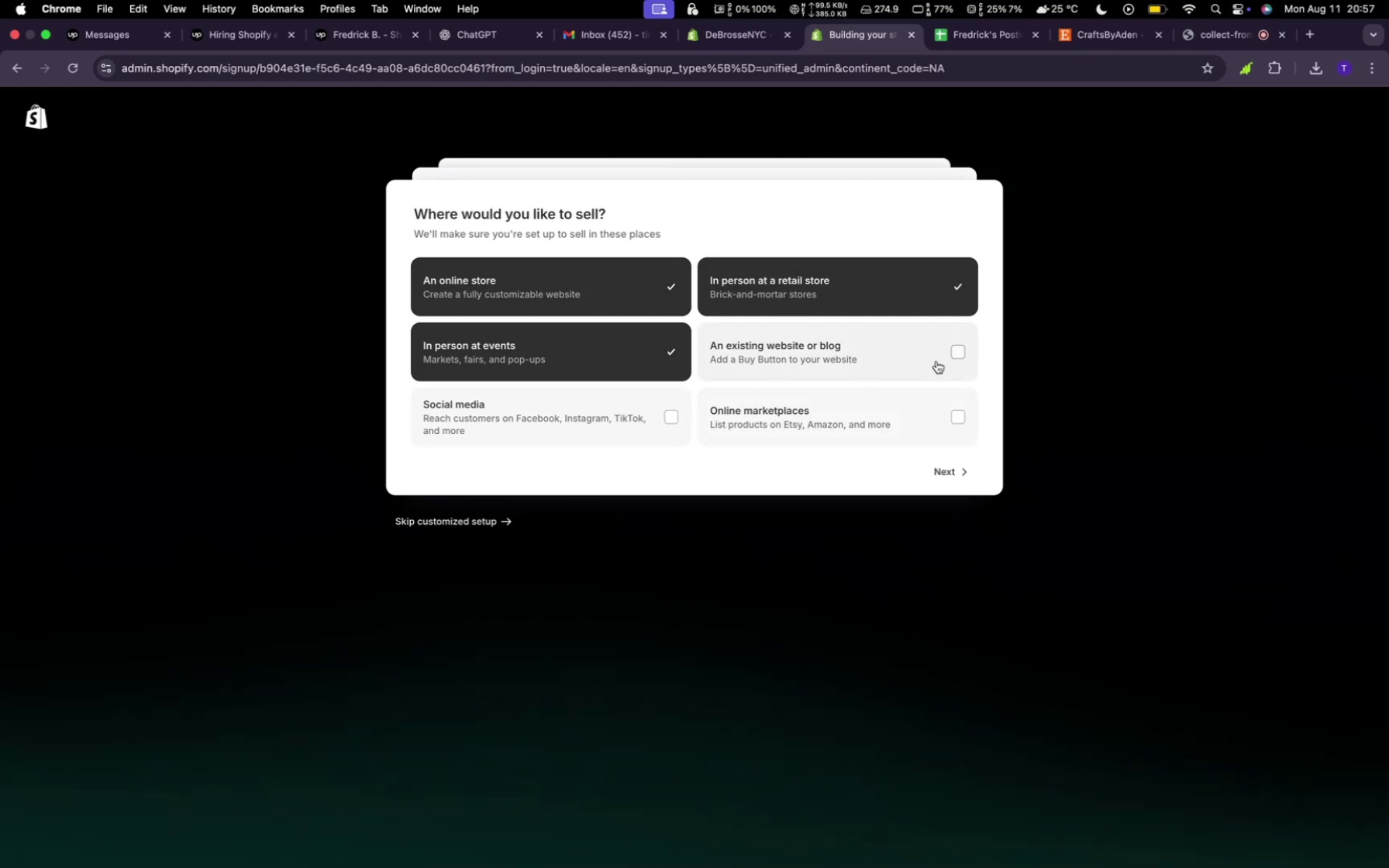 
left_click([951, 359])
 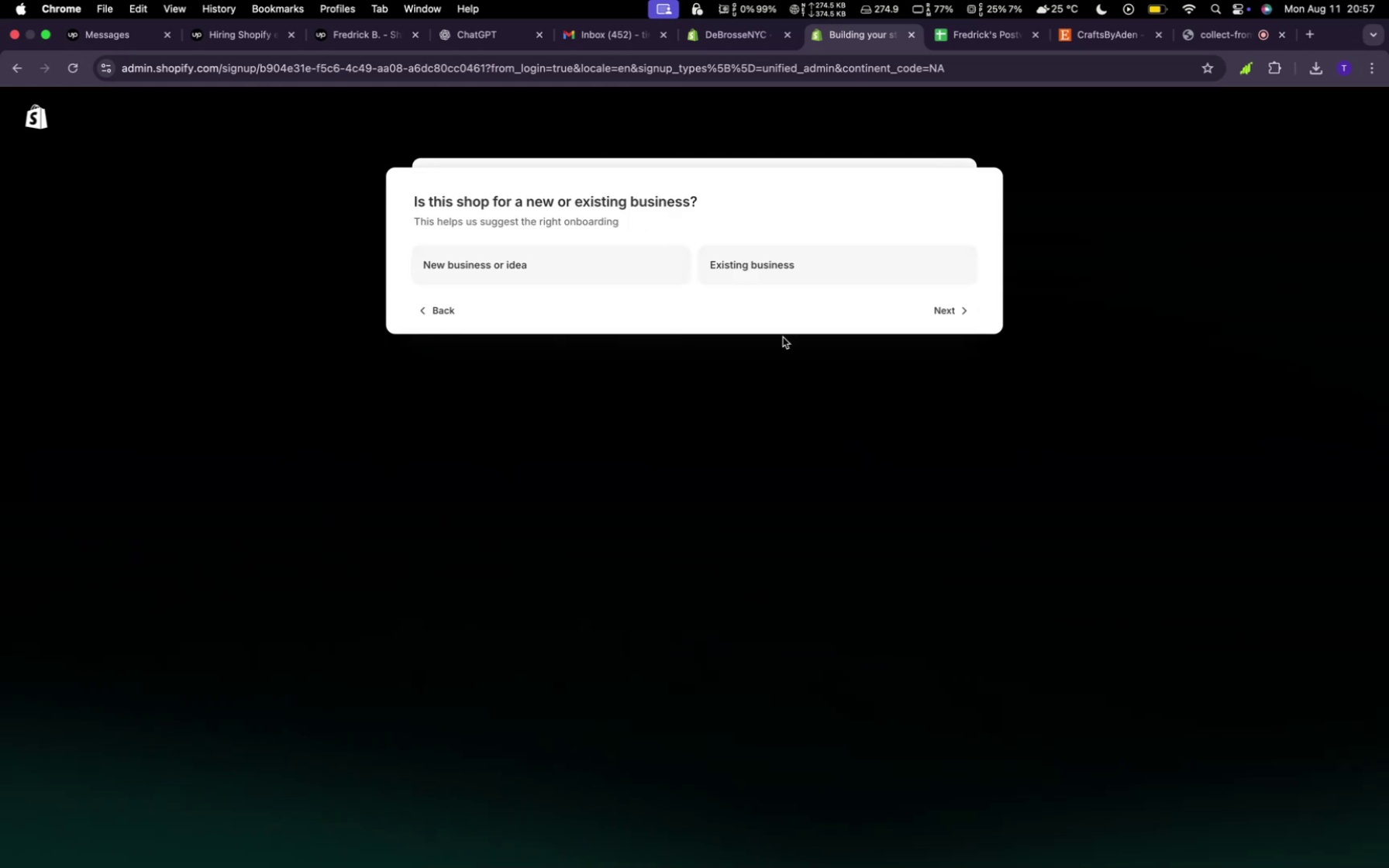 
left_click([621, 259])
 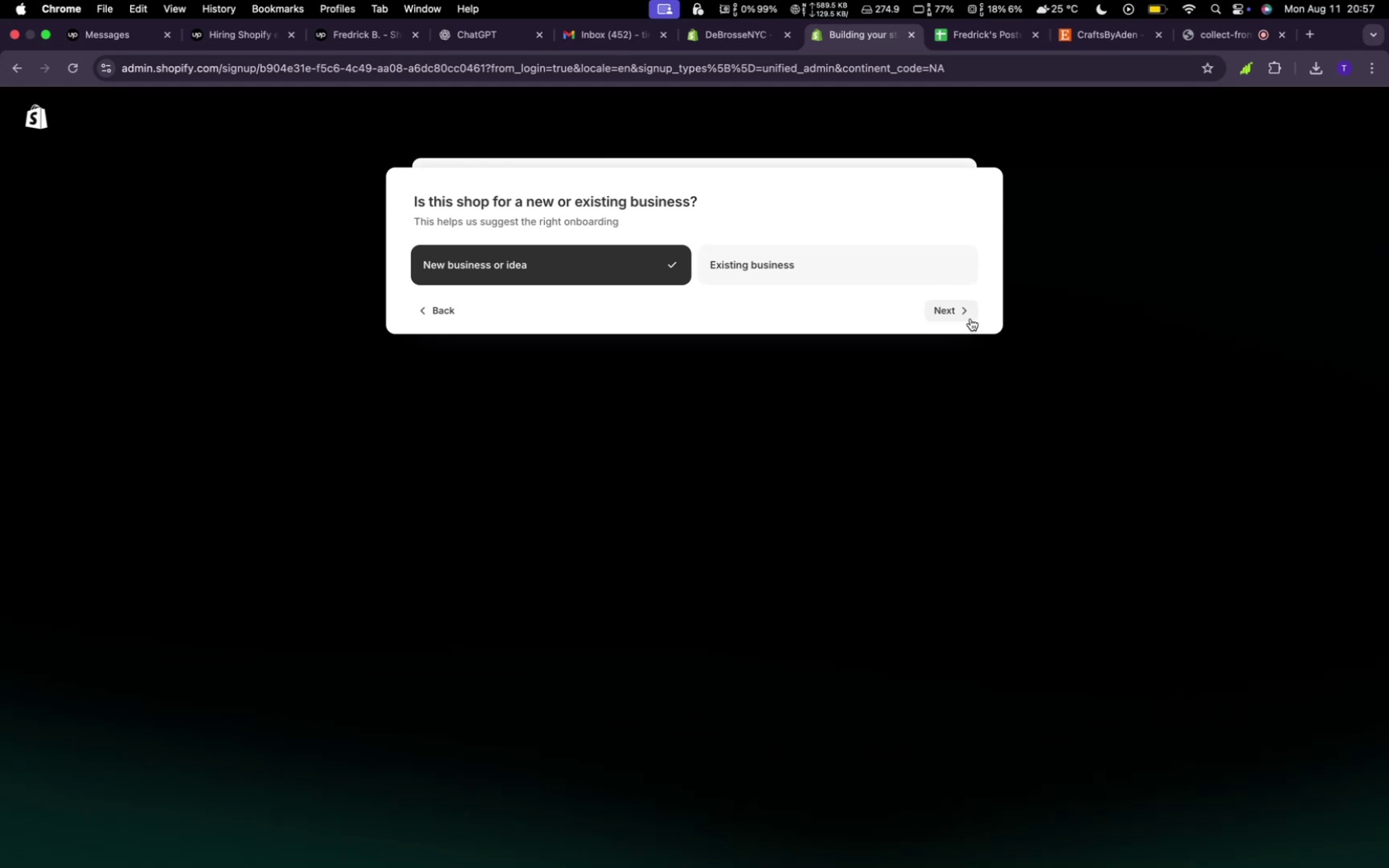 
left_click([967, 317])
 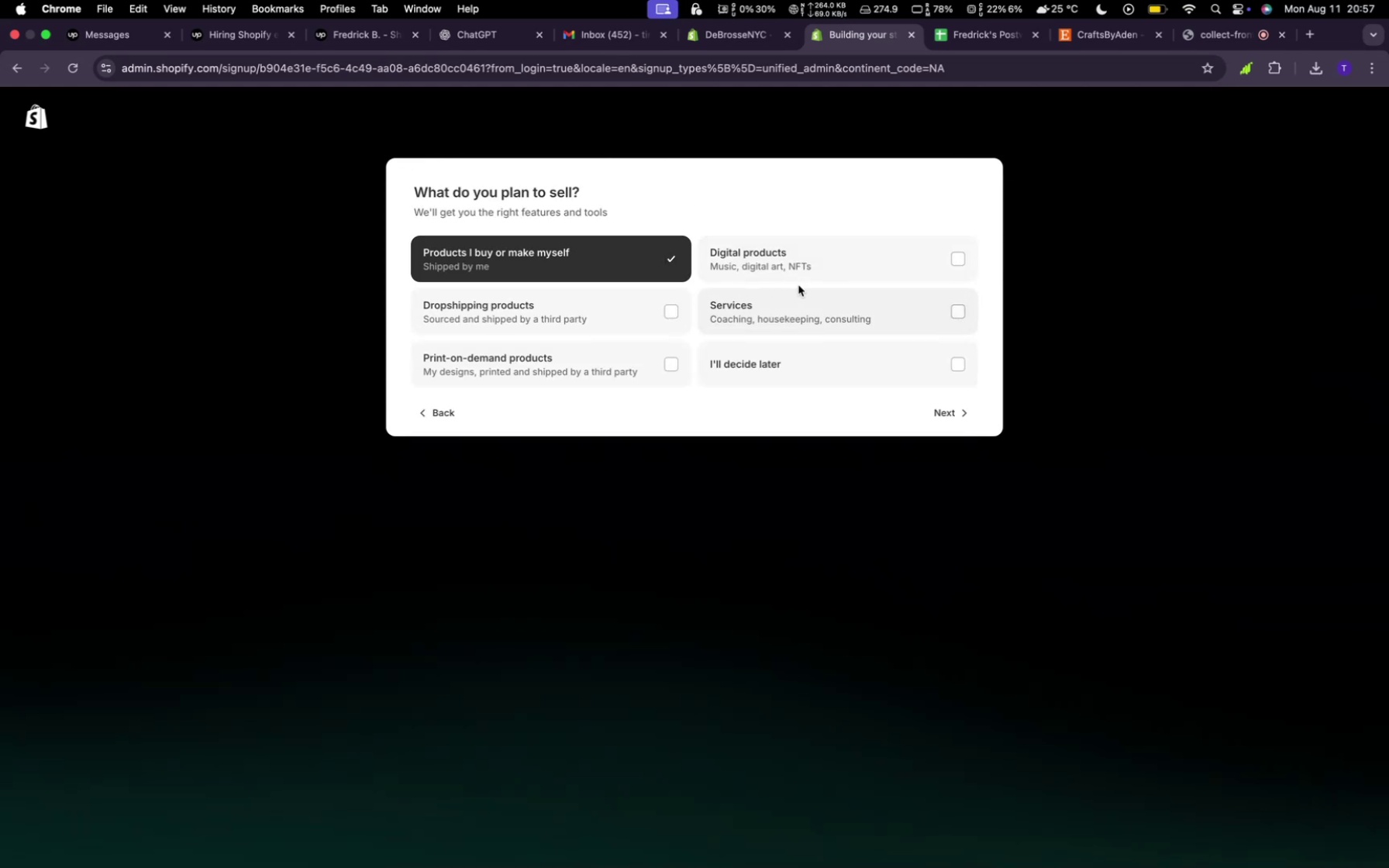 
wait(6.54)
 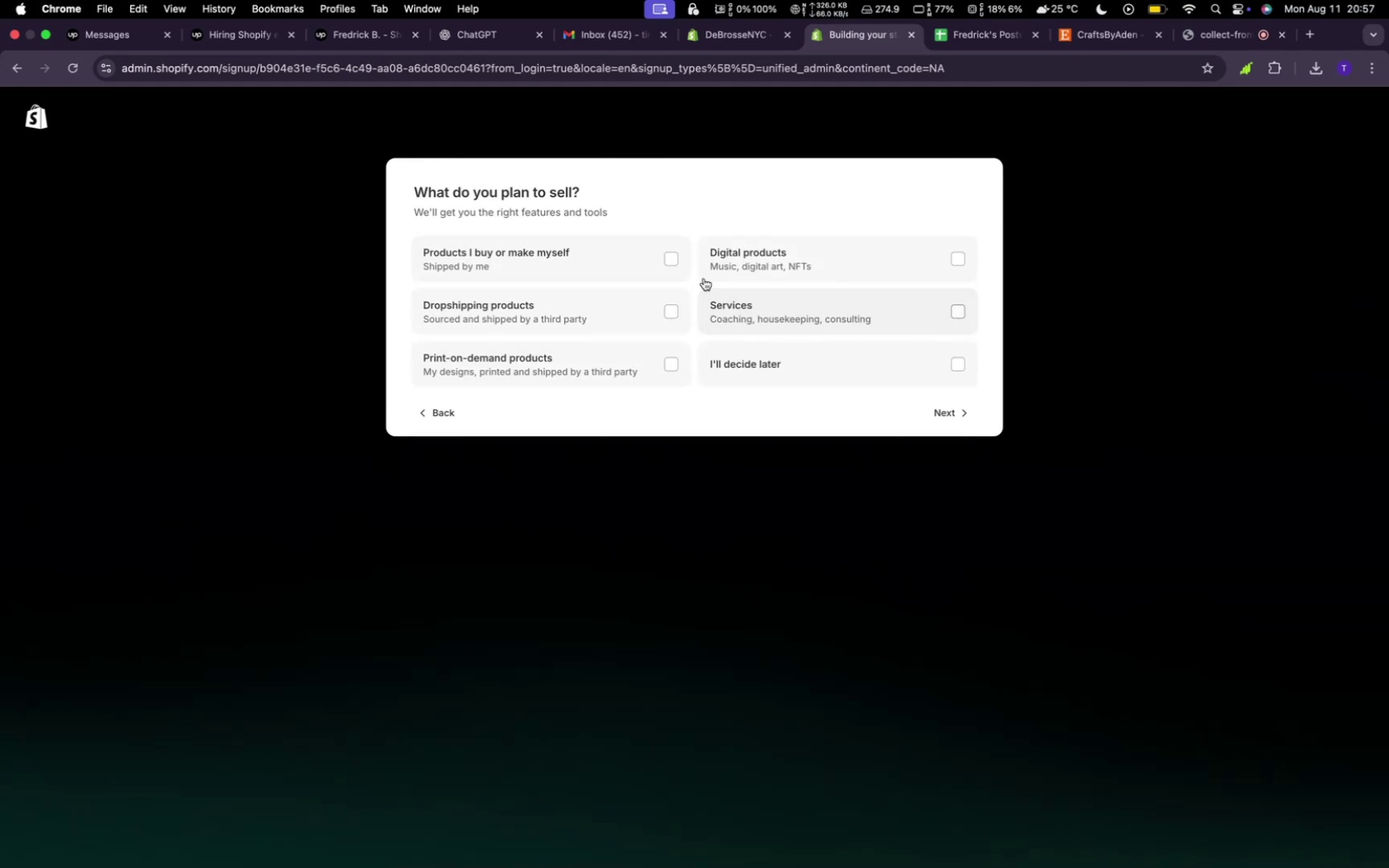 
left_click([958, 262])
 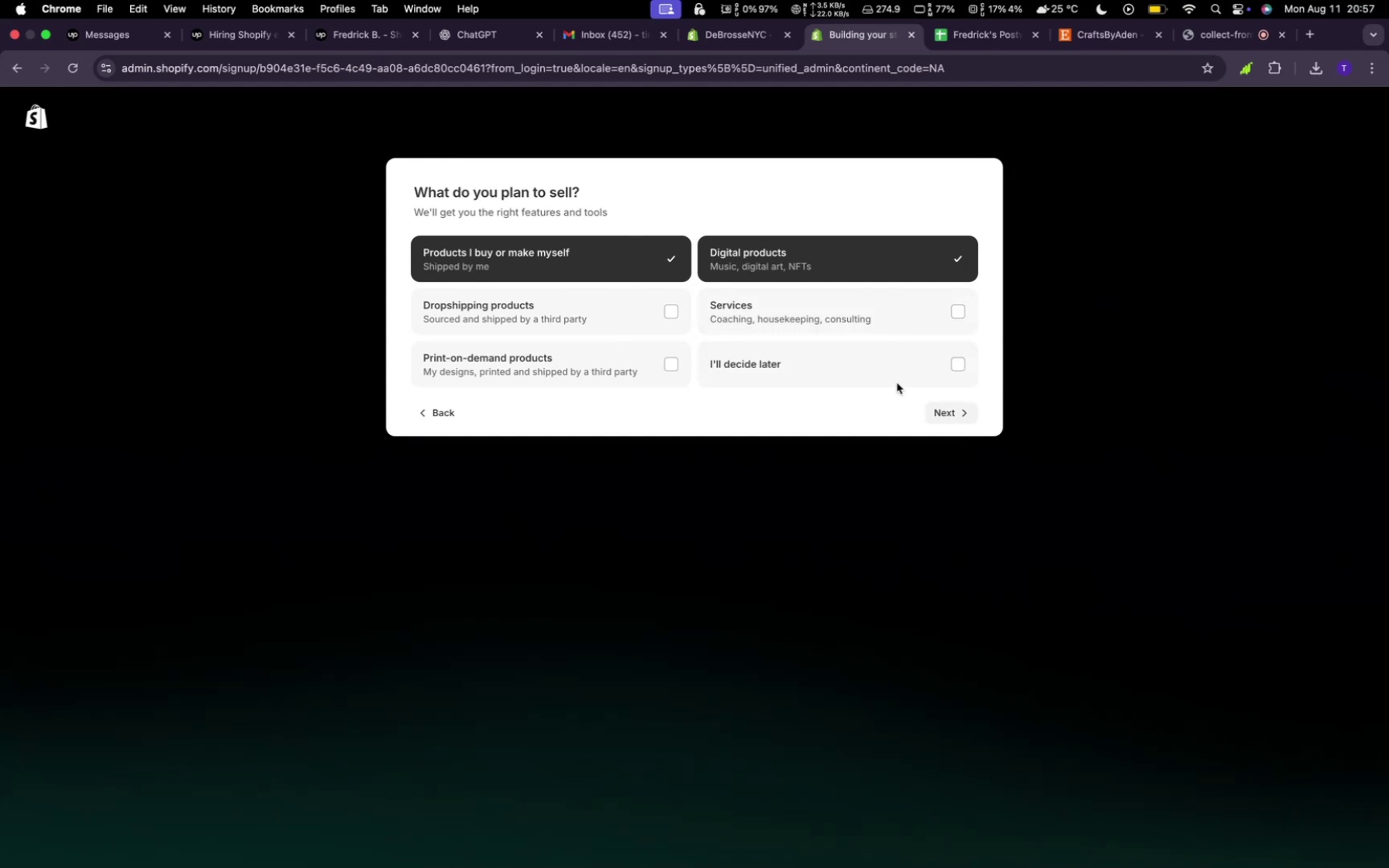 
wait(10.86)
 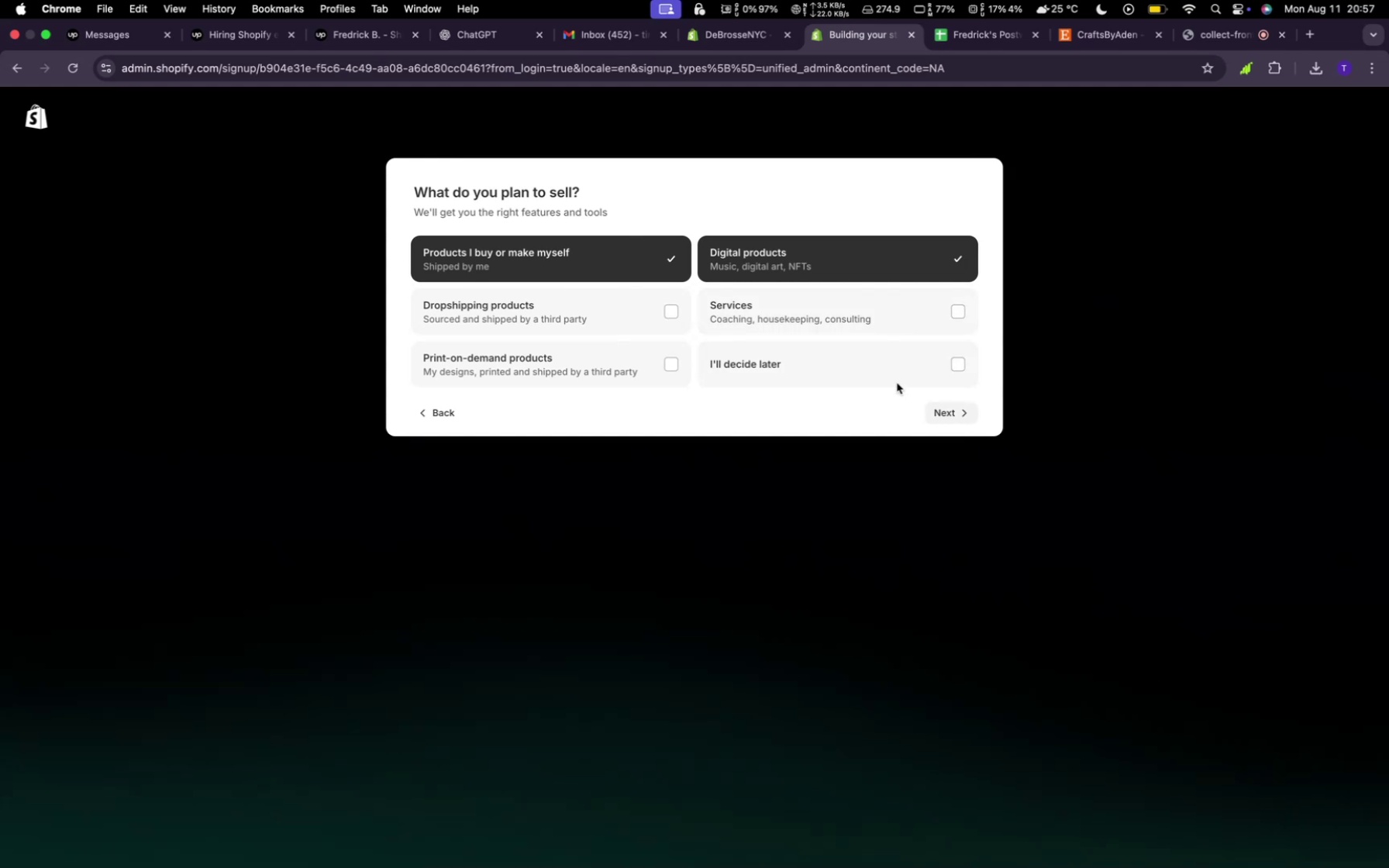 
left_click([946, 416])
 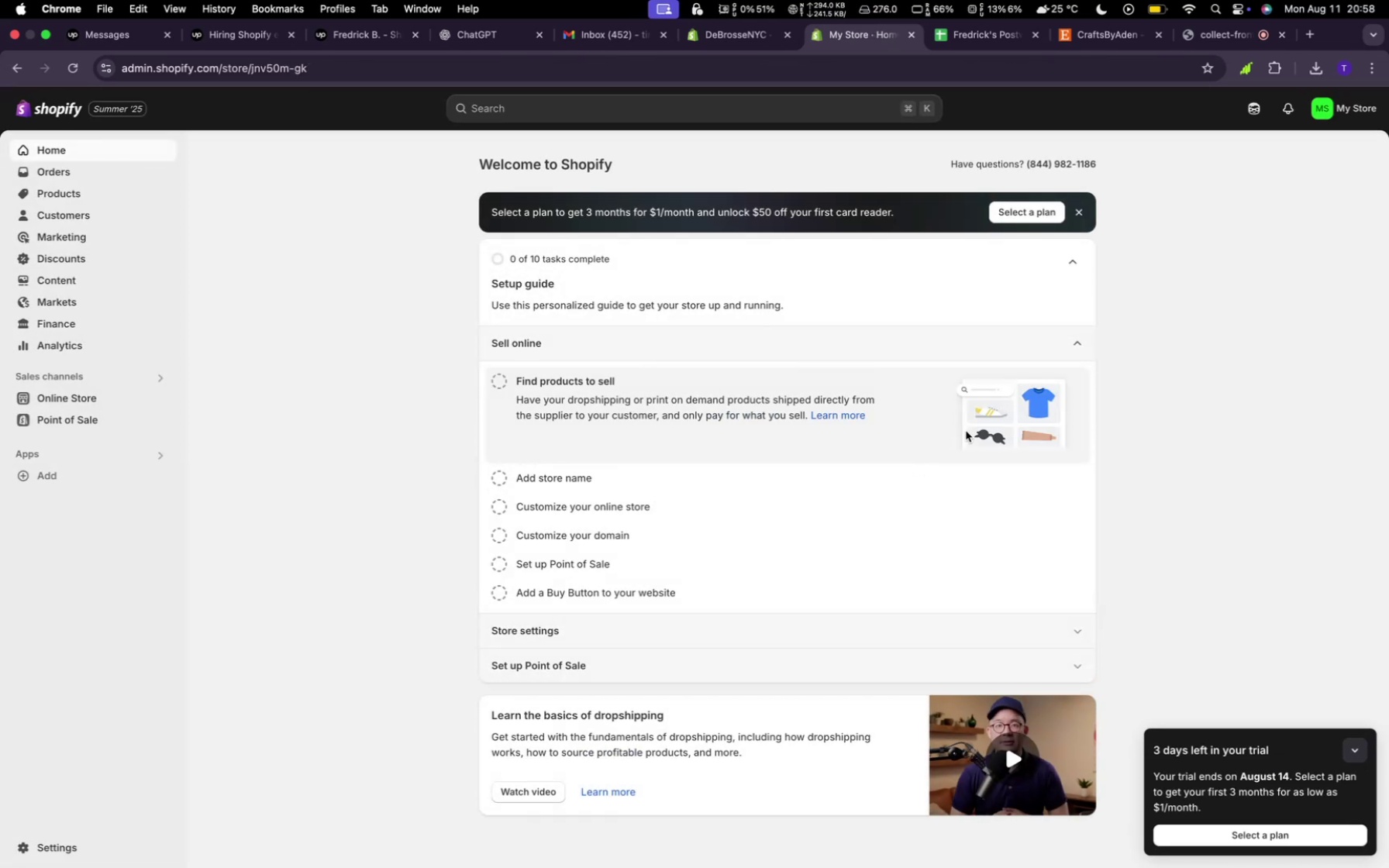 
wait(25.54)
 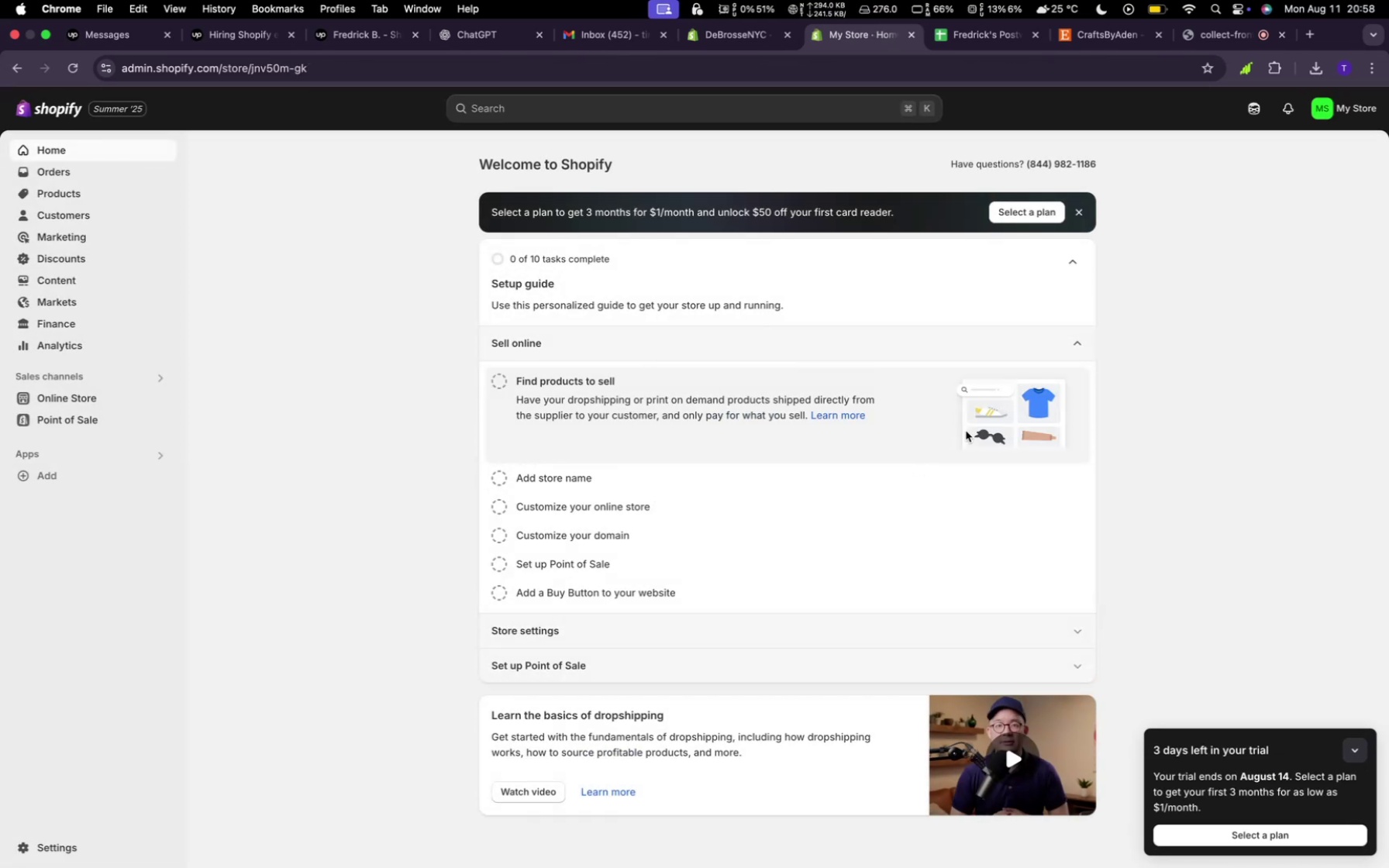 
left_click([1286, 641])
 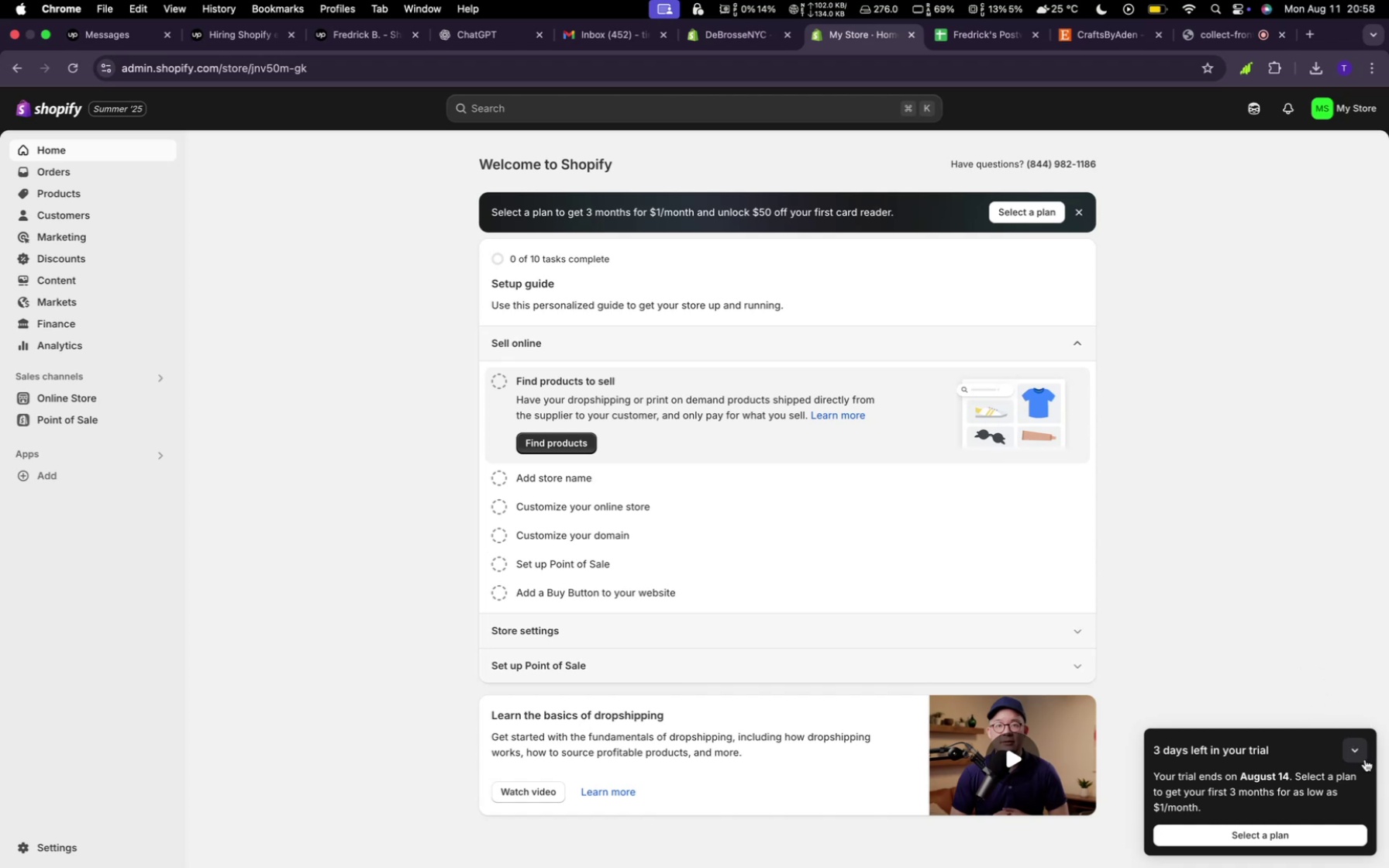 
left_click([1364, 760])
 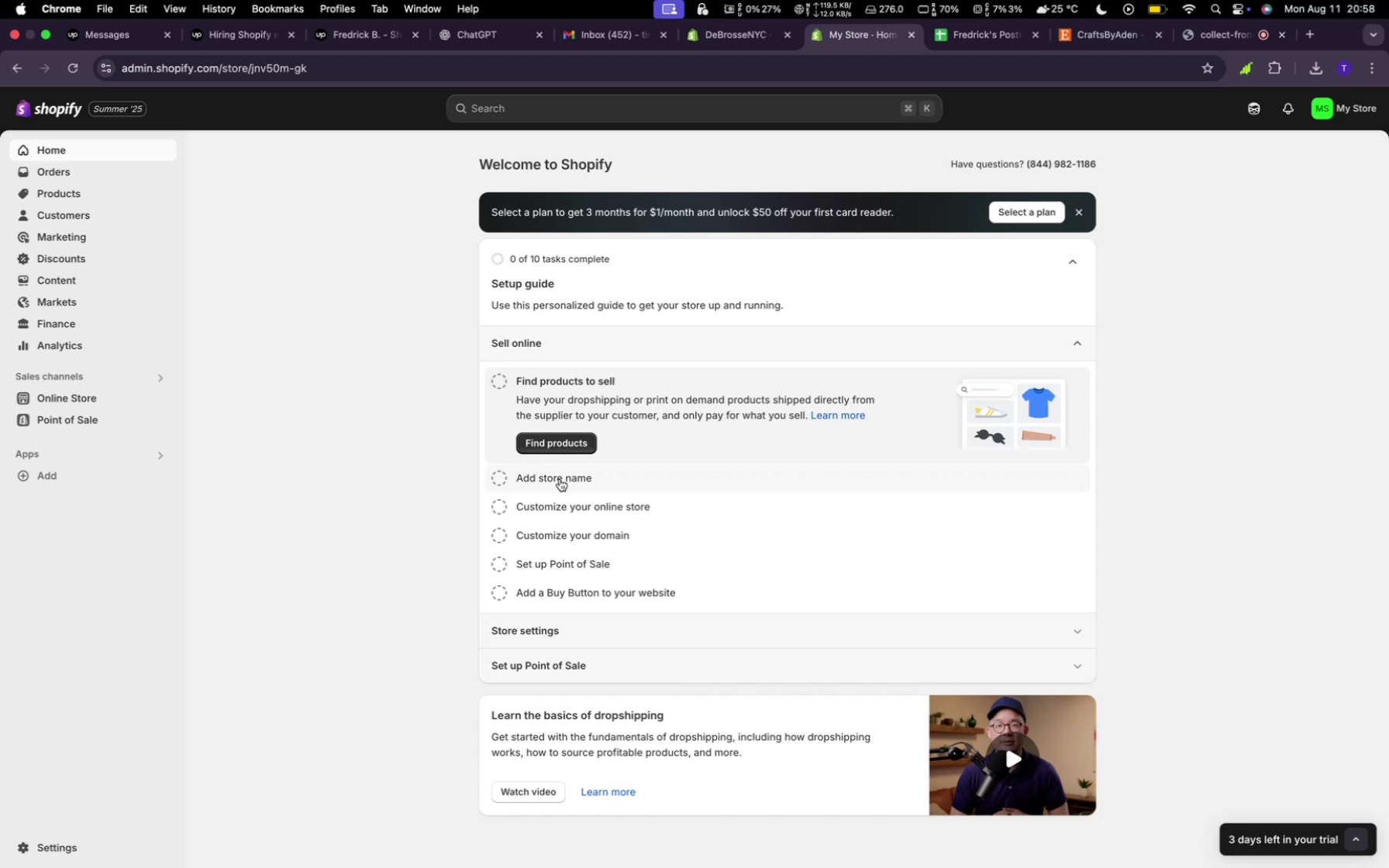 
wait(7.07)
 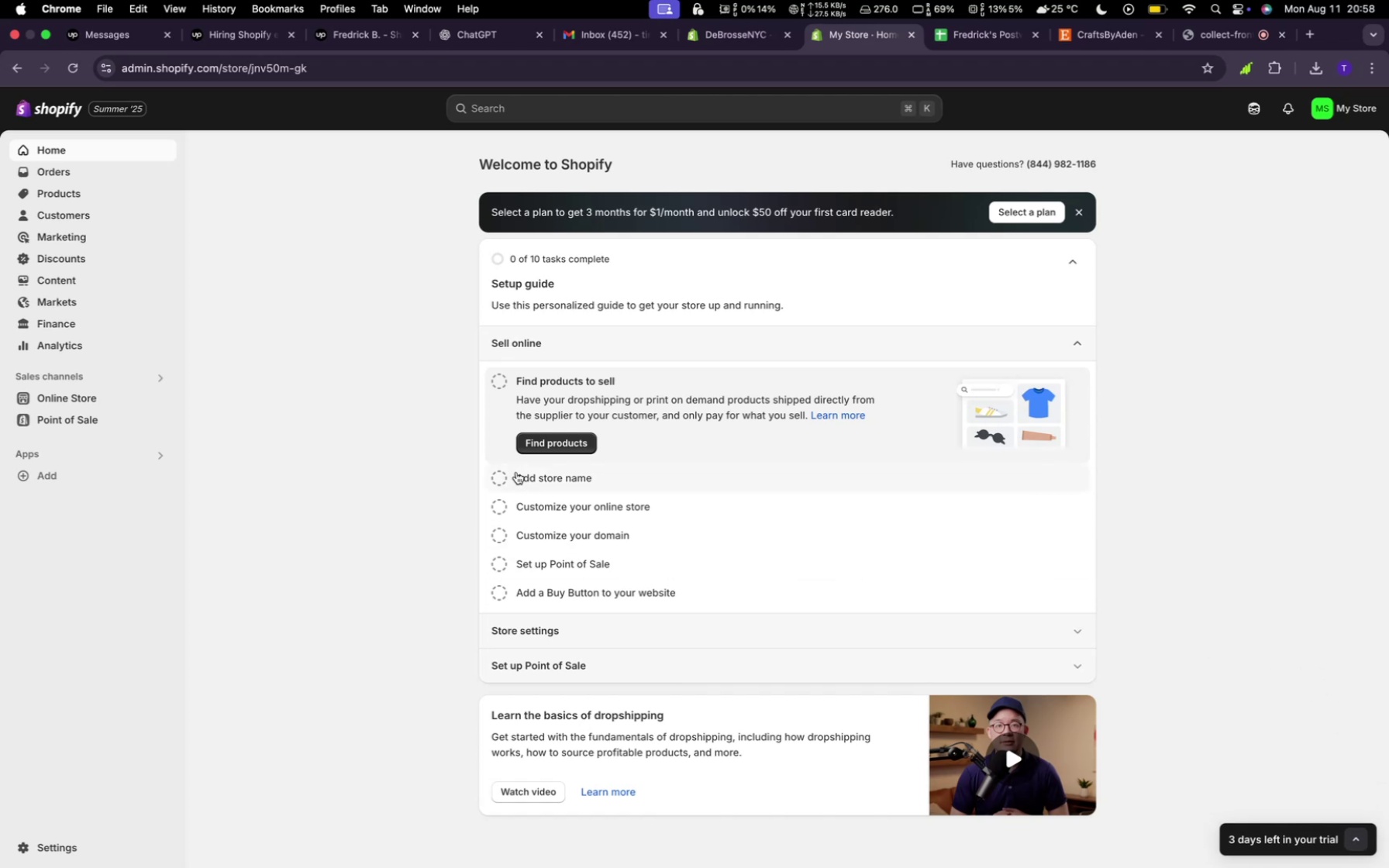 
left_click([560, 479])
 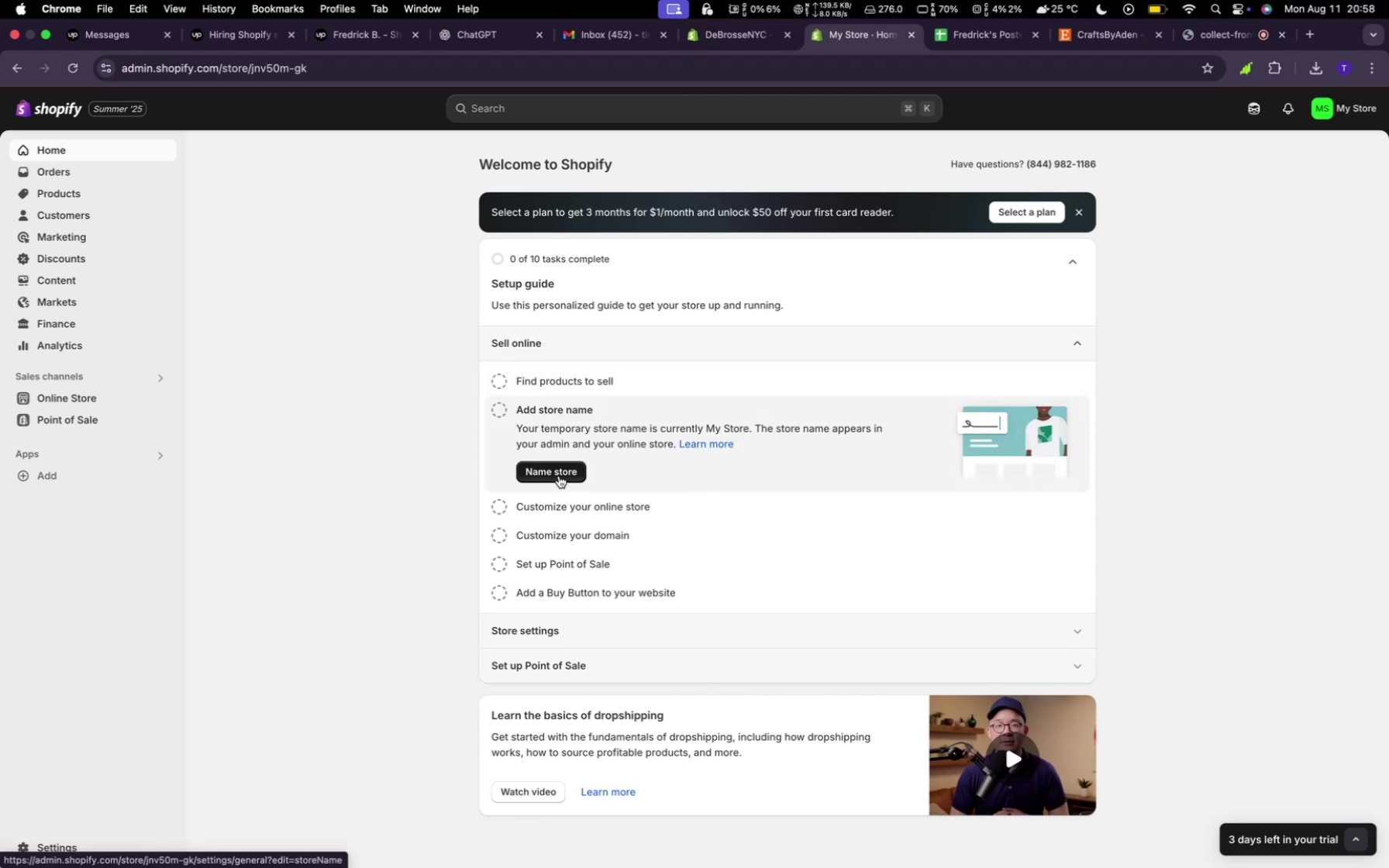 
left_click([558, 473])
 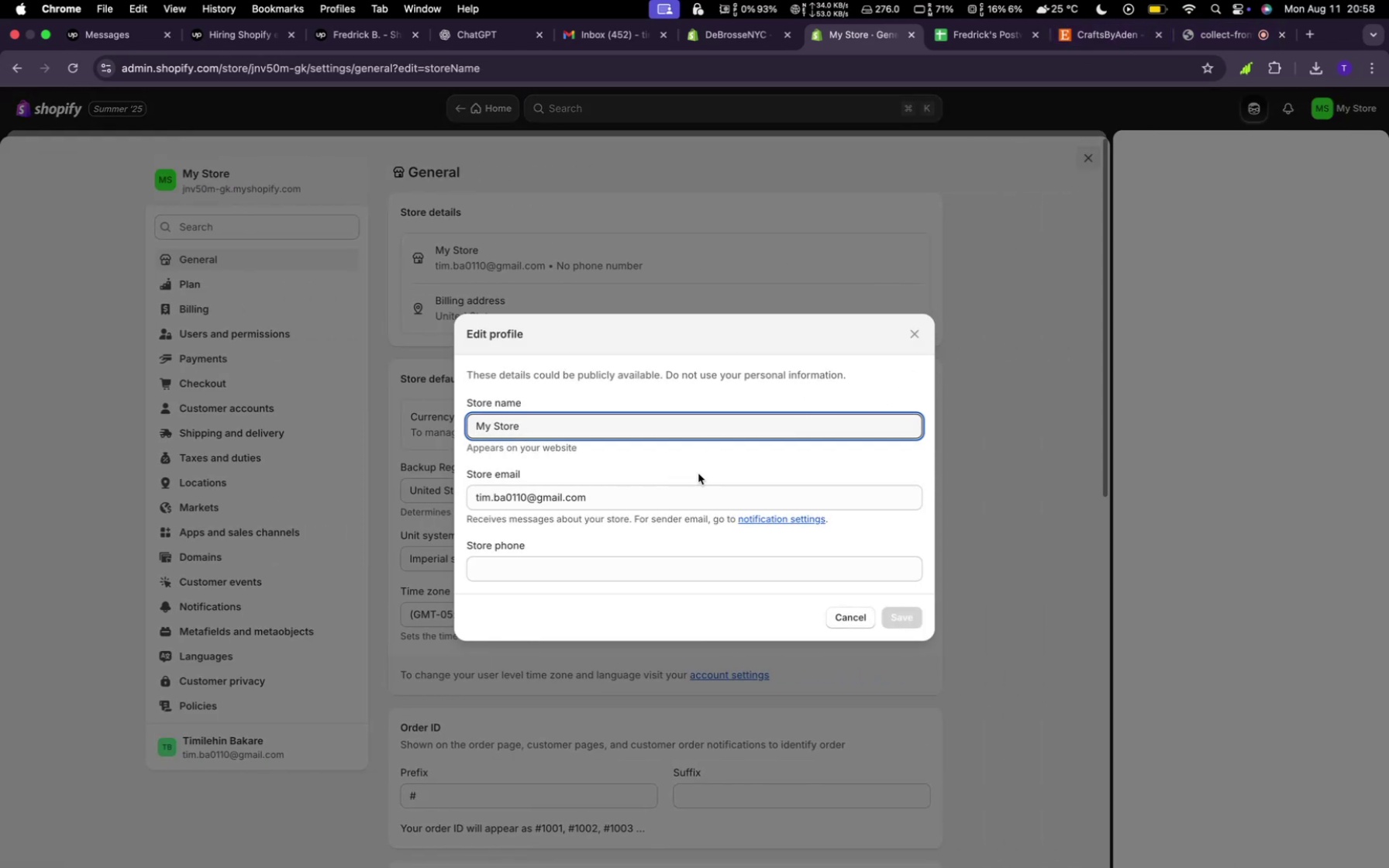 
wait(6.15)
 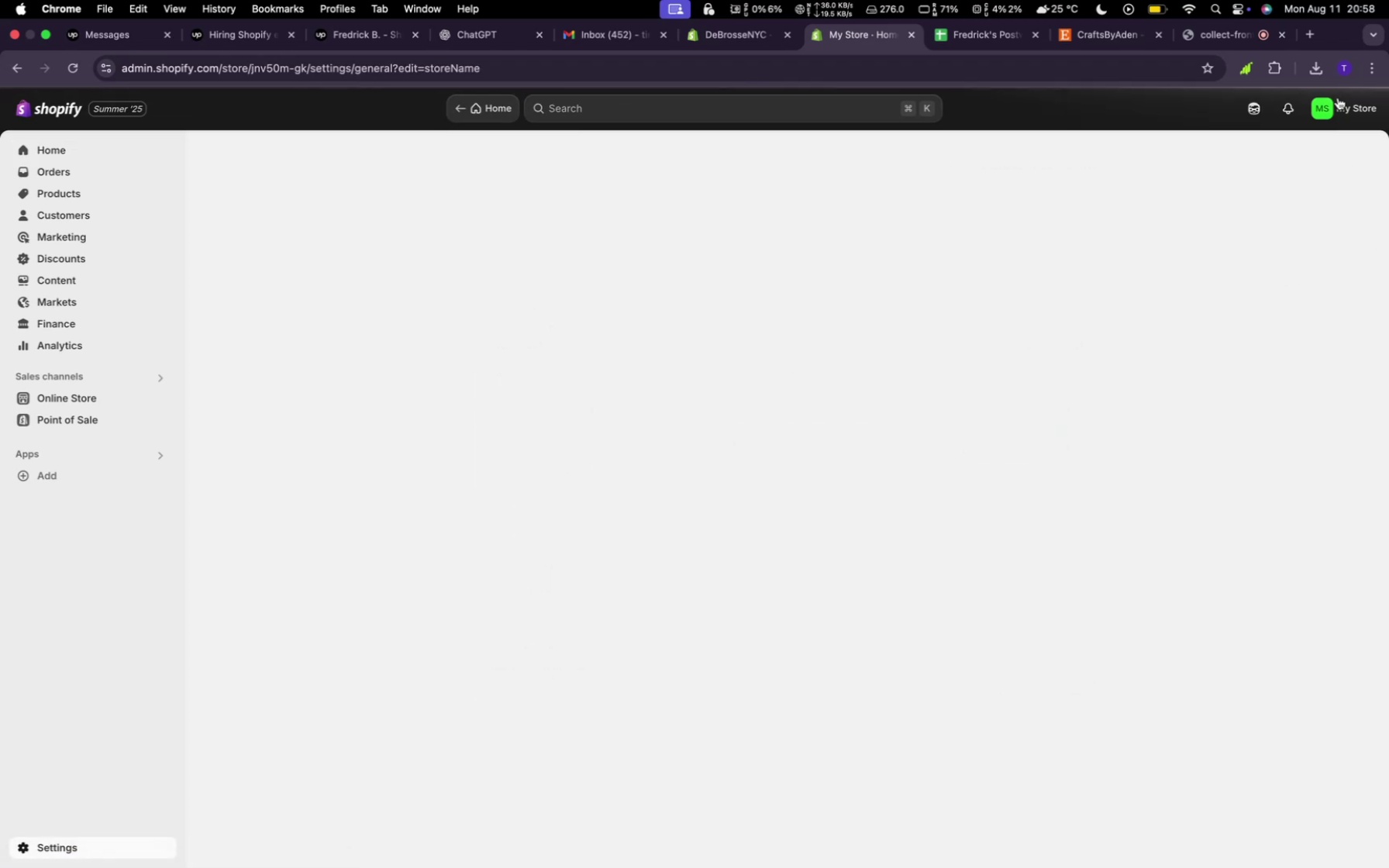 
hold_key(key=Backspace, duration=1.22)
 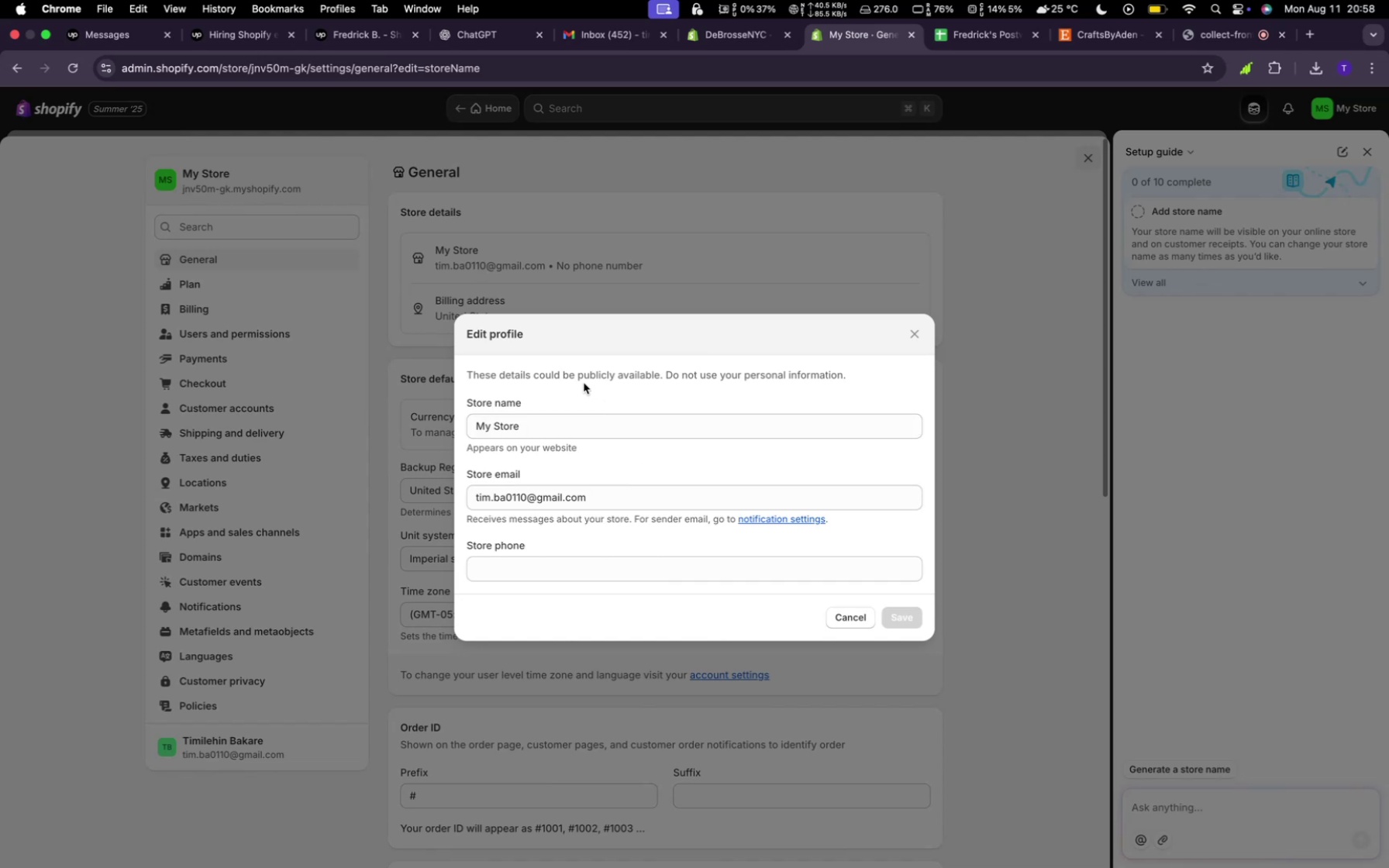 
left_click([578, 430])
 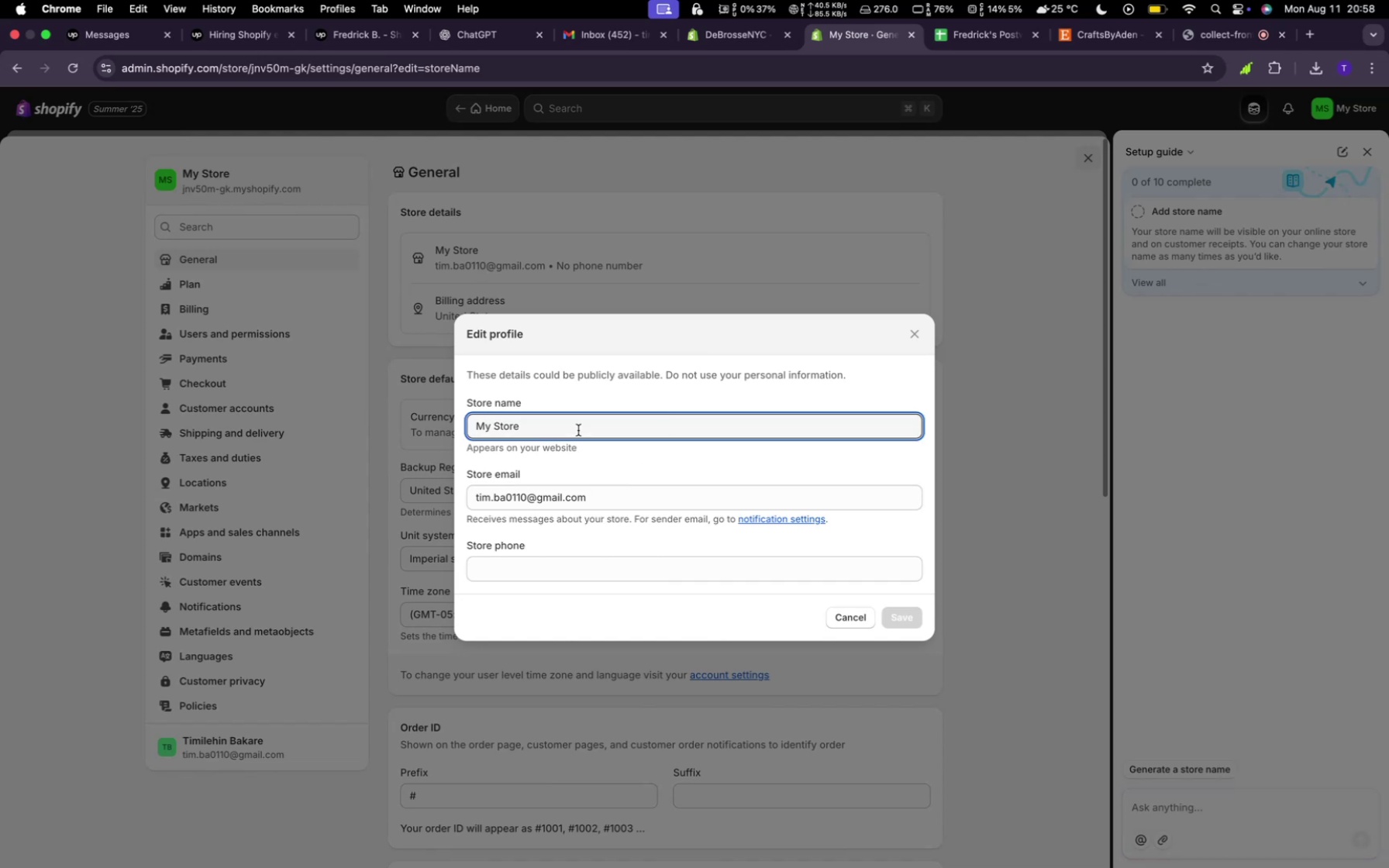 
hold_key(key=Backspace, duration=1.38)
 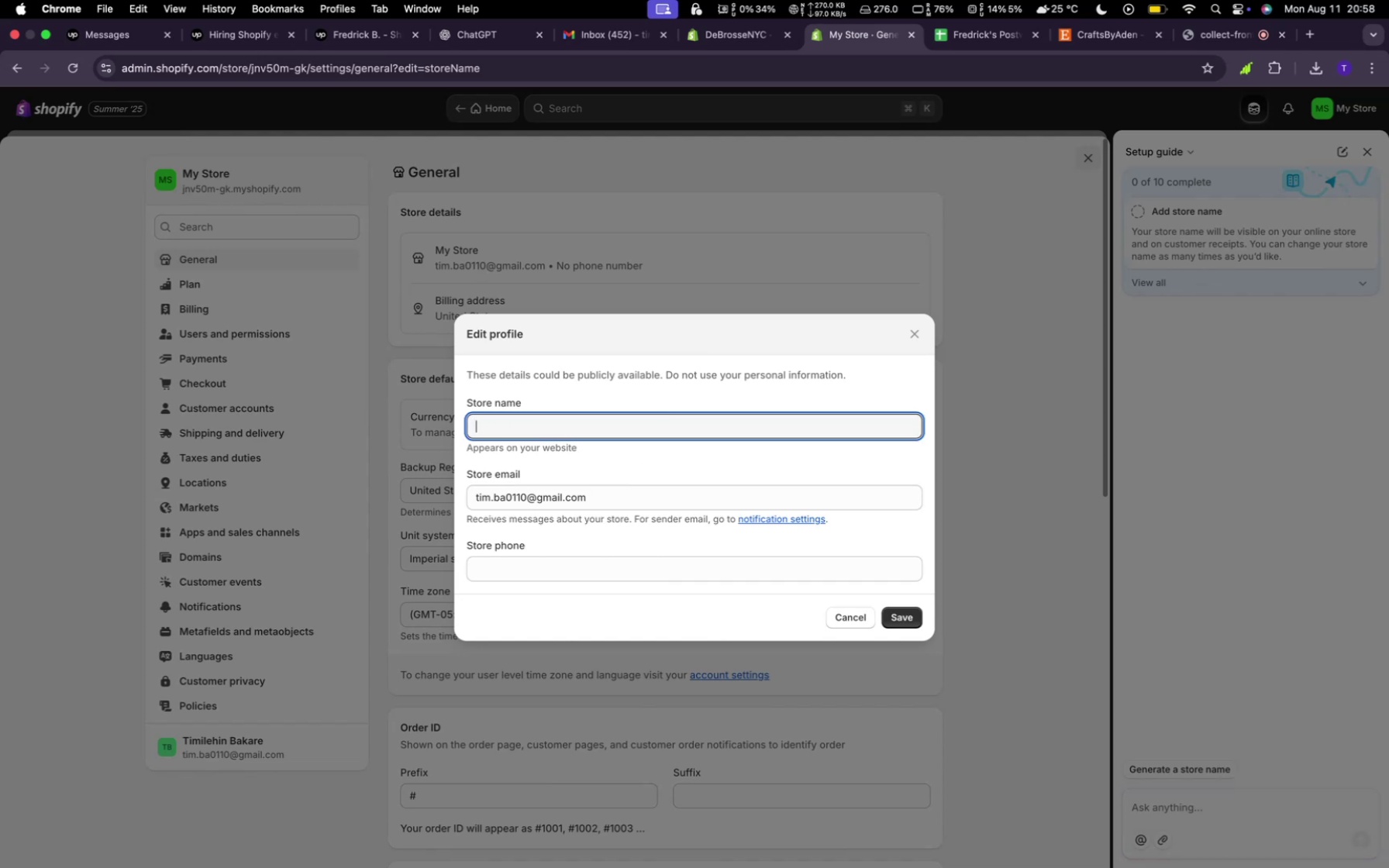 
type(CraftsByAden)
 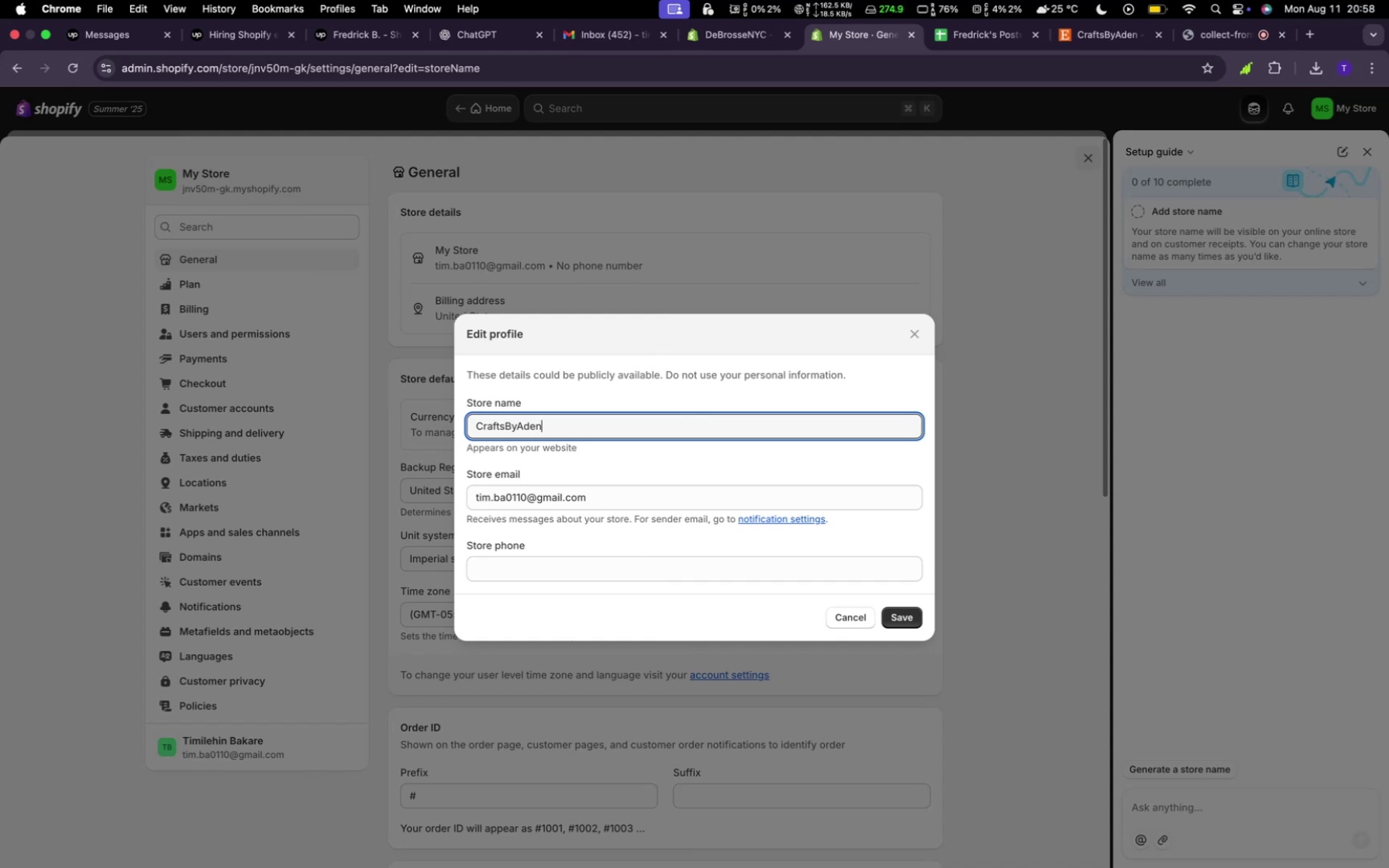 
wait(5.51)
 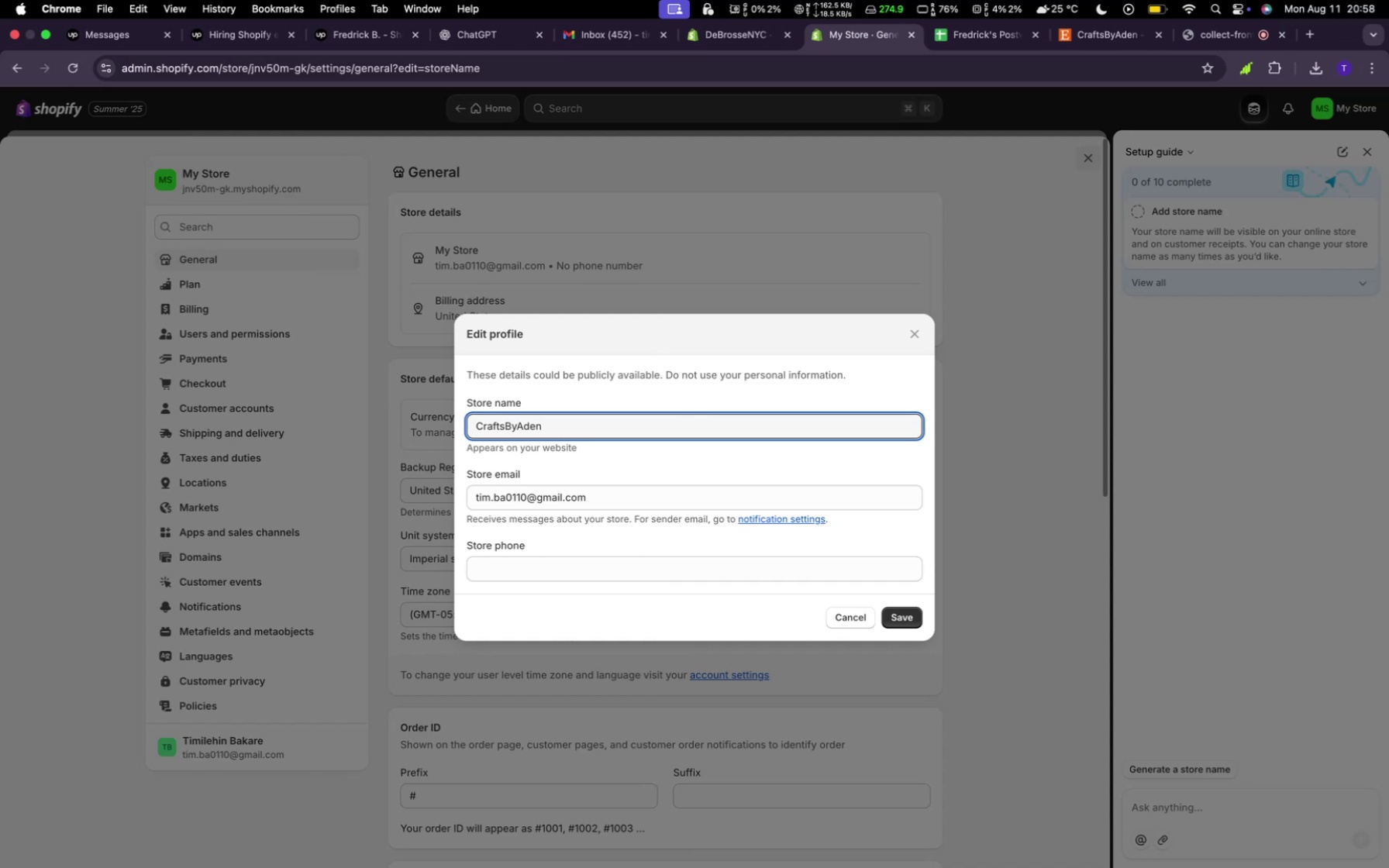 
left_click([900, 618])
 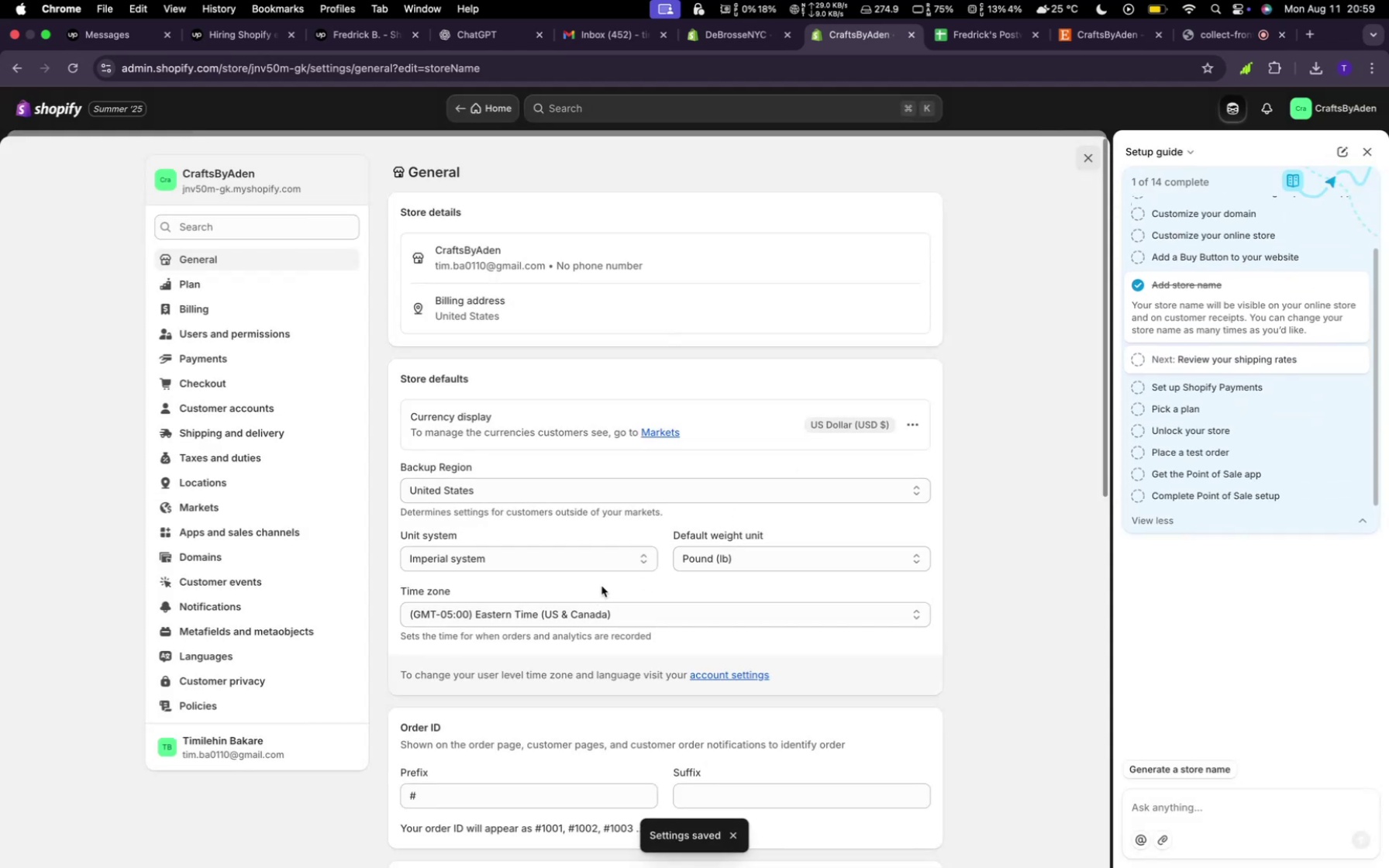 
wait(6.51)
 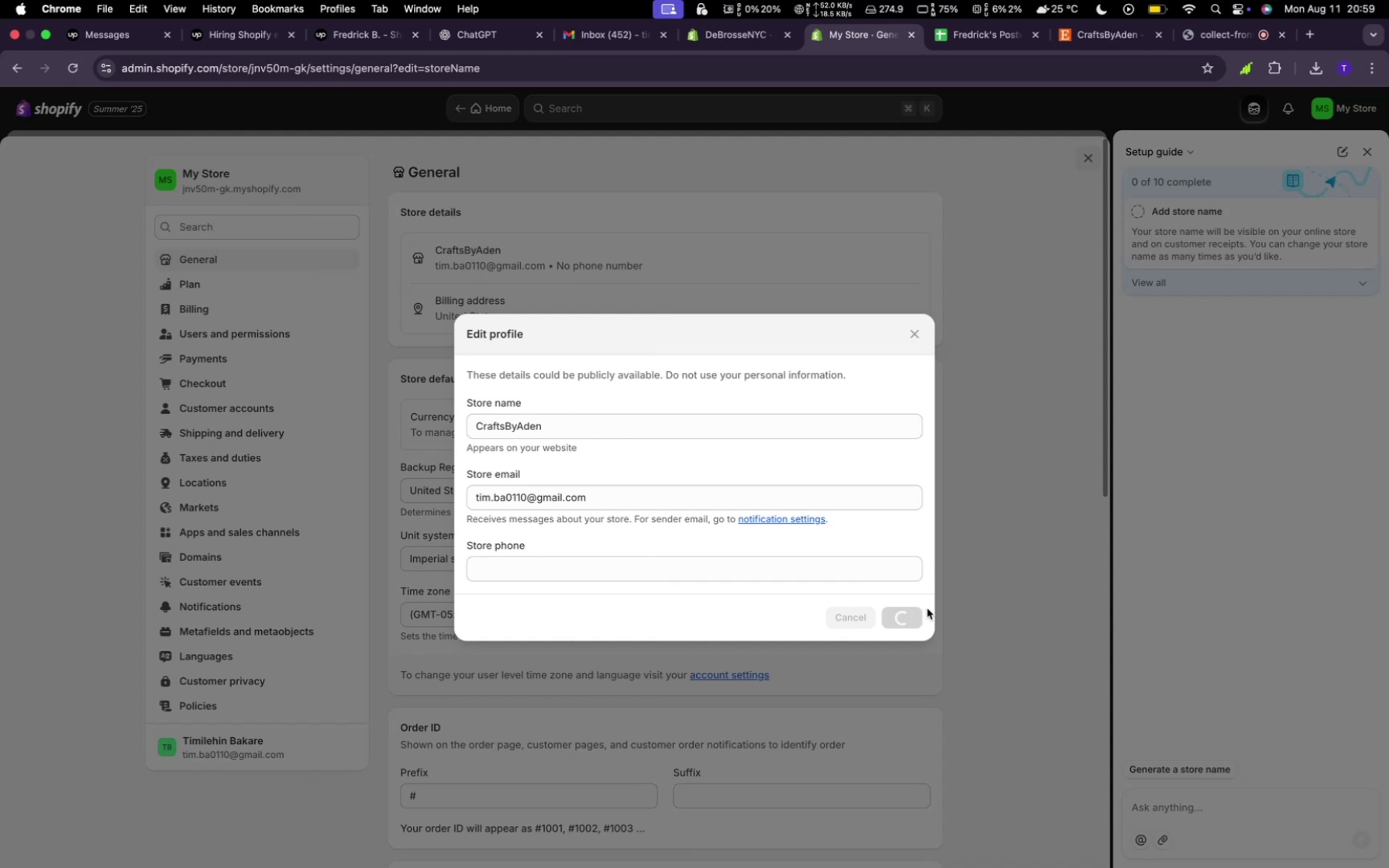 
scroll: coordinate [618, 575], scroll_direction: down, amount: 29.0
 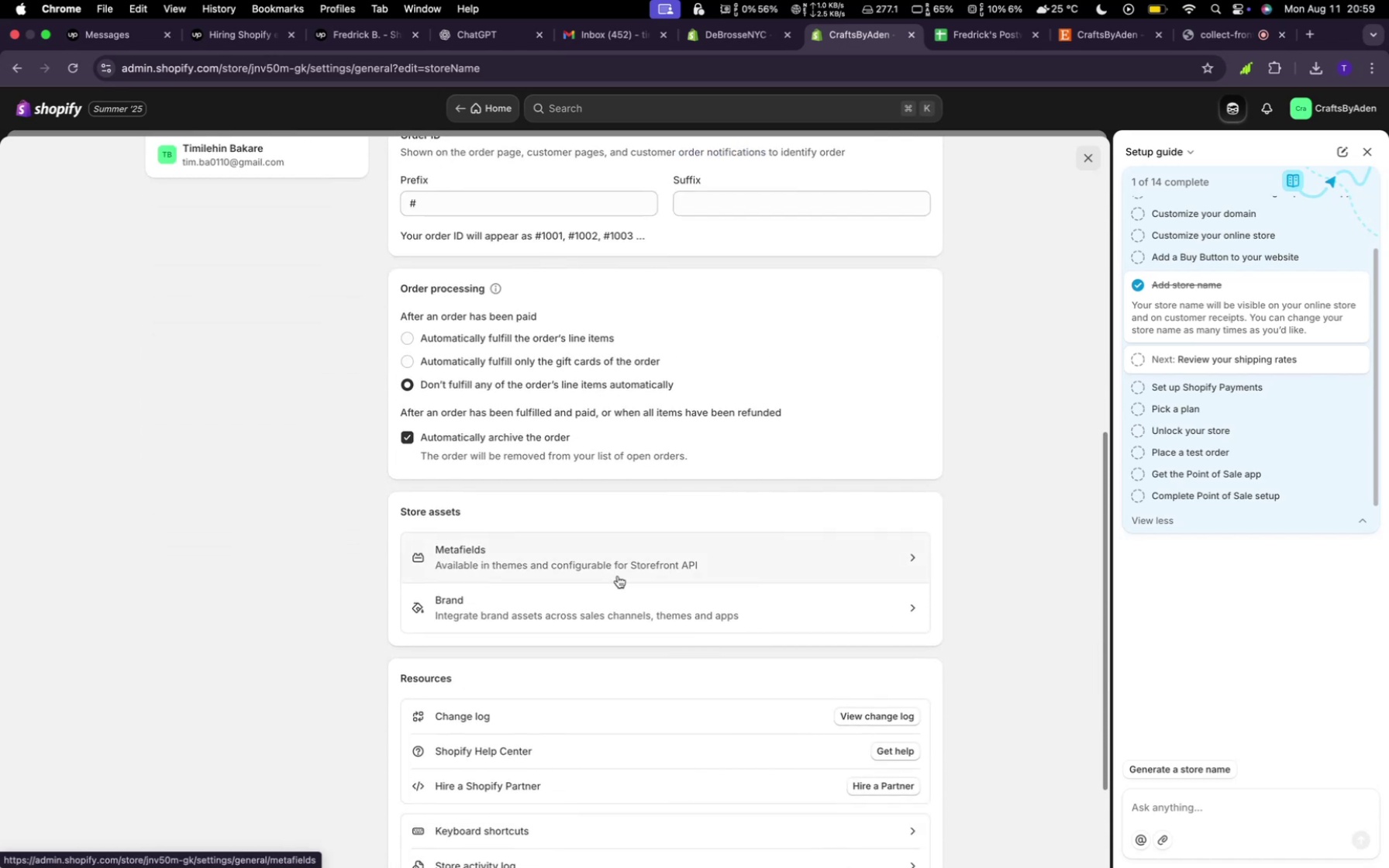 
scroll: coordinate [622, 574], scroll_direction: up, amount: 28.0
 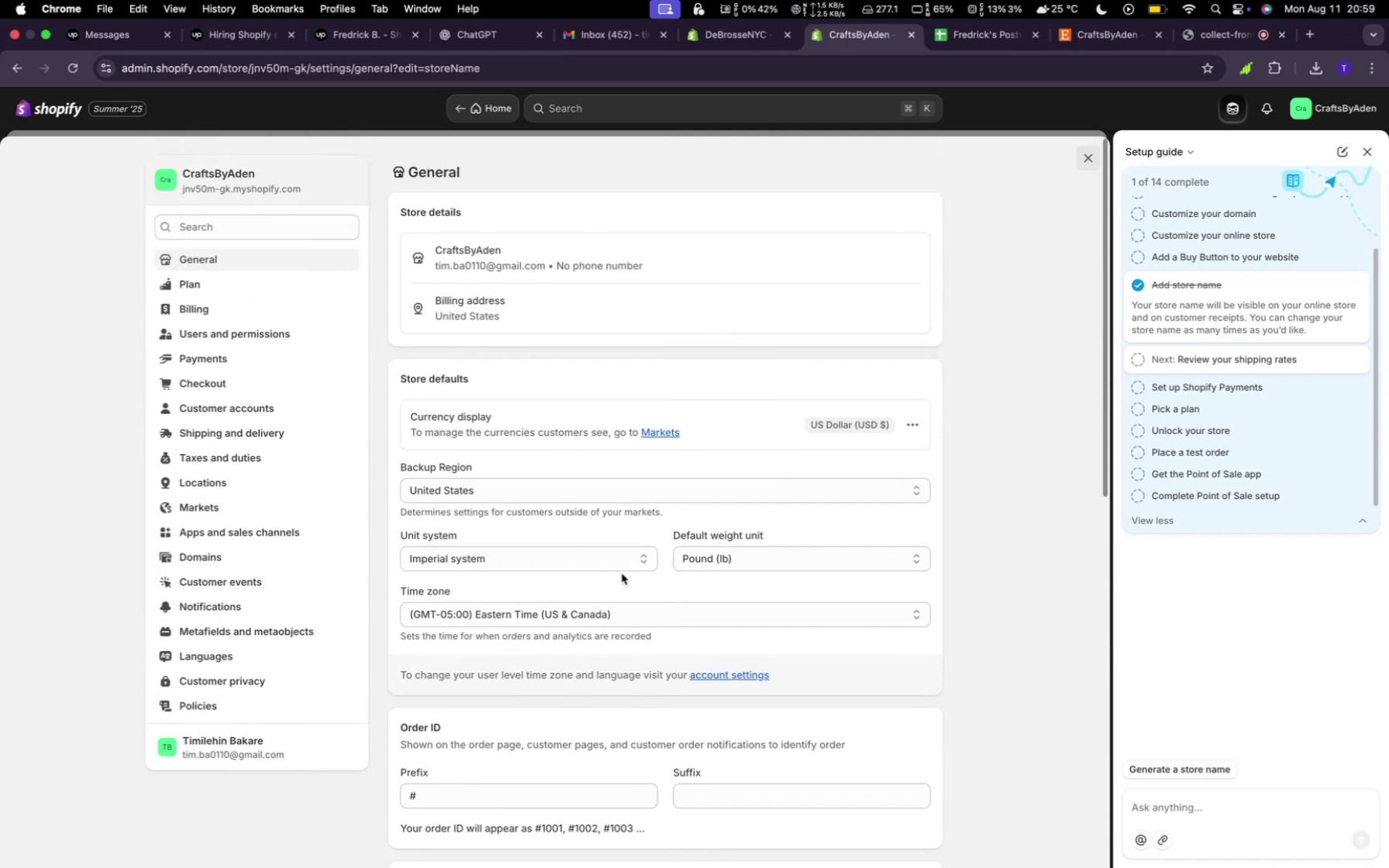 
scroll: coordinate [622, 574], scroll_direction: down, amount: 25.0
 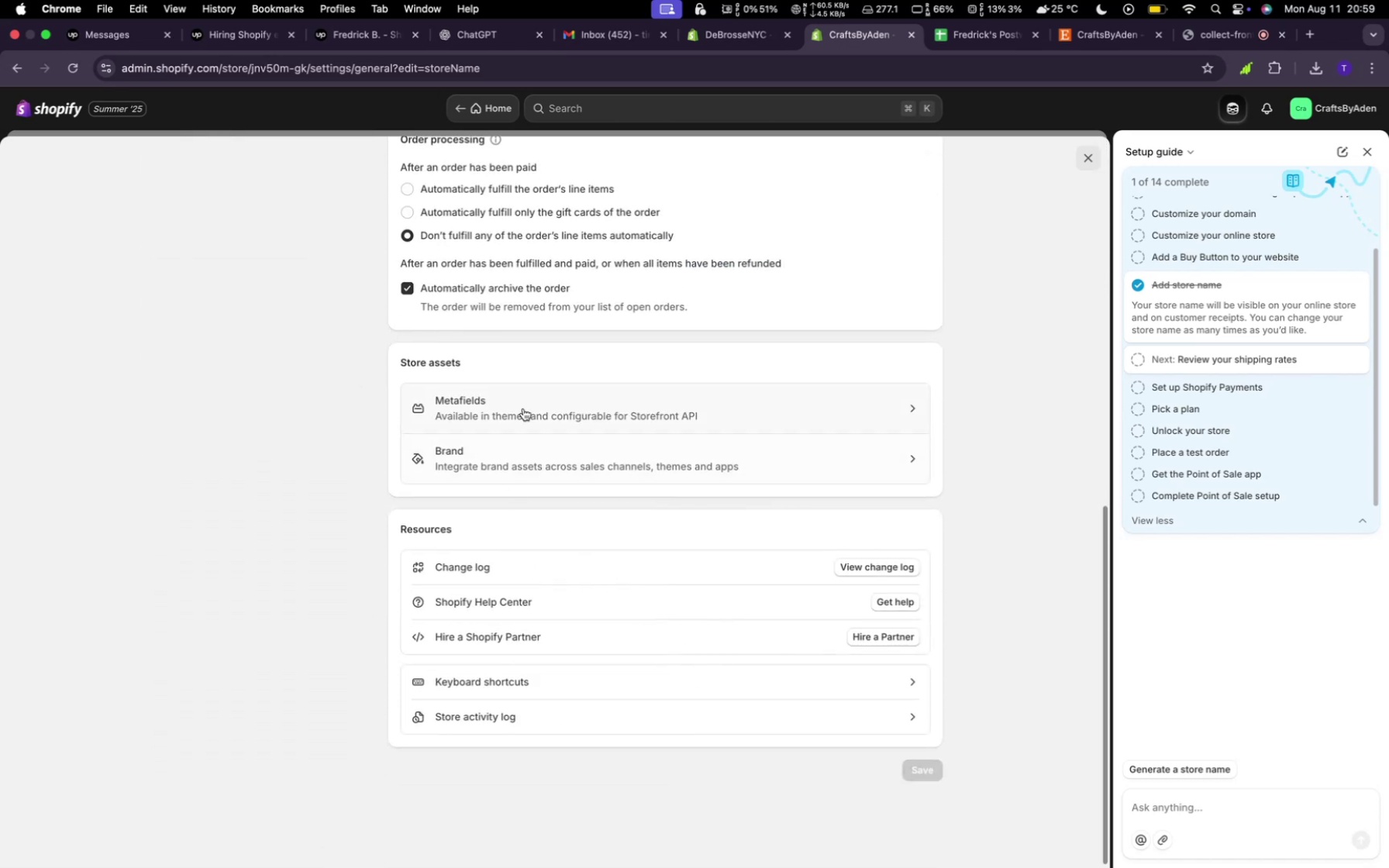 
left_click([527, 398])
 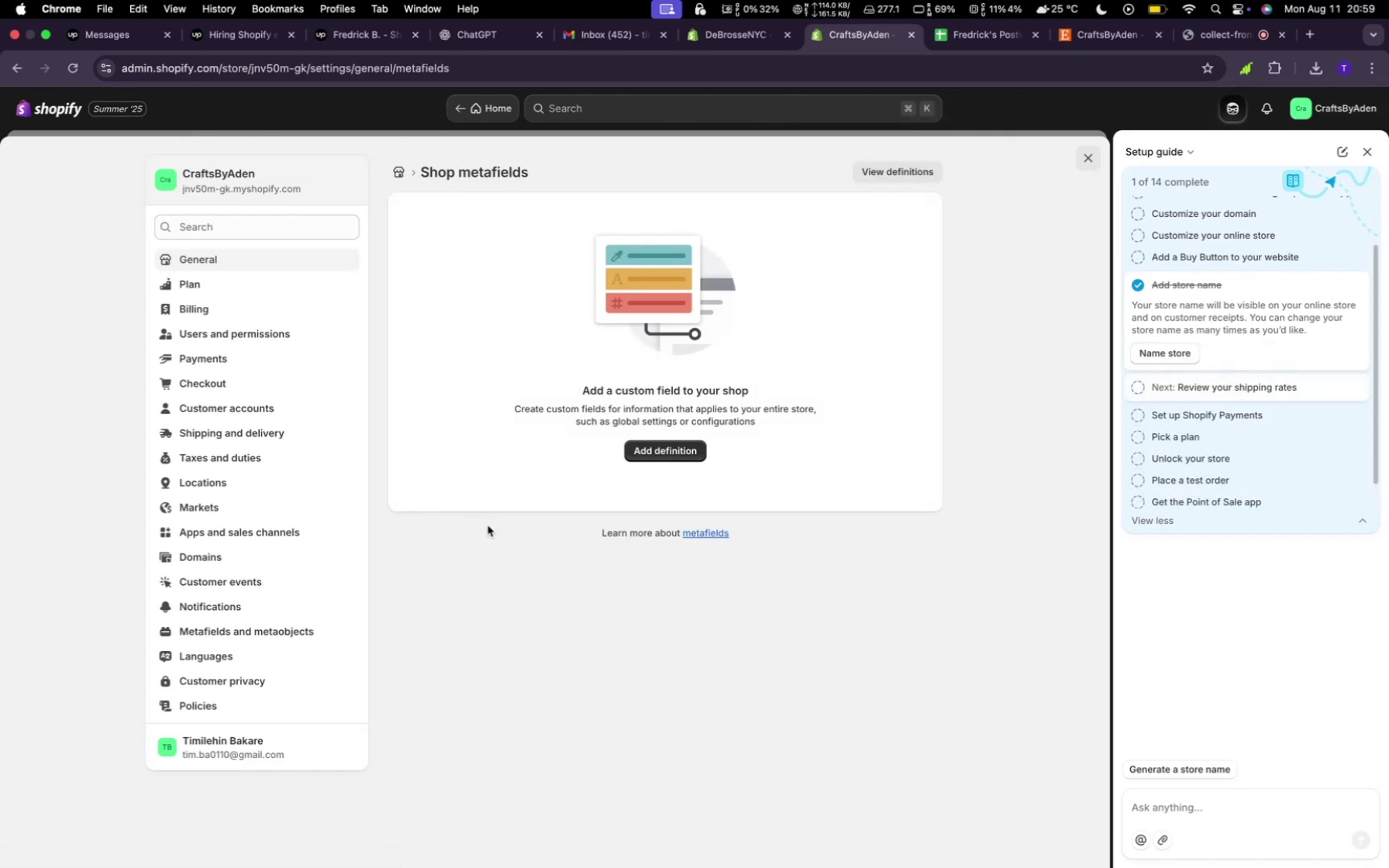 
wait(10.68)
 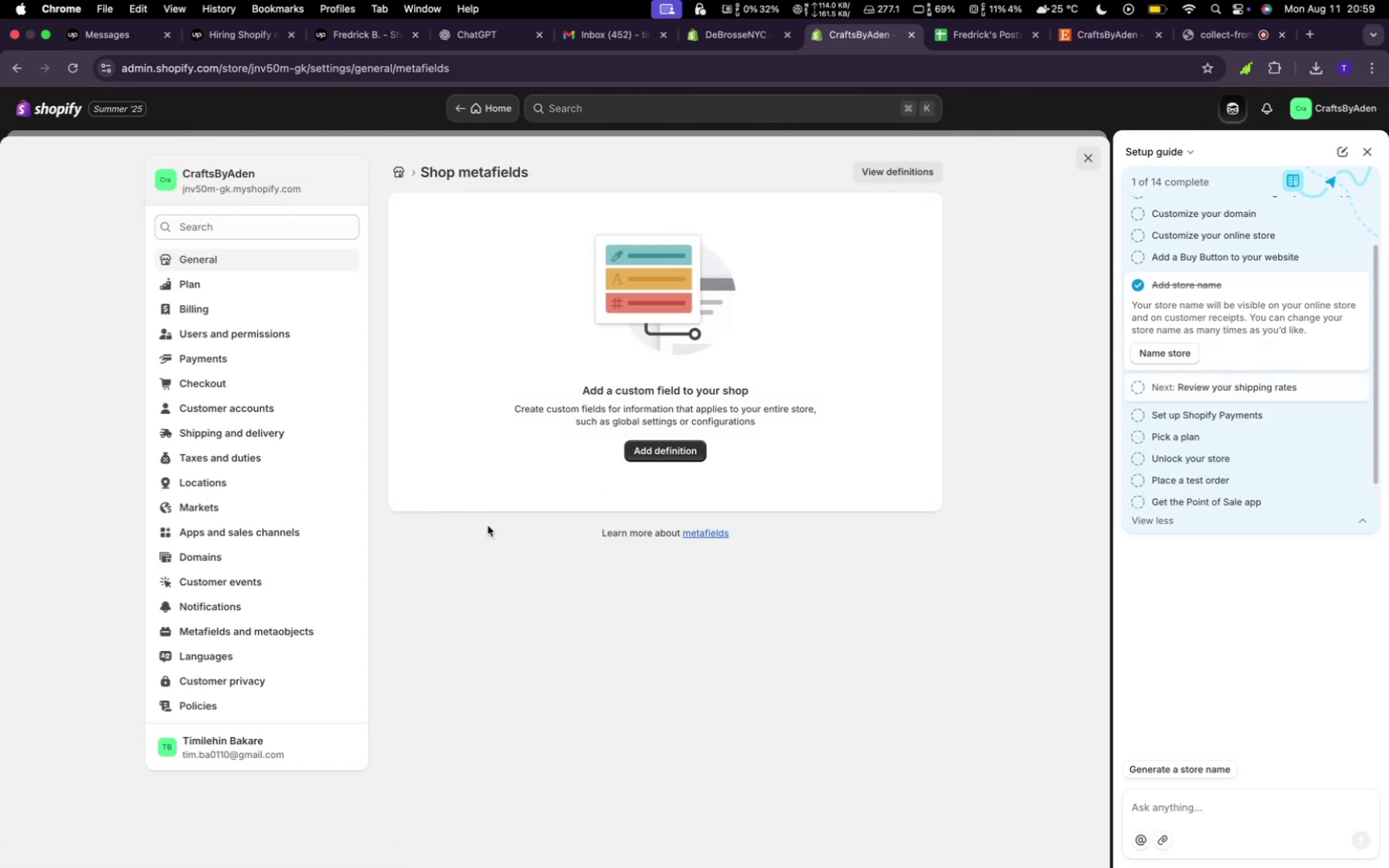 
left_click([409, 159])
 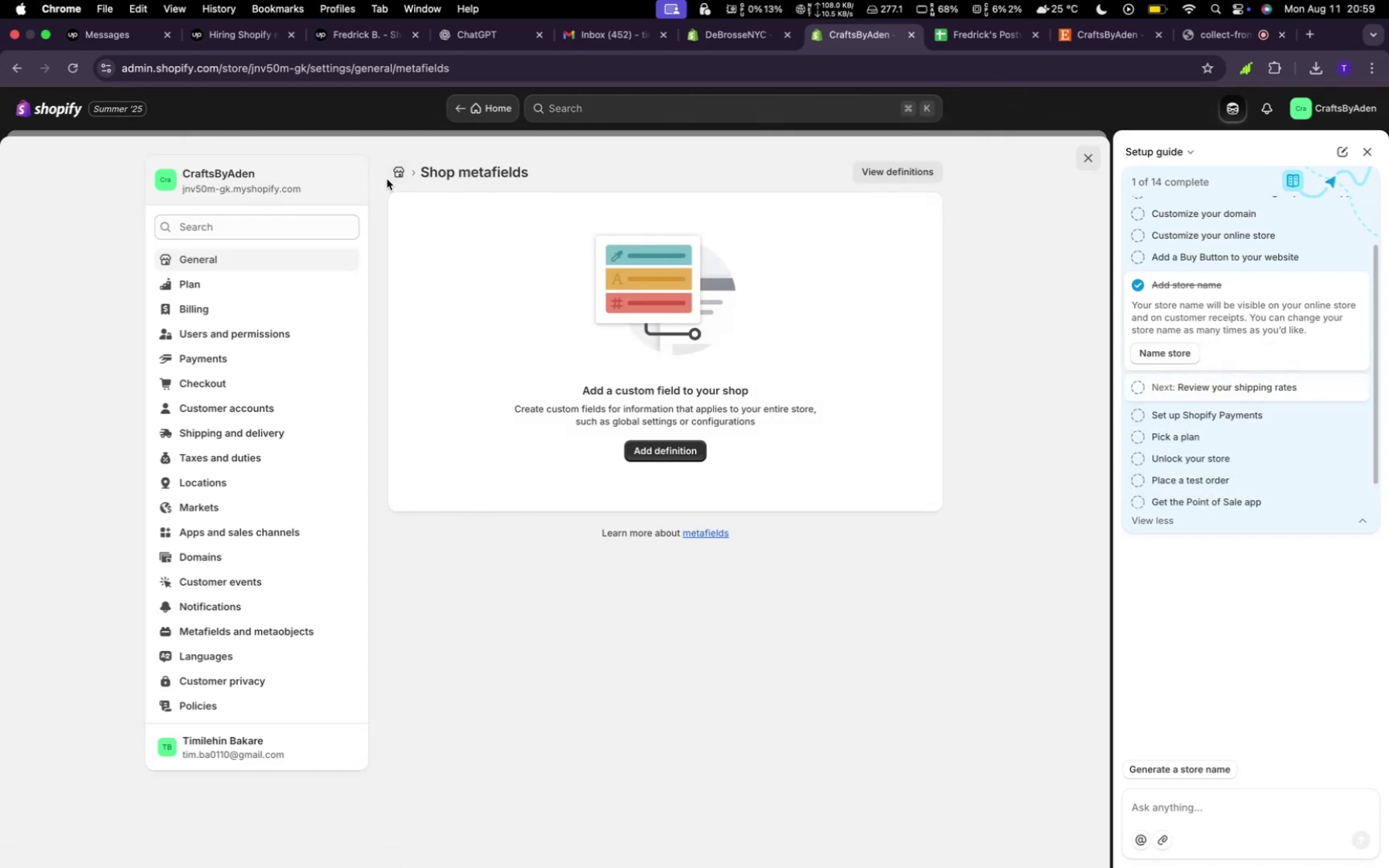 
left_click([395, 178])
 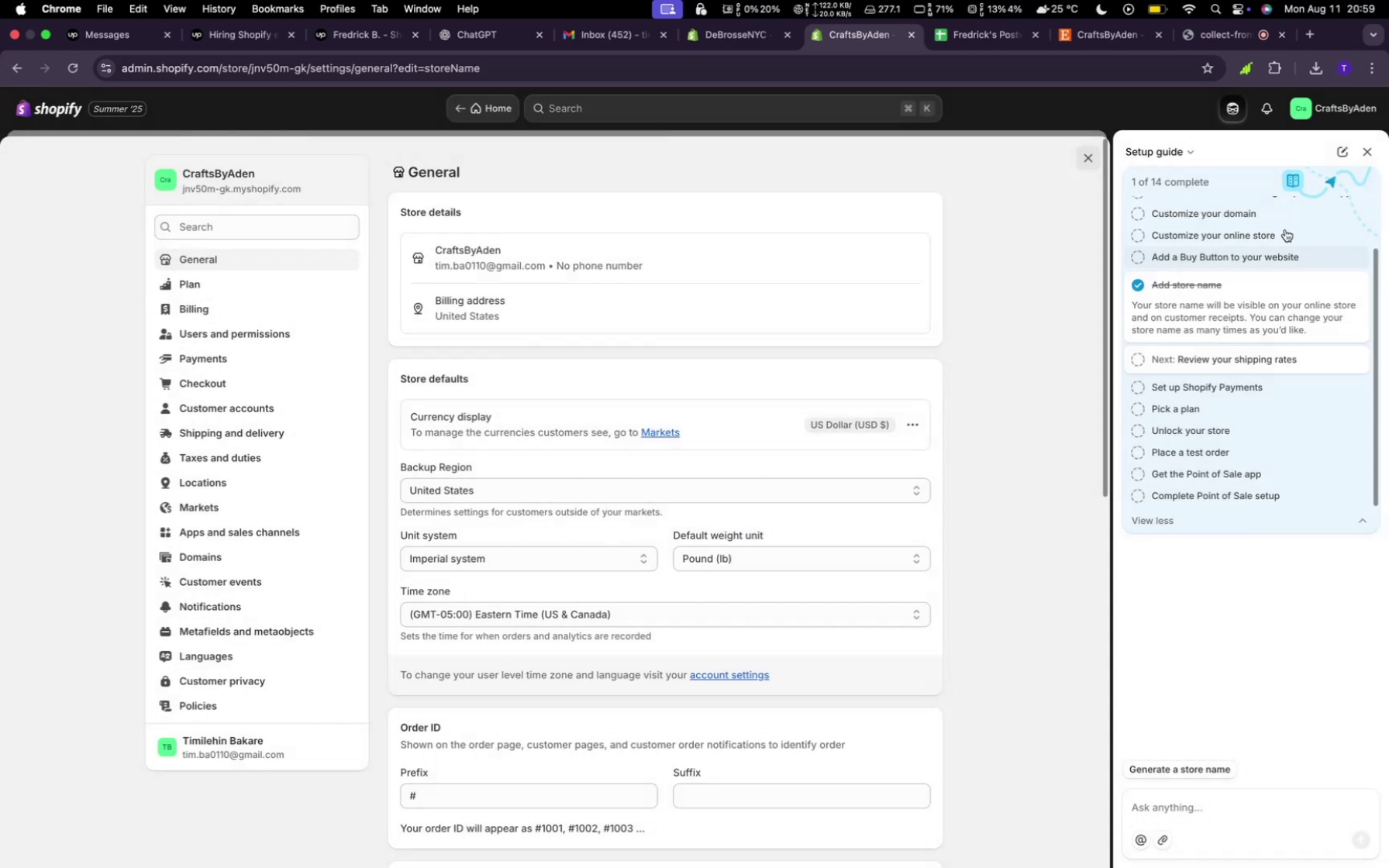 
wait(6.08)
 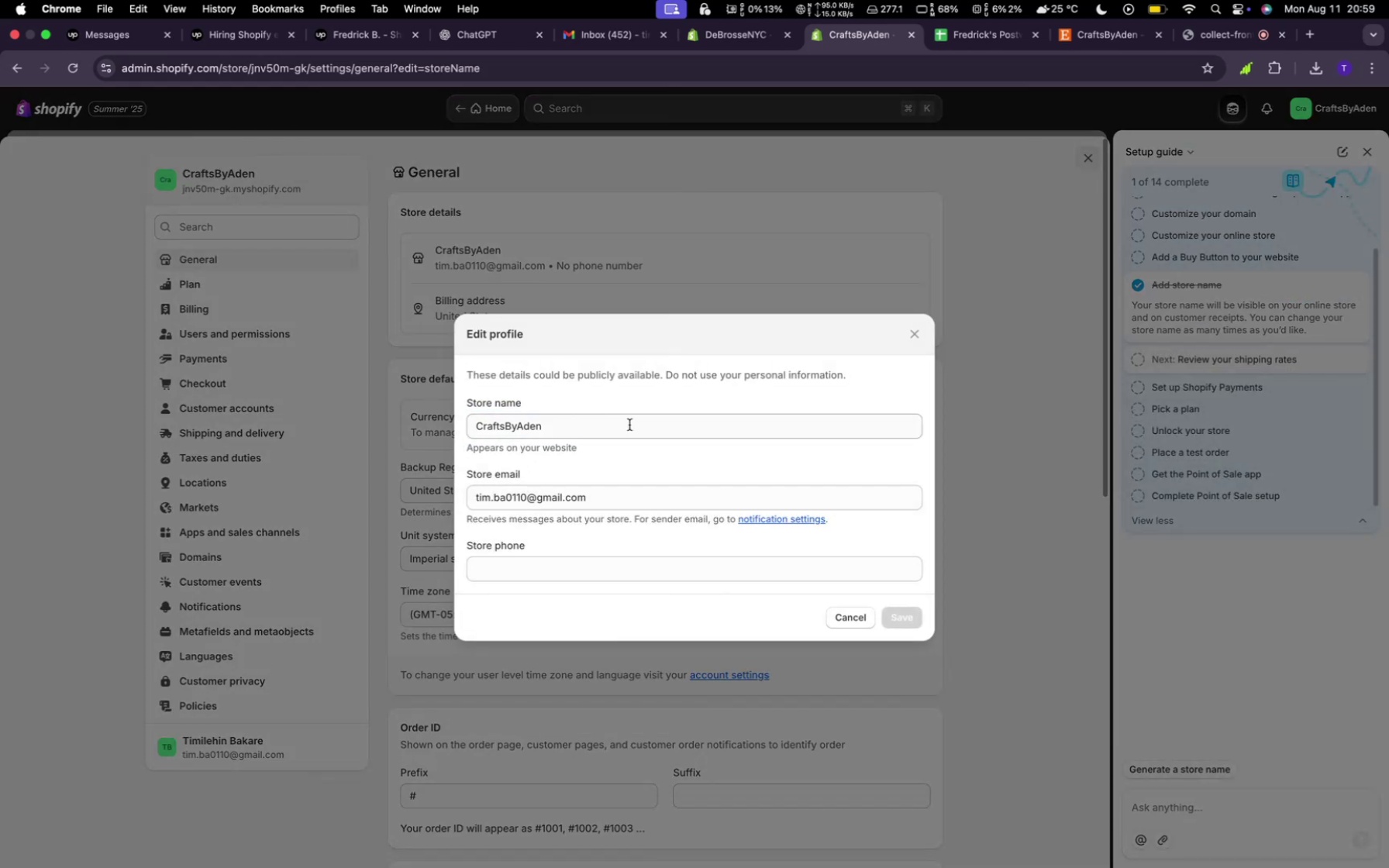 
left_click([1373, 155])
 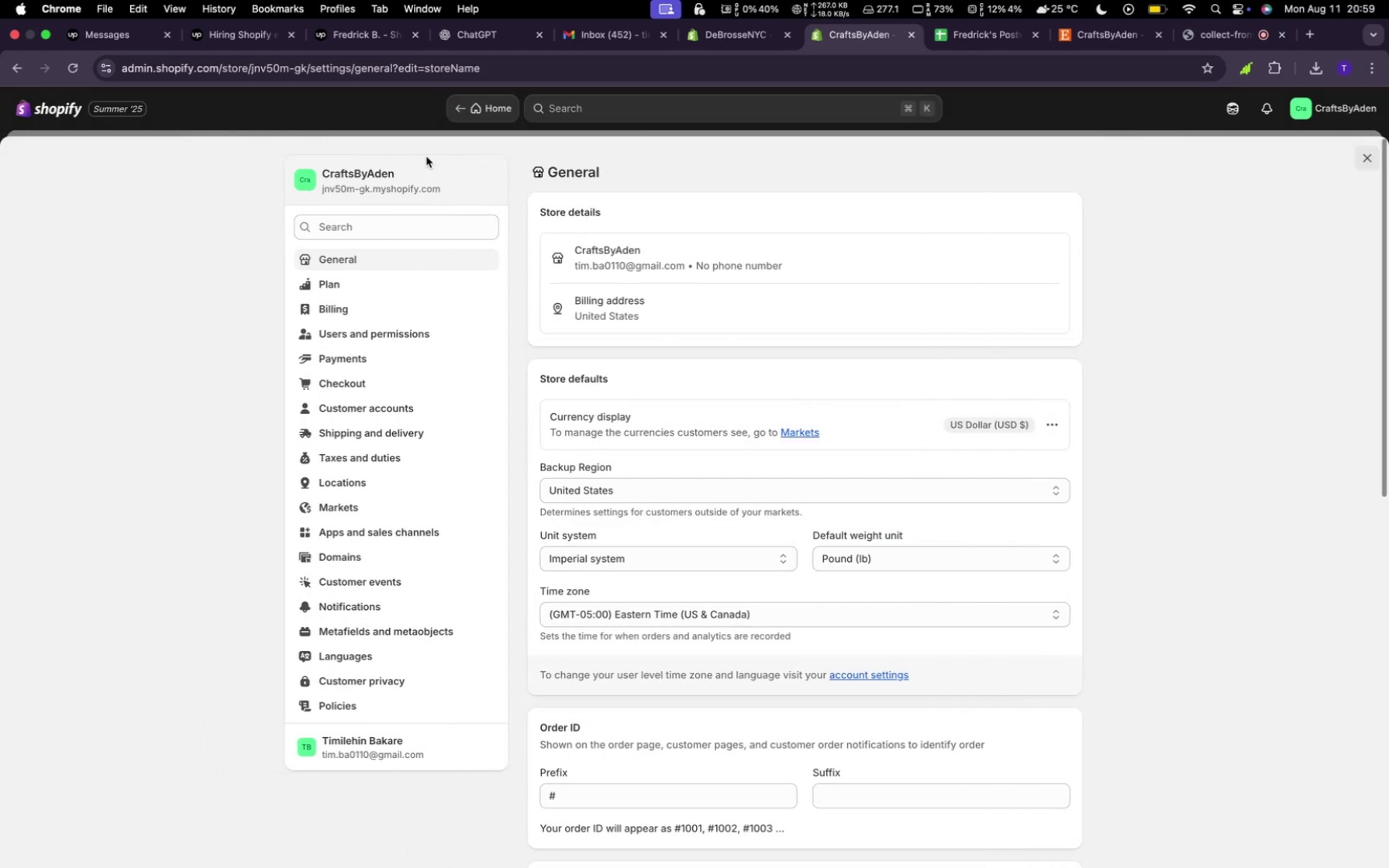 
left_click([481, 112])
 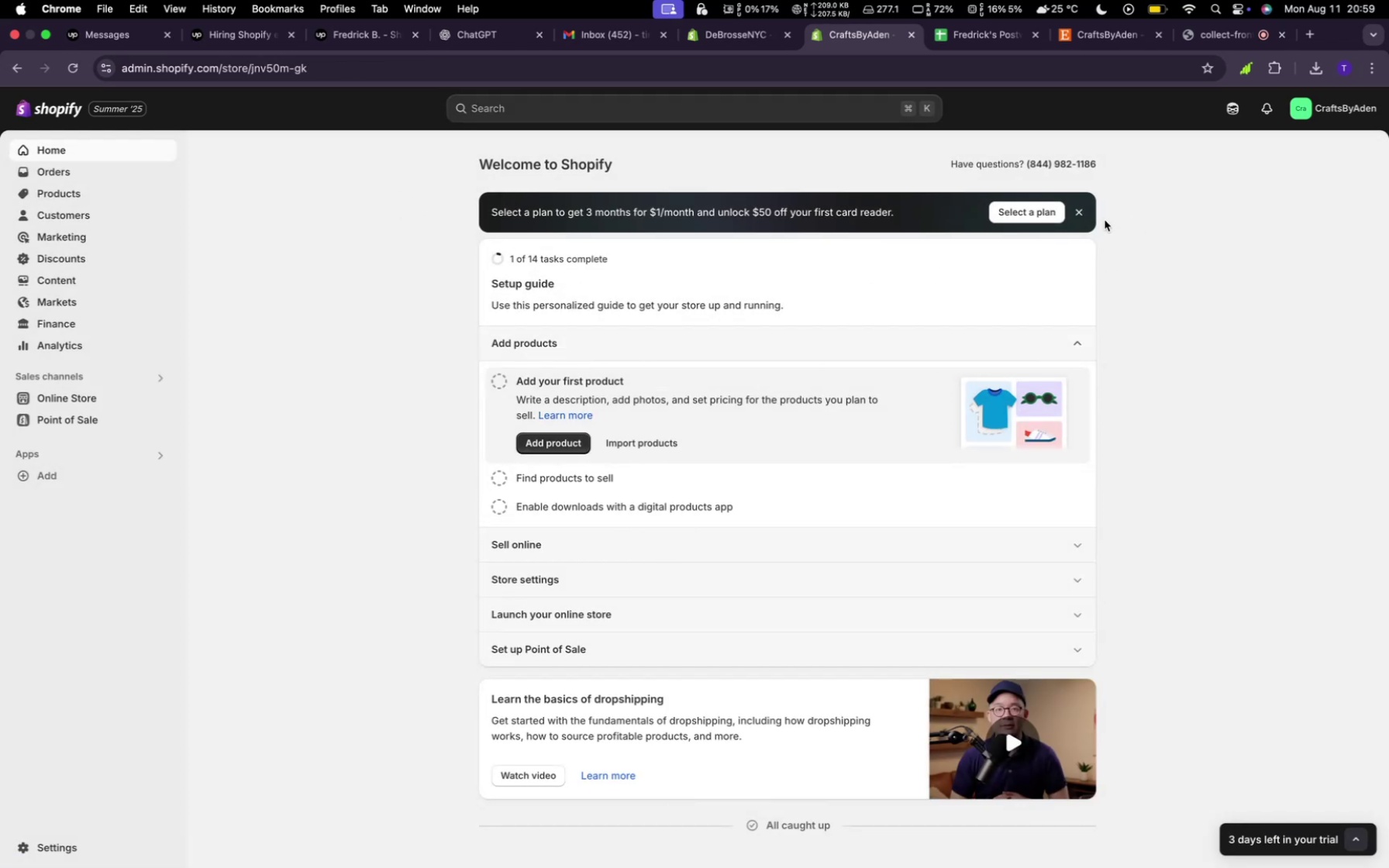 
wait(7.65)
 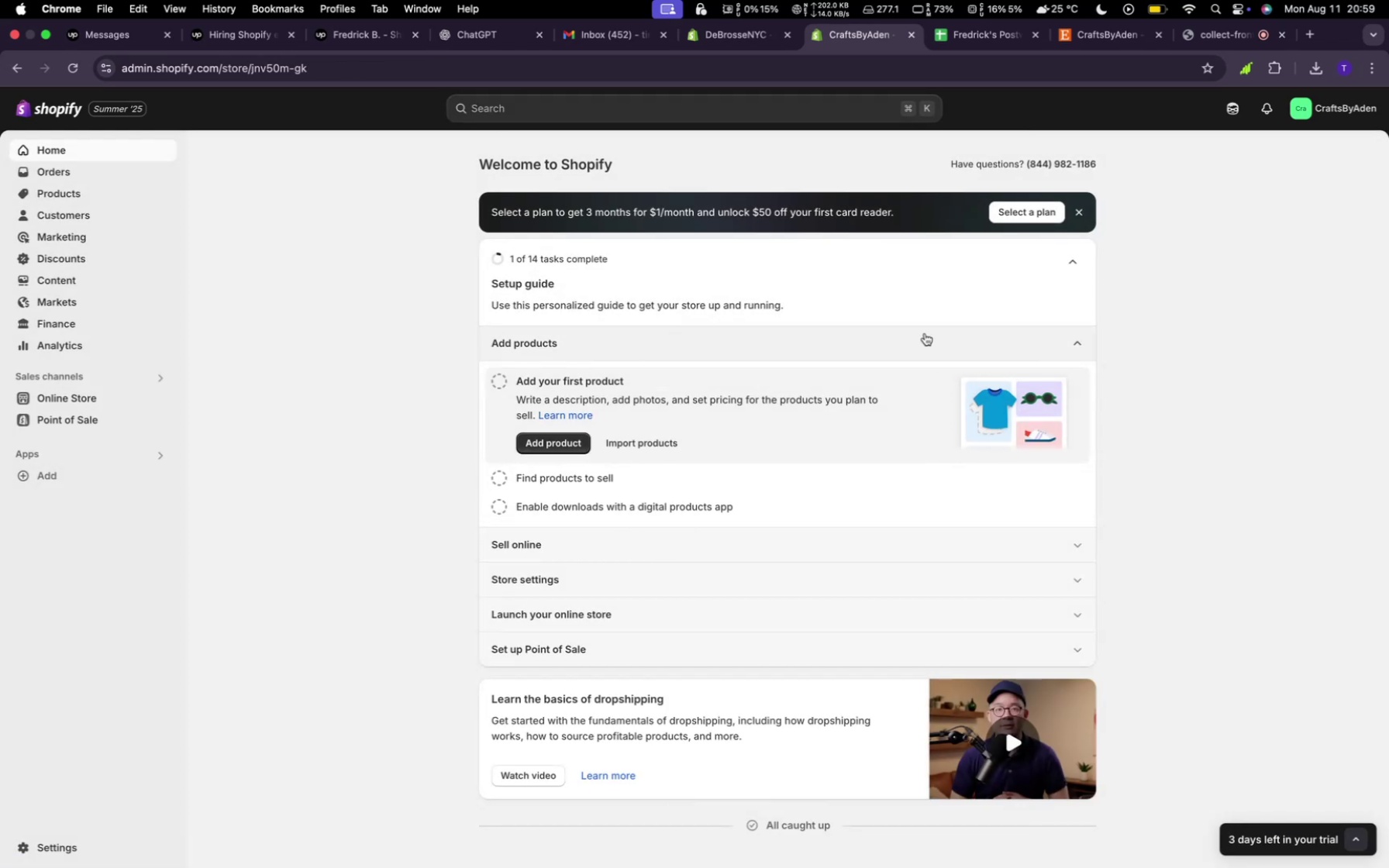 
left_click([1084, 214])
 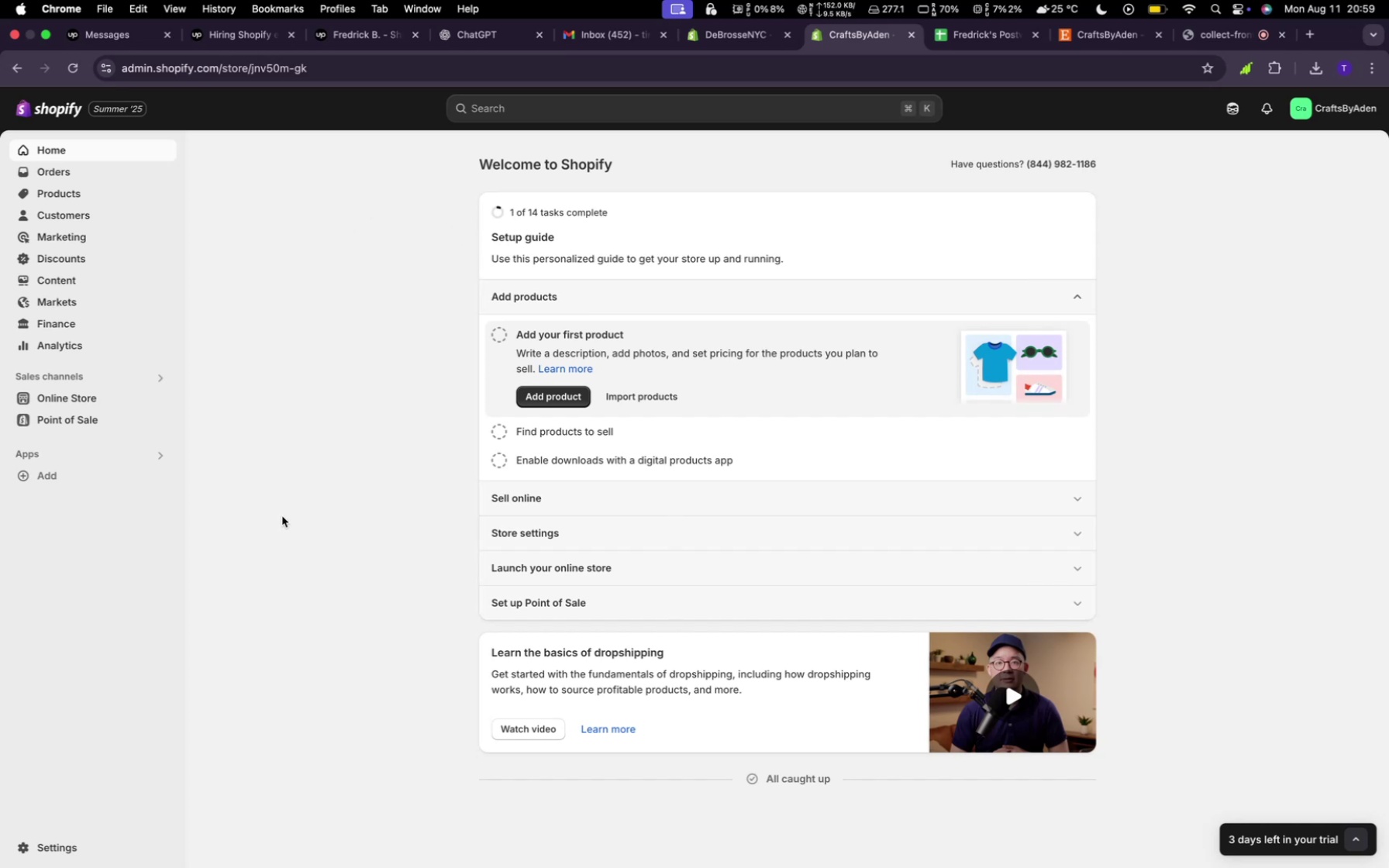 
left_click([88, 397])
 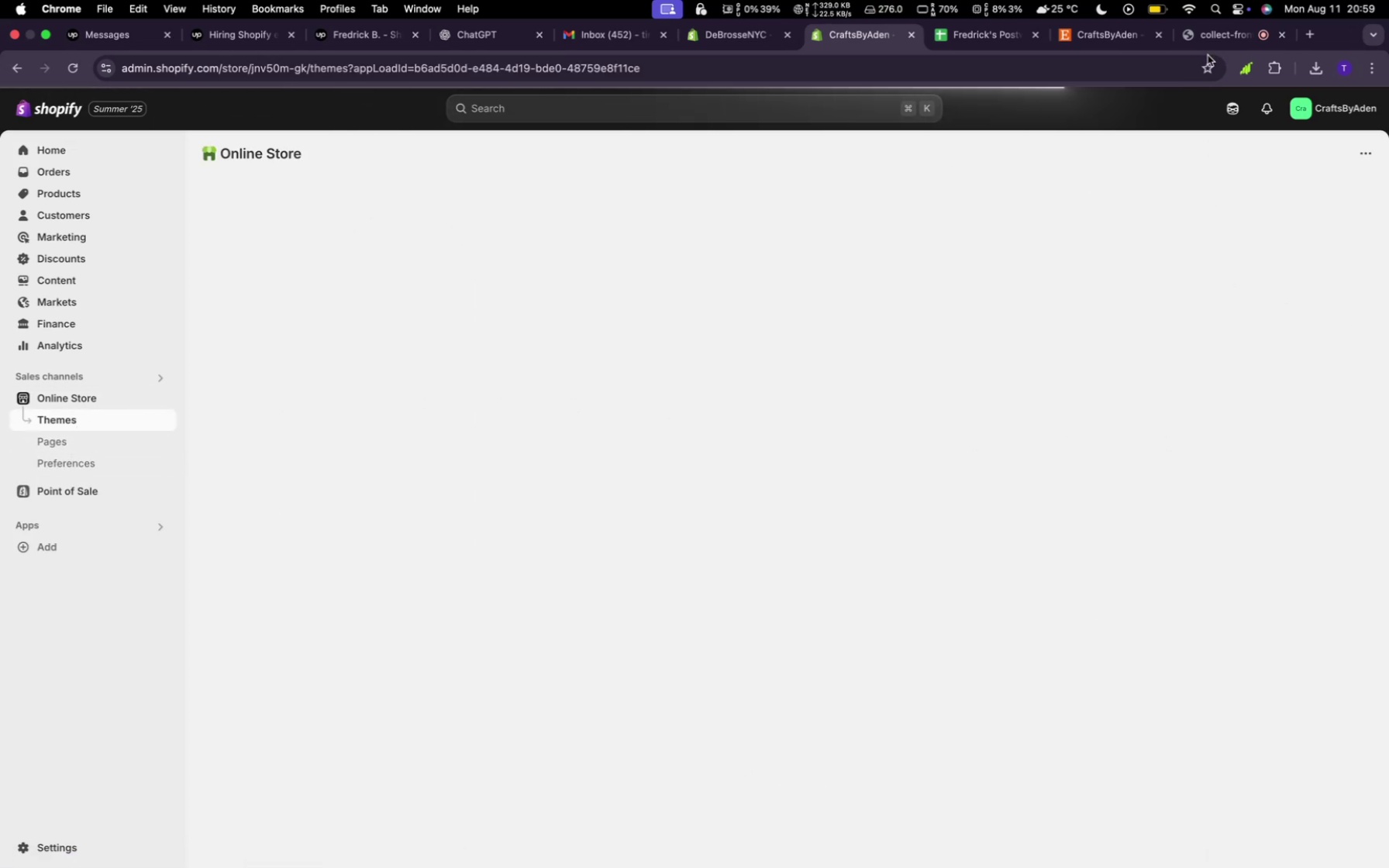 
wait(5.62)
 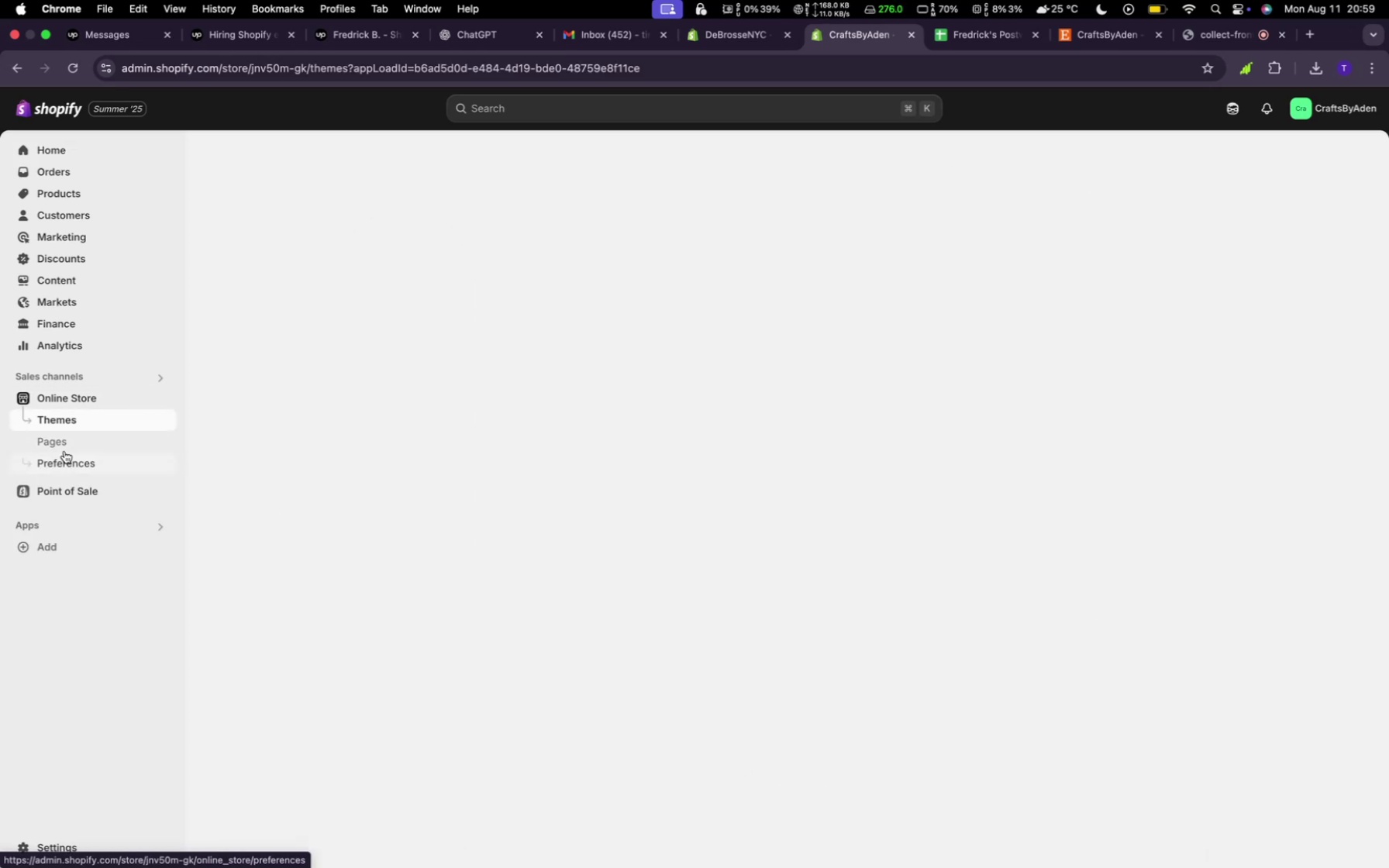 
left_click([1163, 15])
 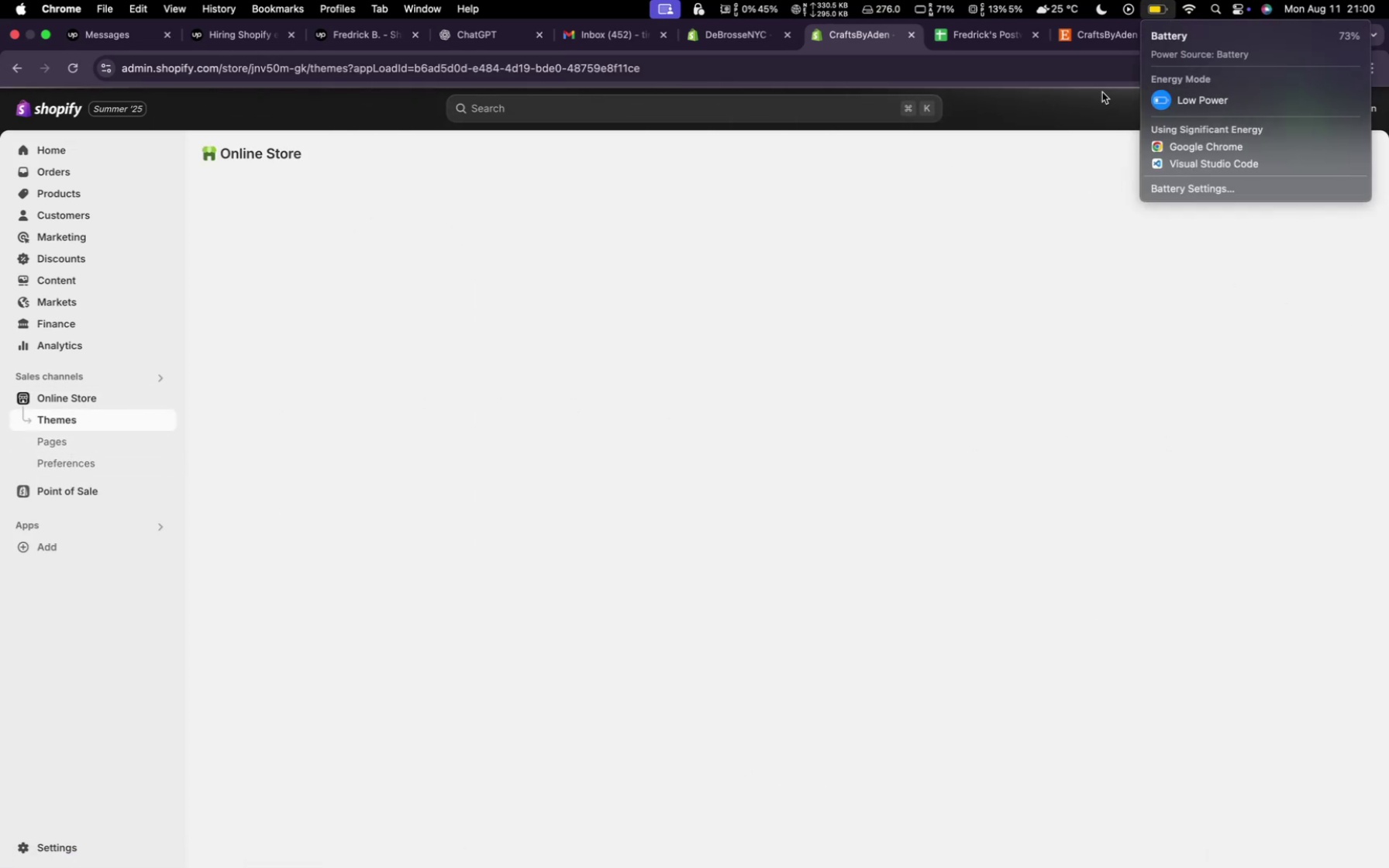 
left_click([983, 266])
 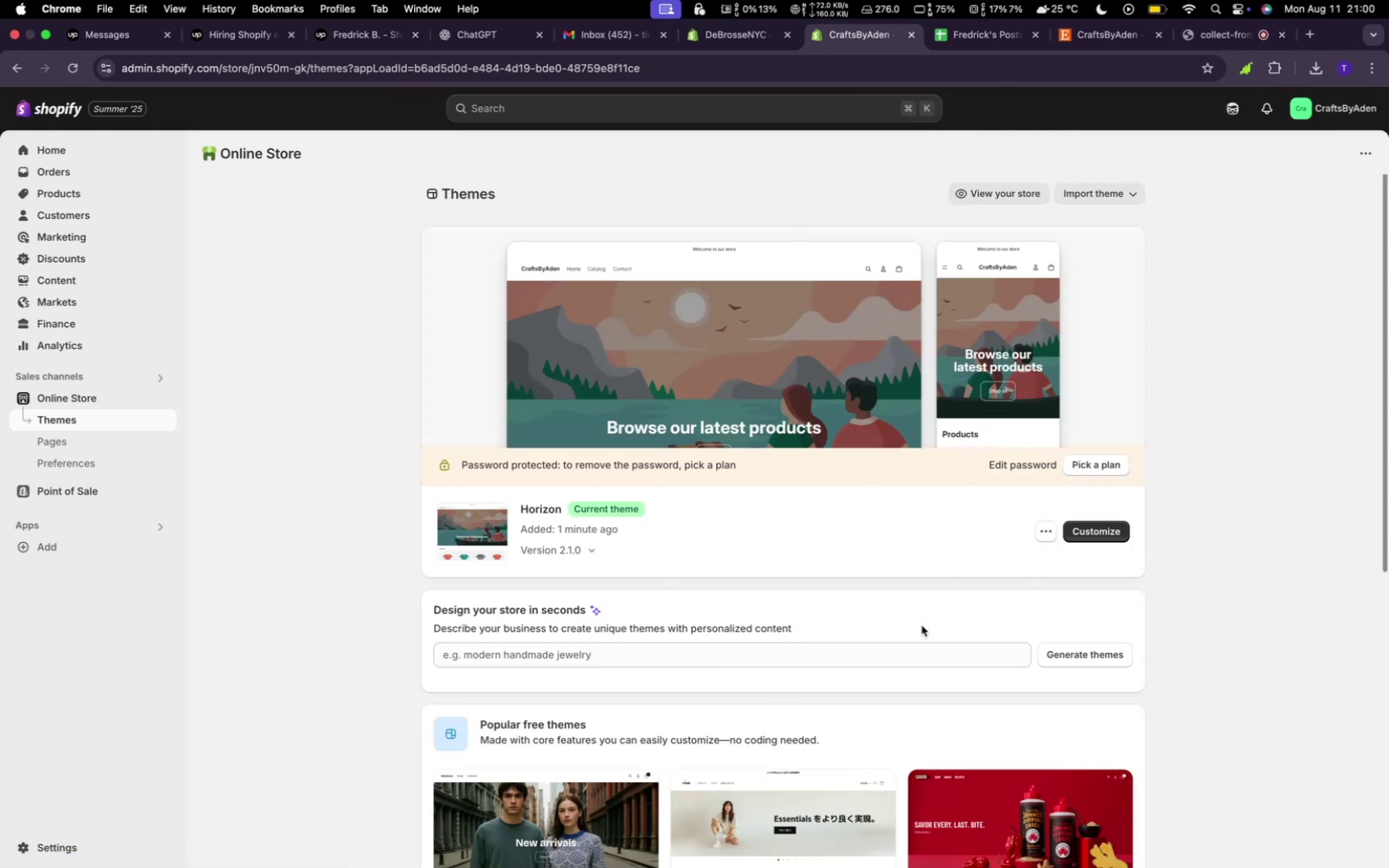 
wait(14.6)
 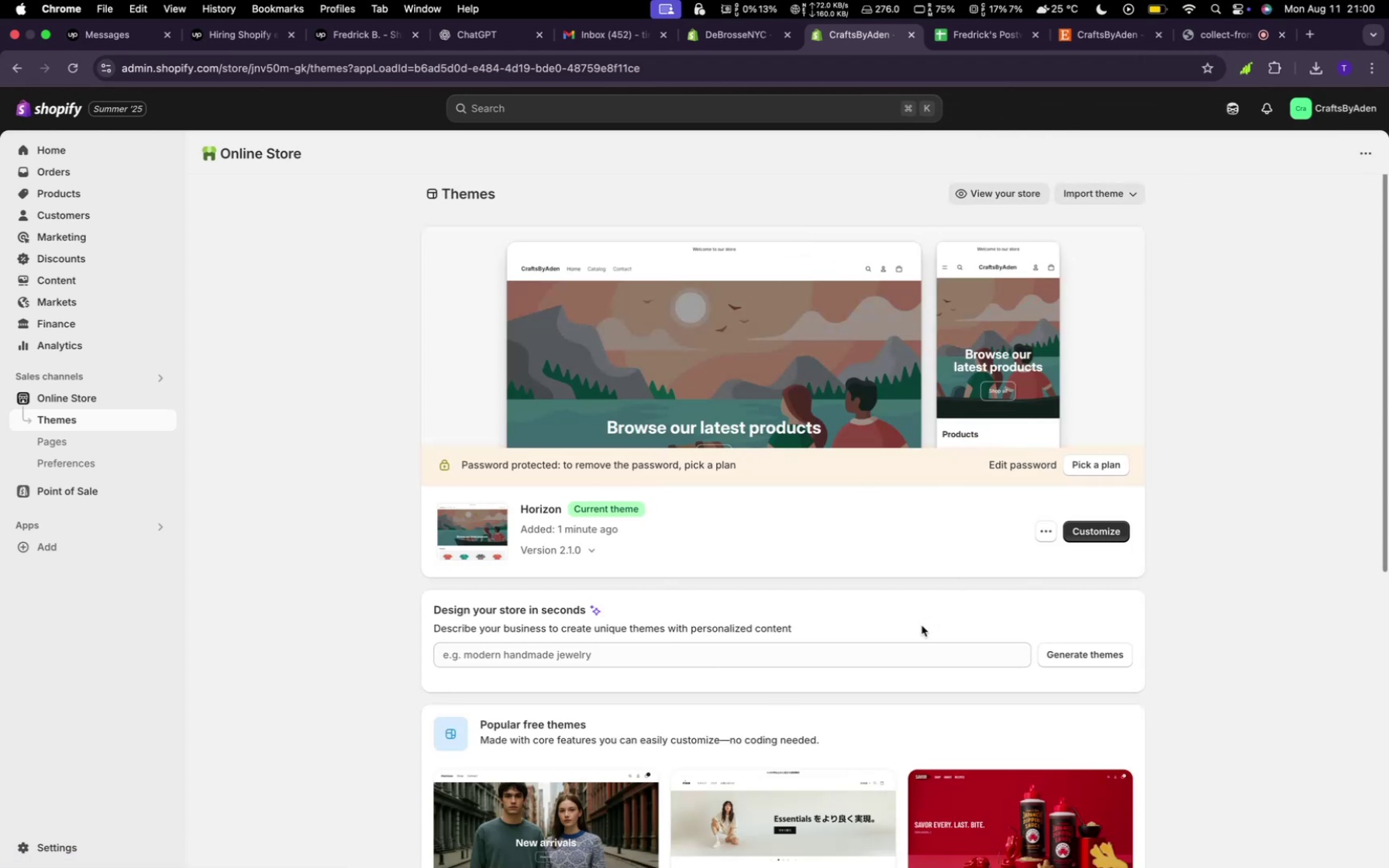 
scroll: coordinate [852, 532], scroll_direction: down, amount: 31.0
 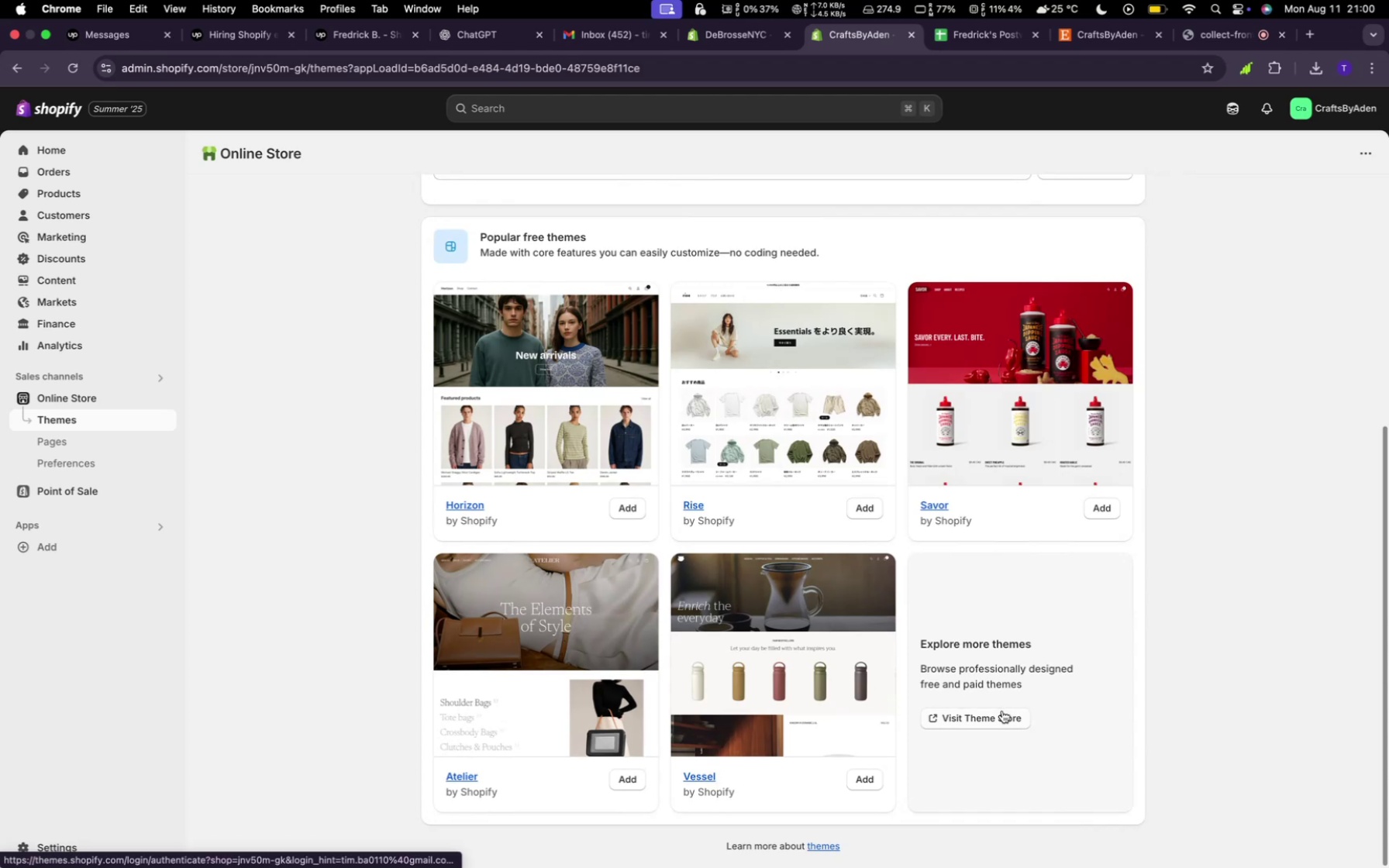 
left_click([1001, 716])
 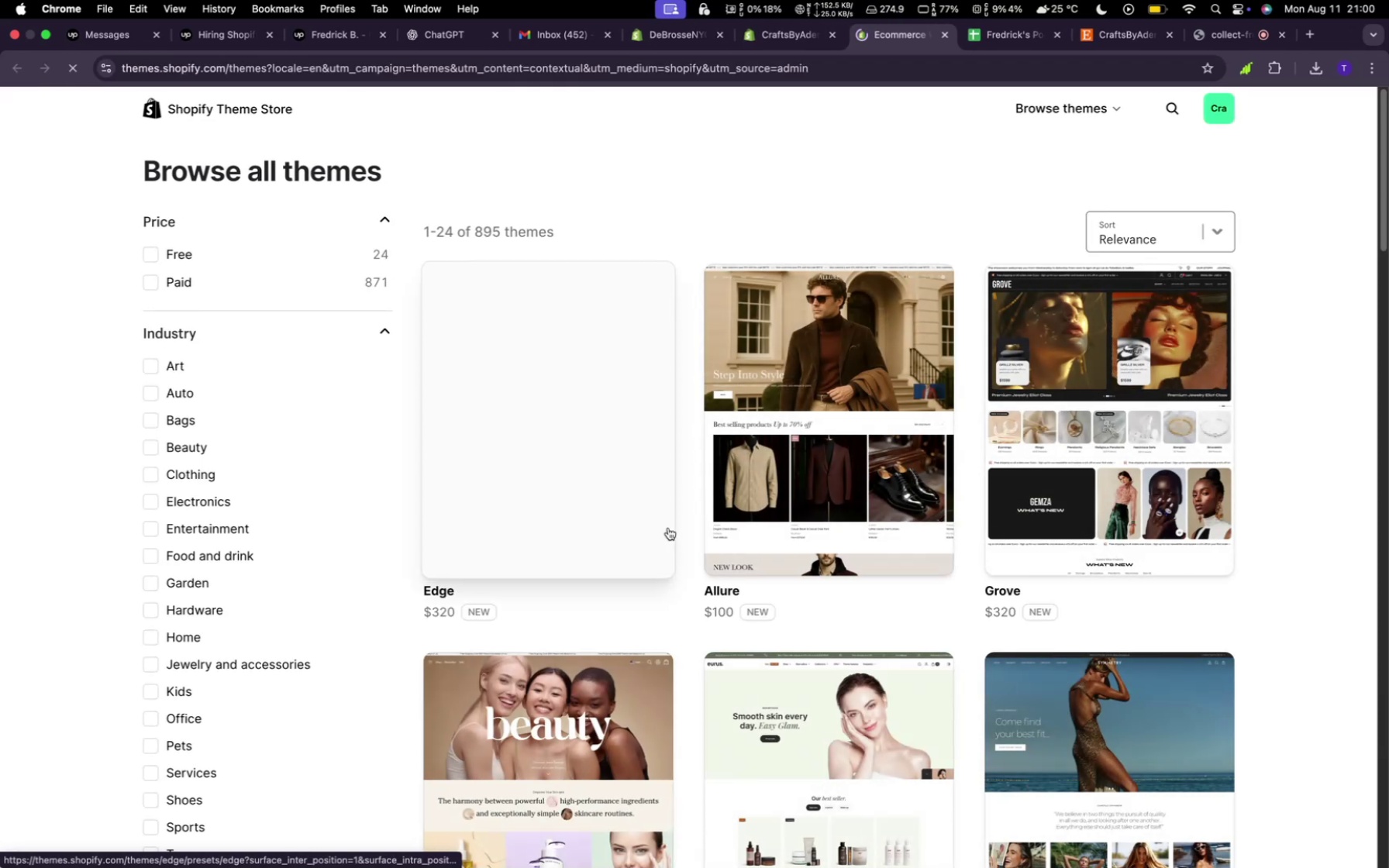 
wait(9.78)
 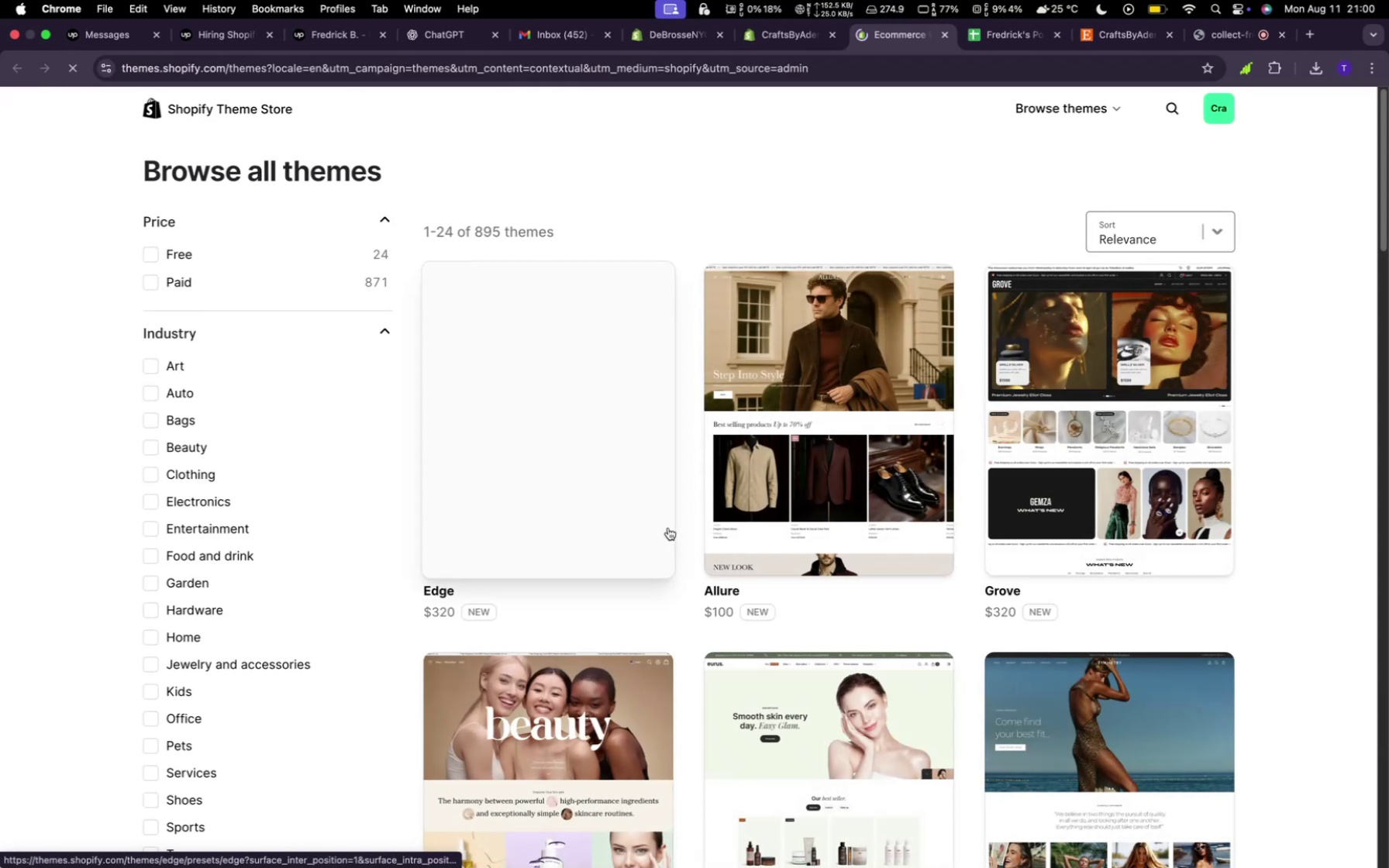 
left_click([242, 260])
 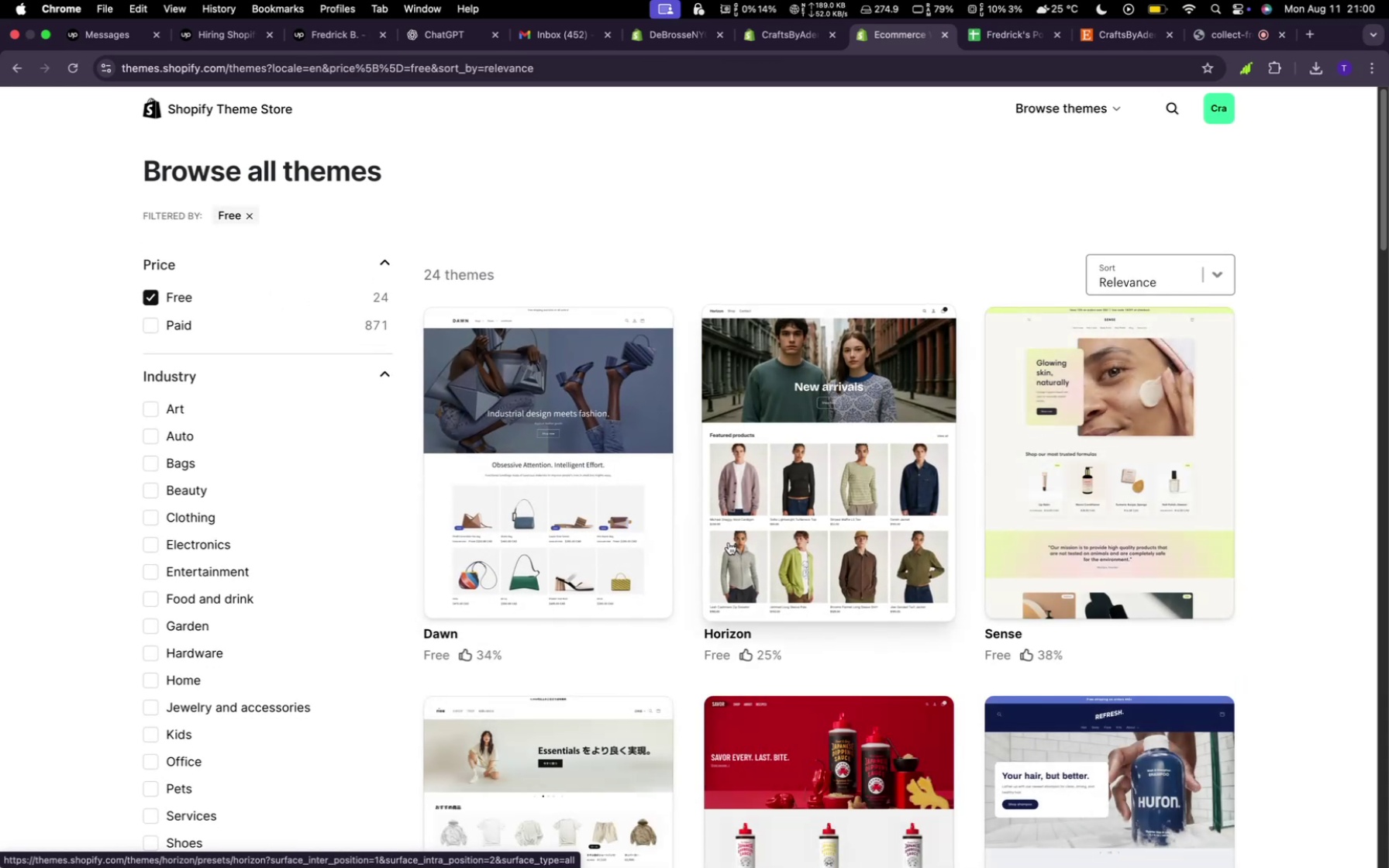 
wait(6.78)
 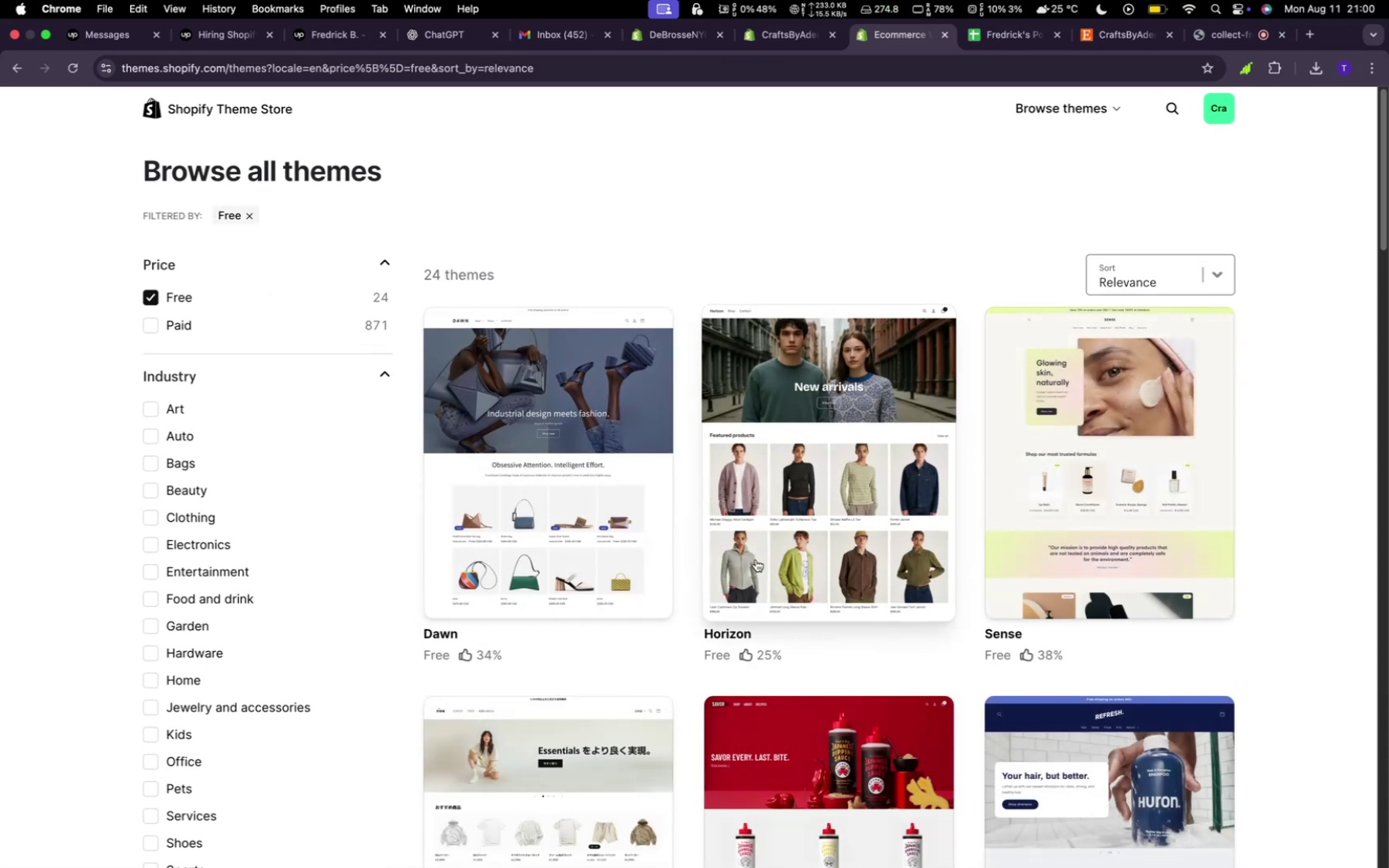 
scroll: coordinate [794, 525], scroll_direction: down, amount: 14.0
 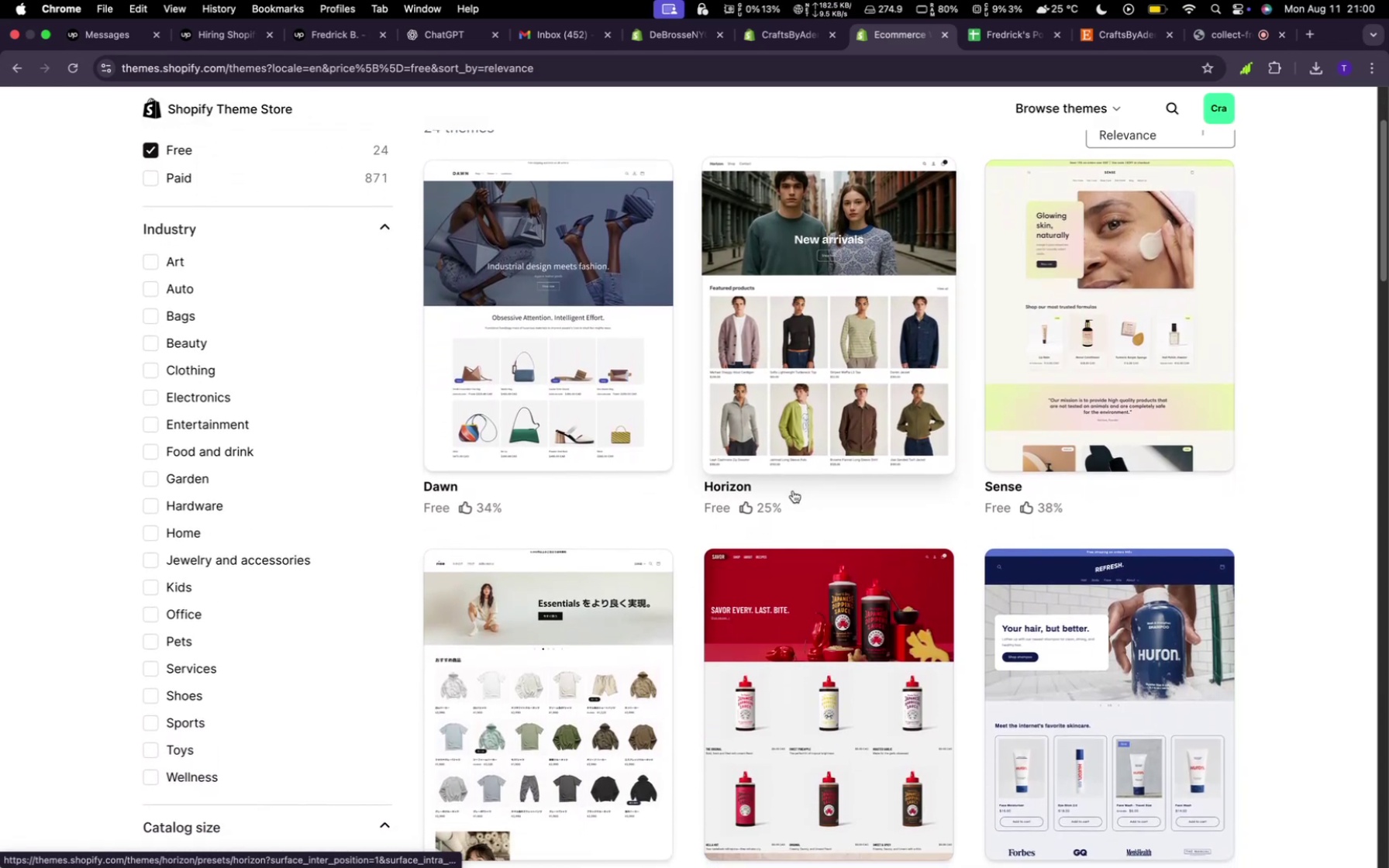 
wait(5.38)
 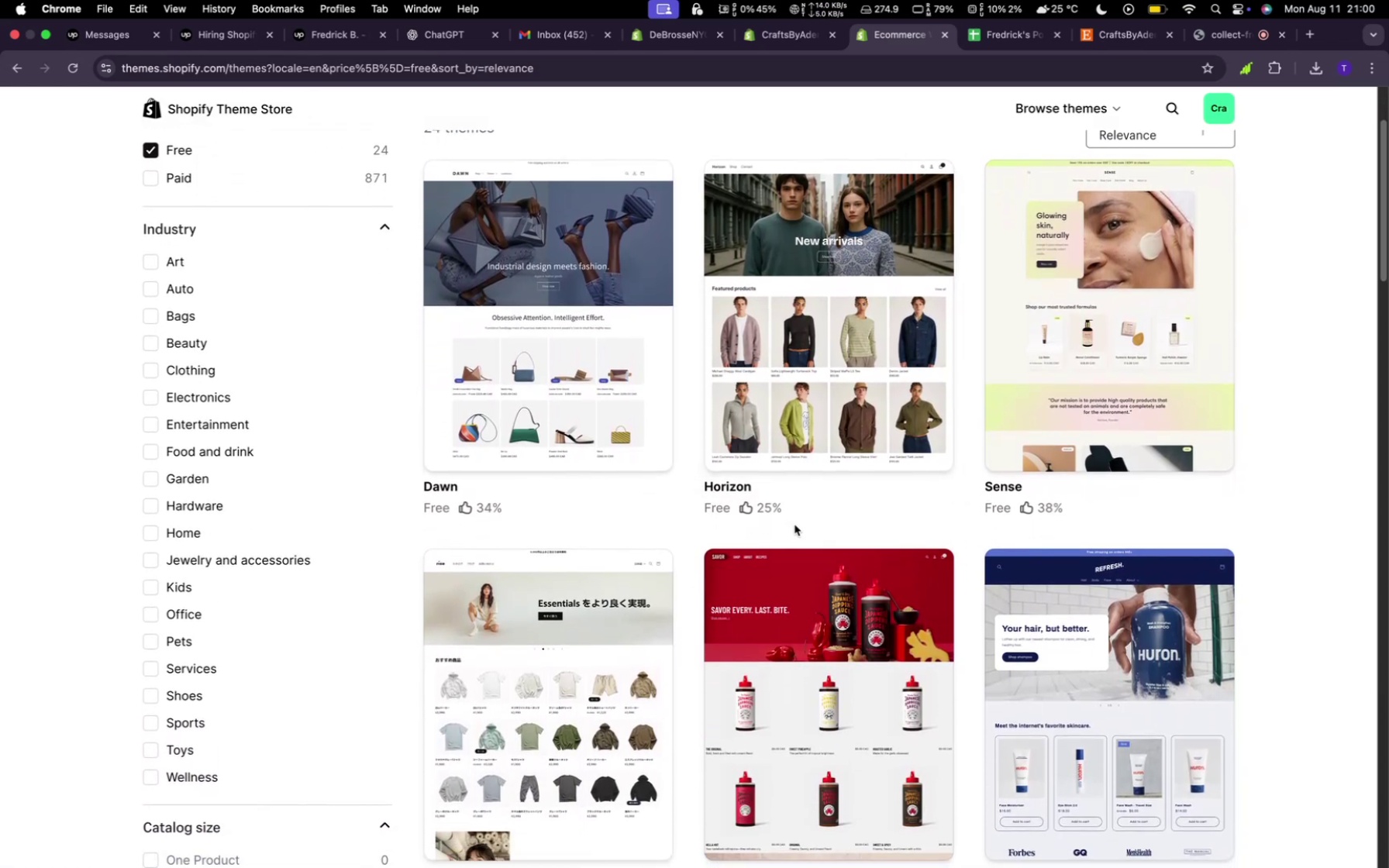 
scroll: coordinate [784, 477], scroll_direction: down, amount: 22.0
 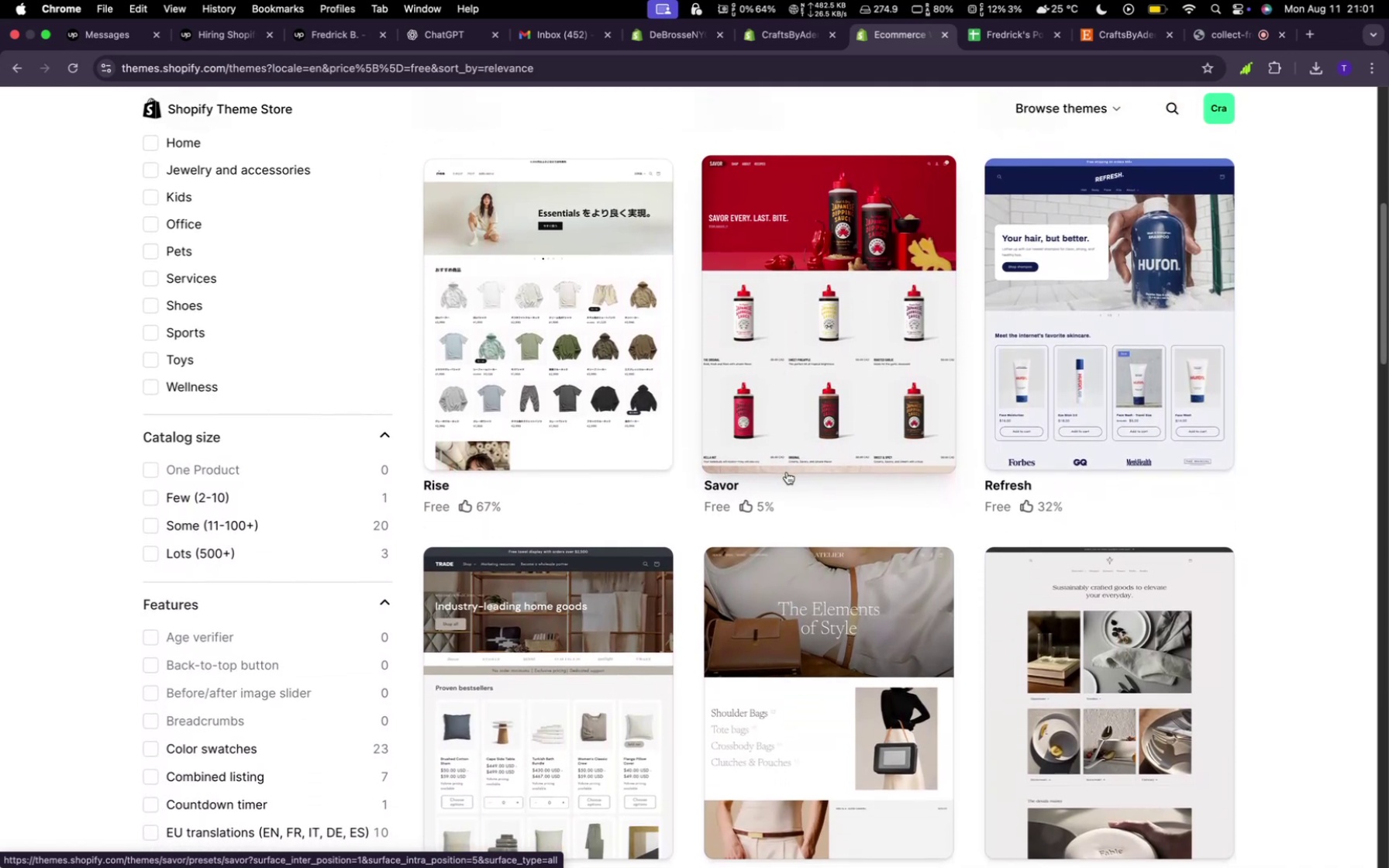 
scroll: coordinate [788, 470], scroll_direction: down, amount: 7.0
 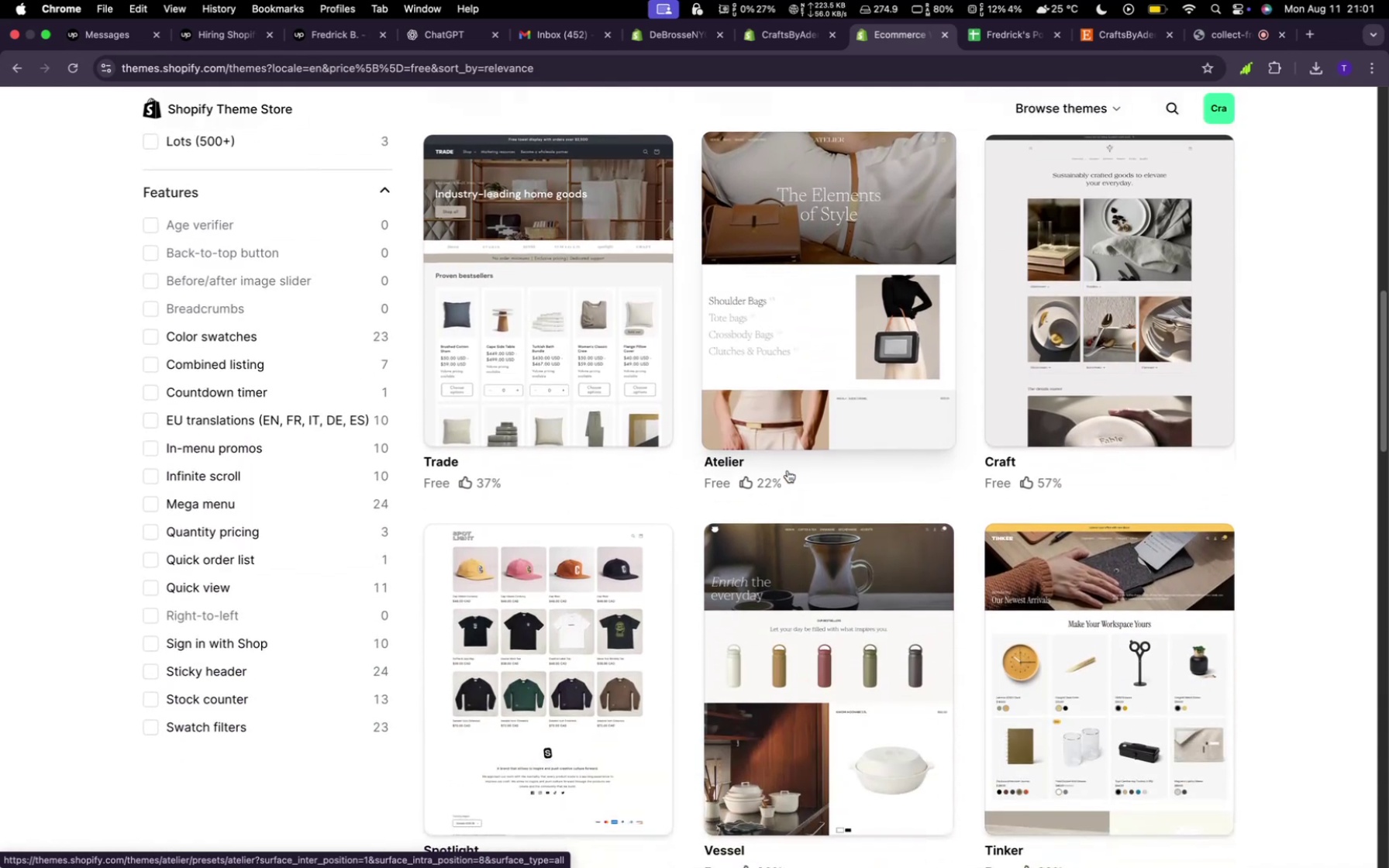 
scroll: coordinate [788, 470], scroll_direction: up, amount: 4.0
 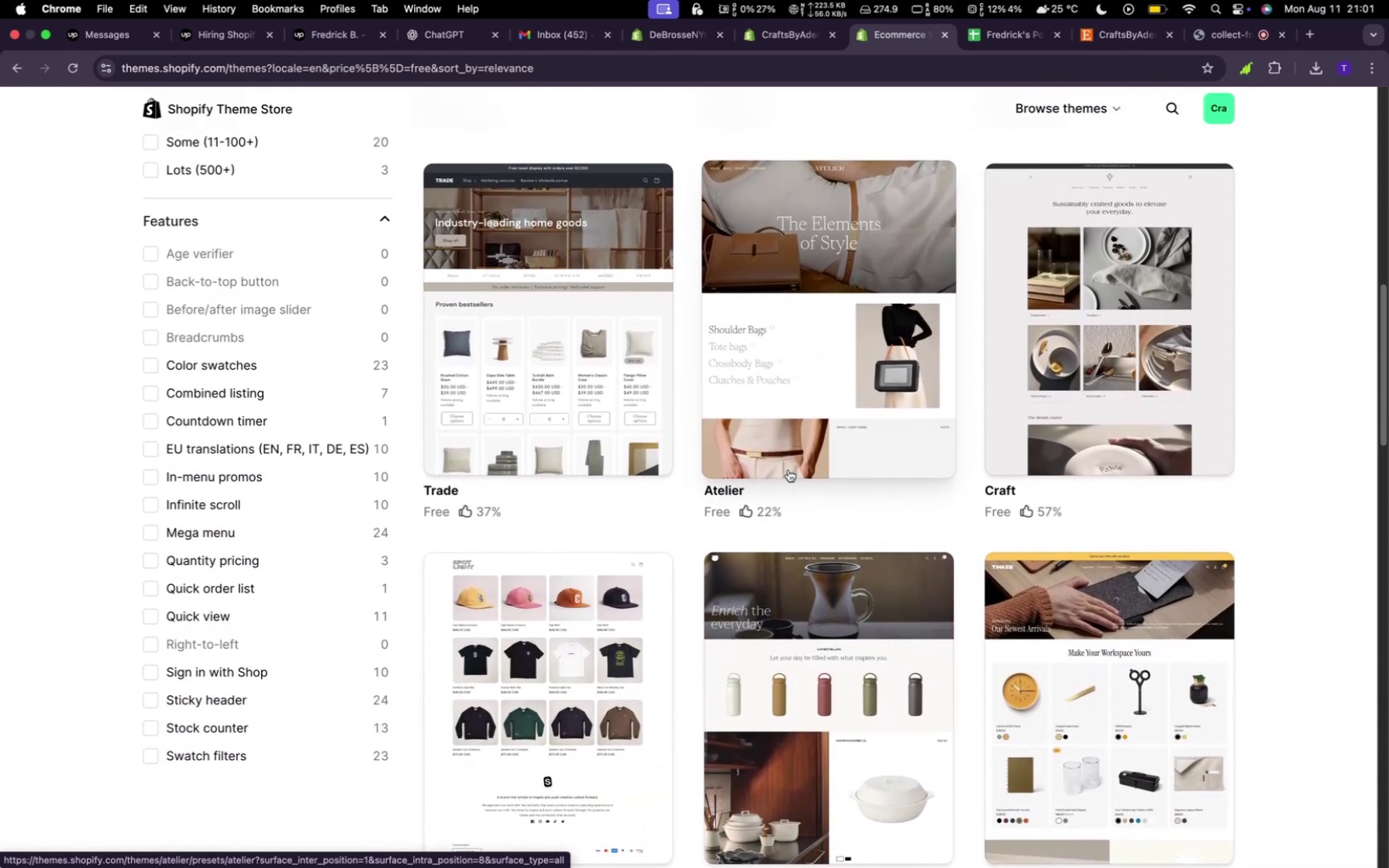 
scroll: coordinate [788, 470], scroll_direction: down, amount: 7.0
 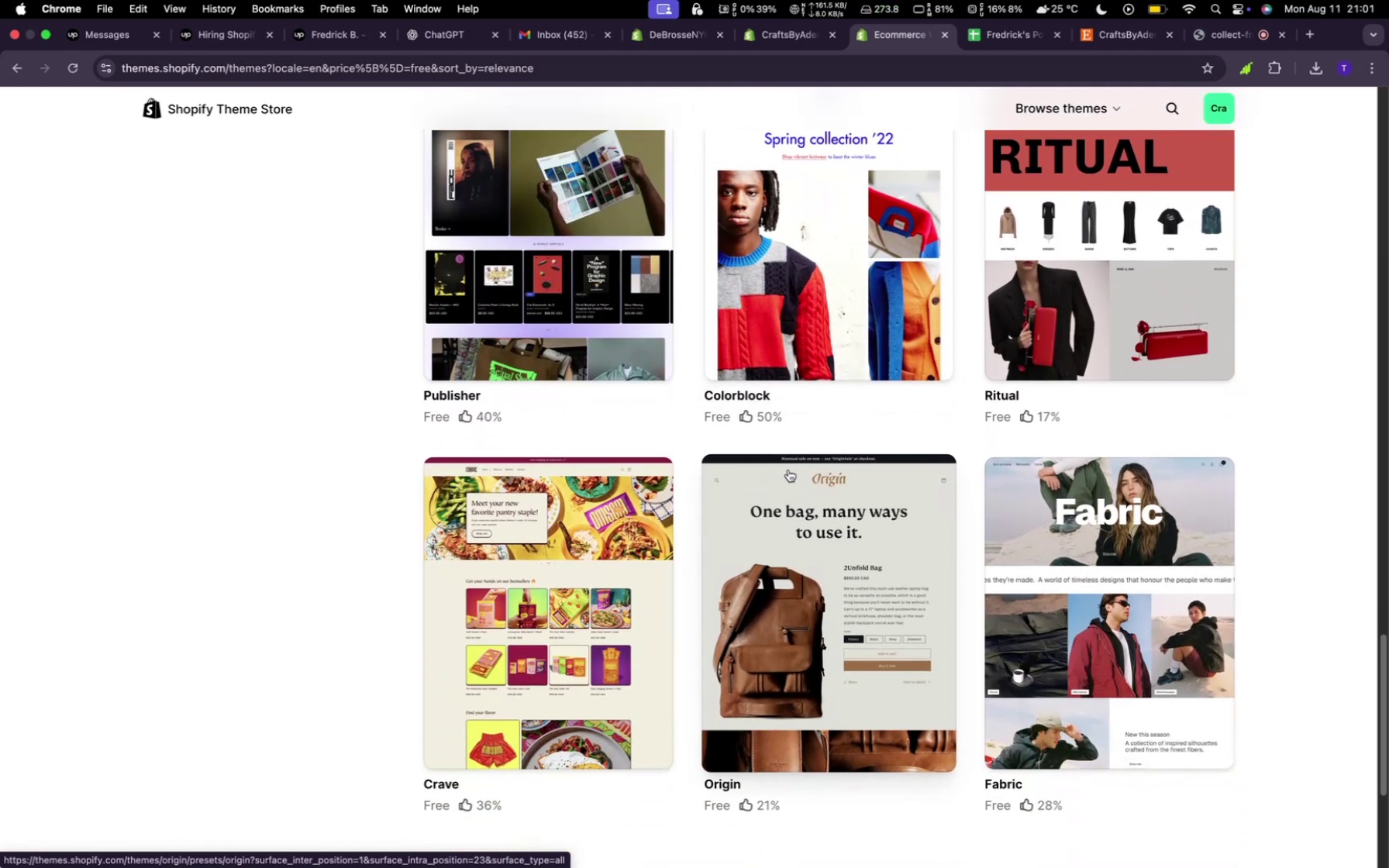 
scroll: coordinate [788, 470], scroll_direction: up, amount: 1.0
 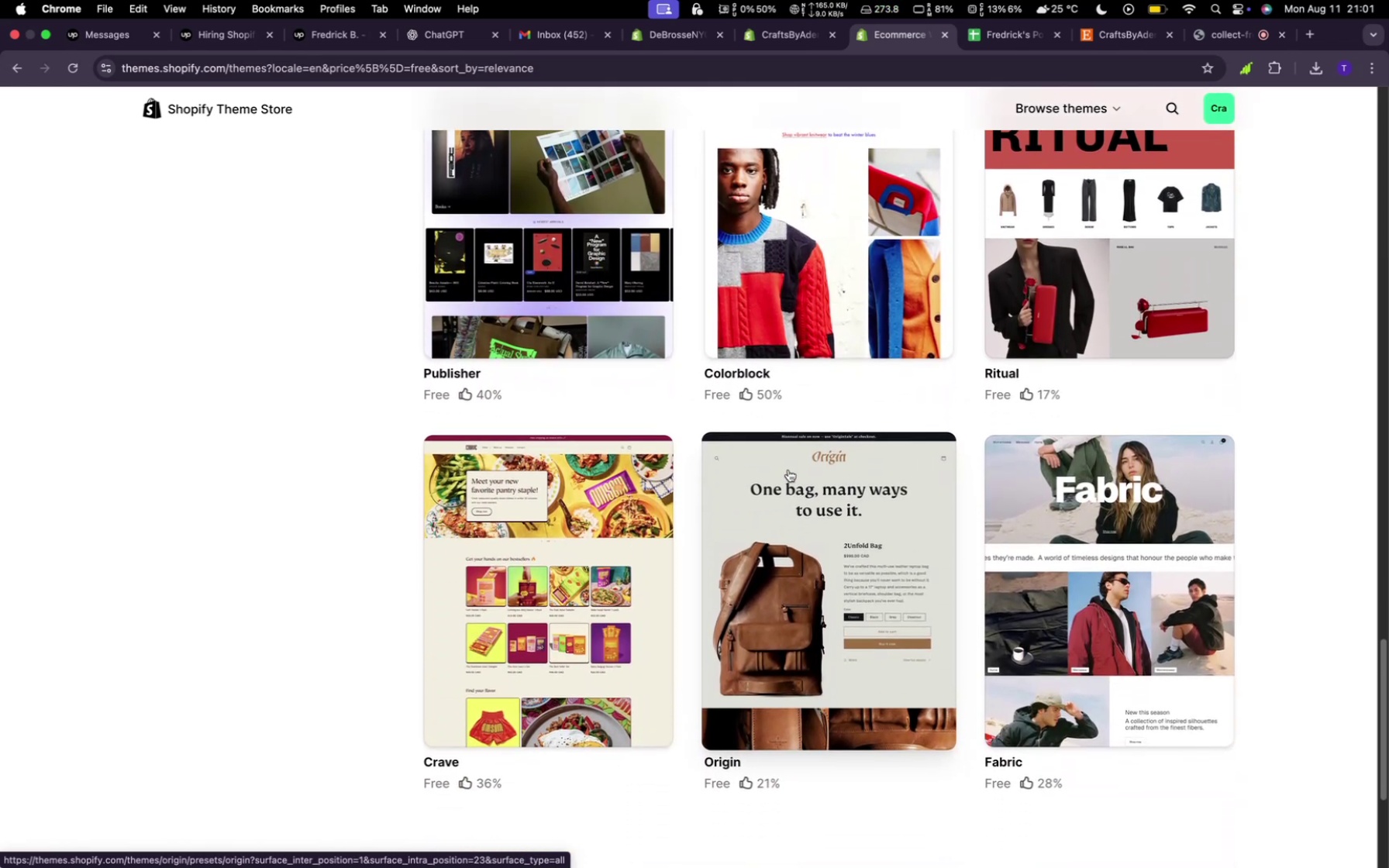 
scroll: coordinate [788, 556], scroll_direction: down, amount: 10.0
 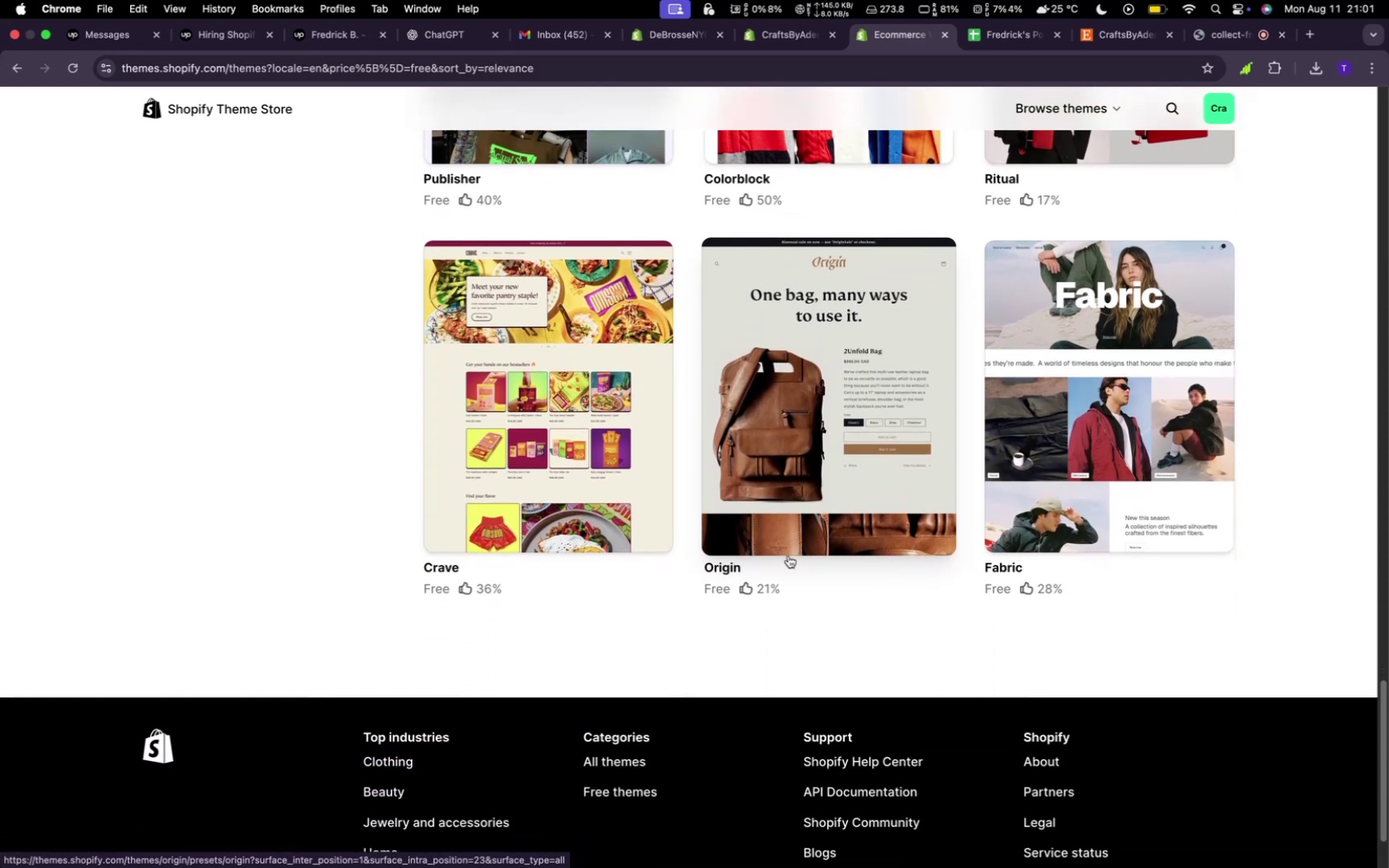 
scroll: coordinate [788, 557], scroll_direction: up, amount: 30.0
 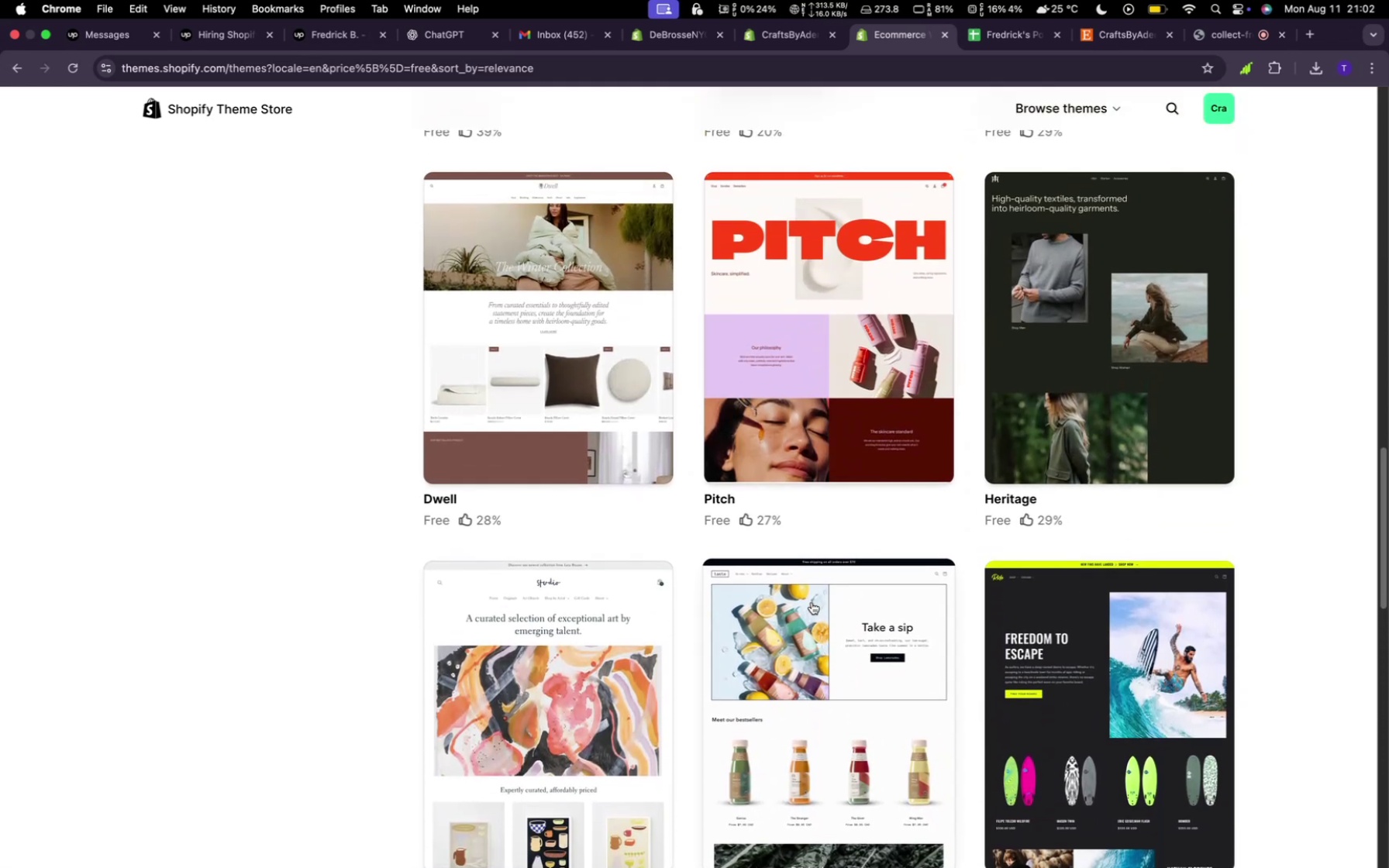 
scroll: coordinate [855, 422], scroll_direction: up, amount: 26.0
 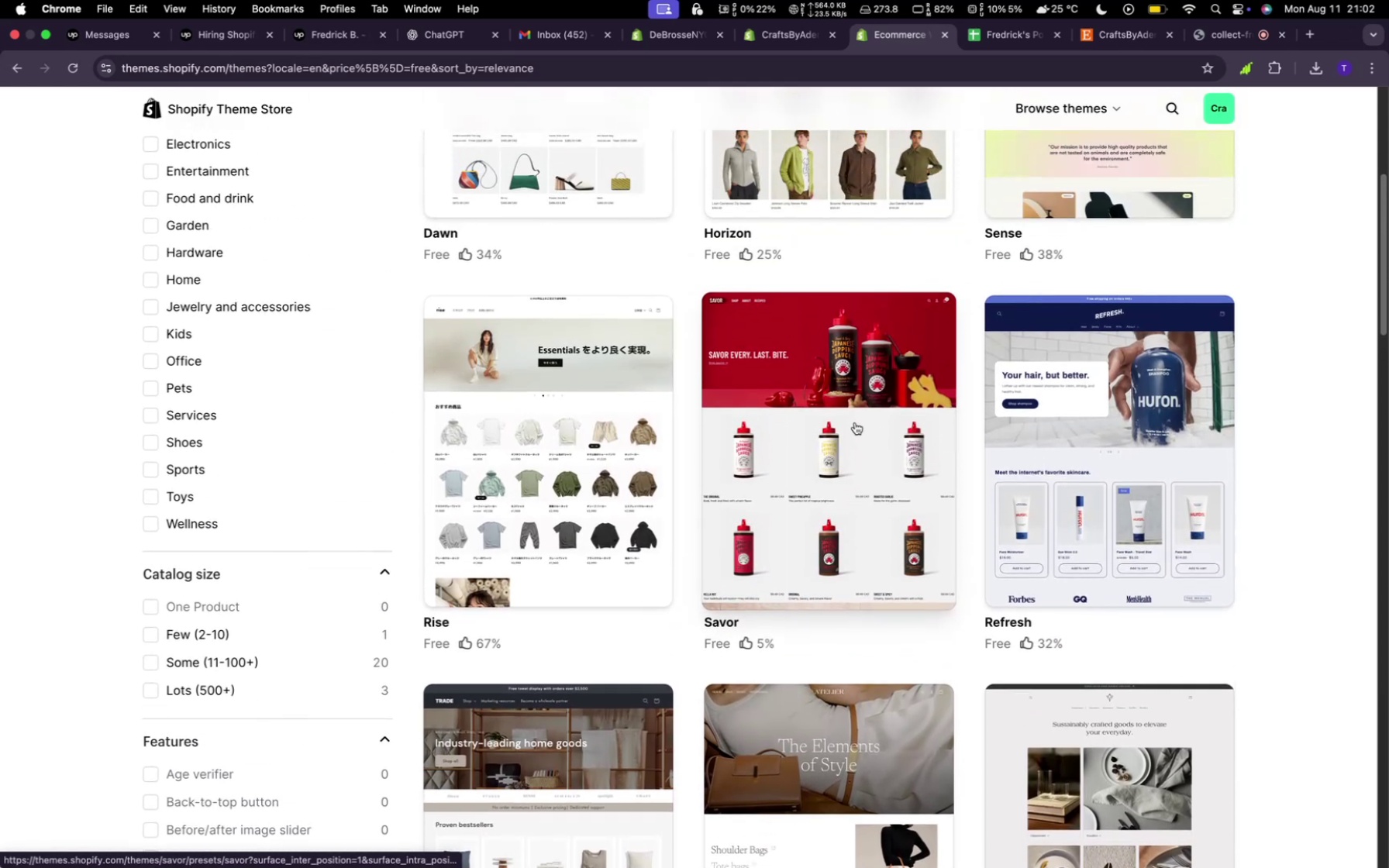 
scroll: coordinate [856, 421], scroll_direction: up, amount: 11.0
 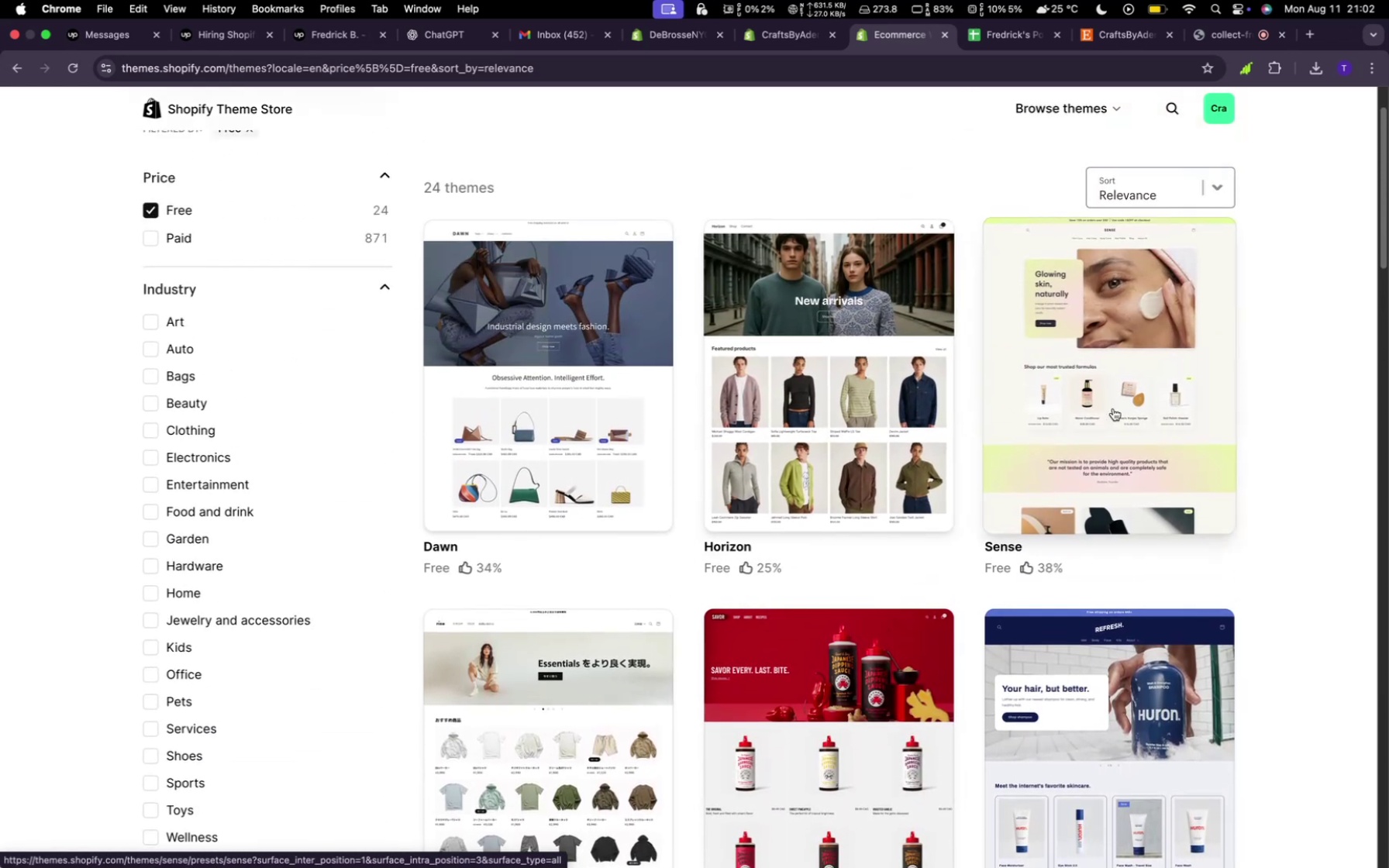 
scroll: coordinate [1170, 413], scroll_direction: down, amount: 2.0
 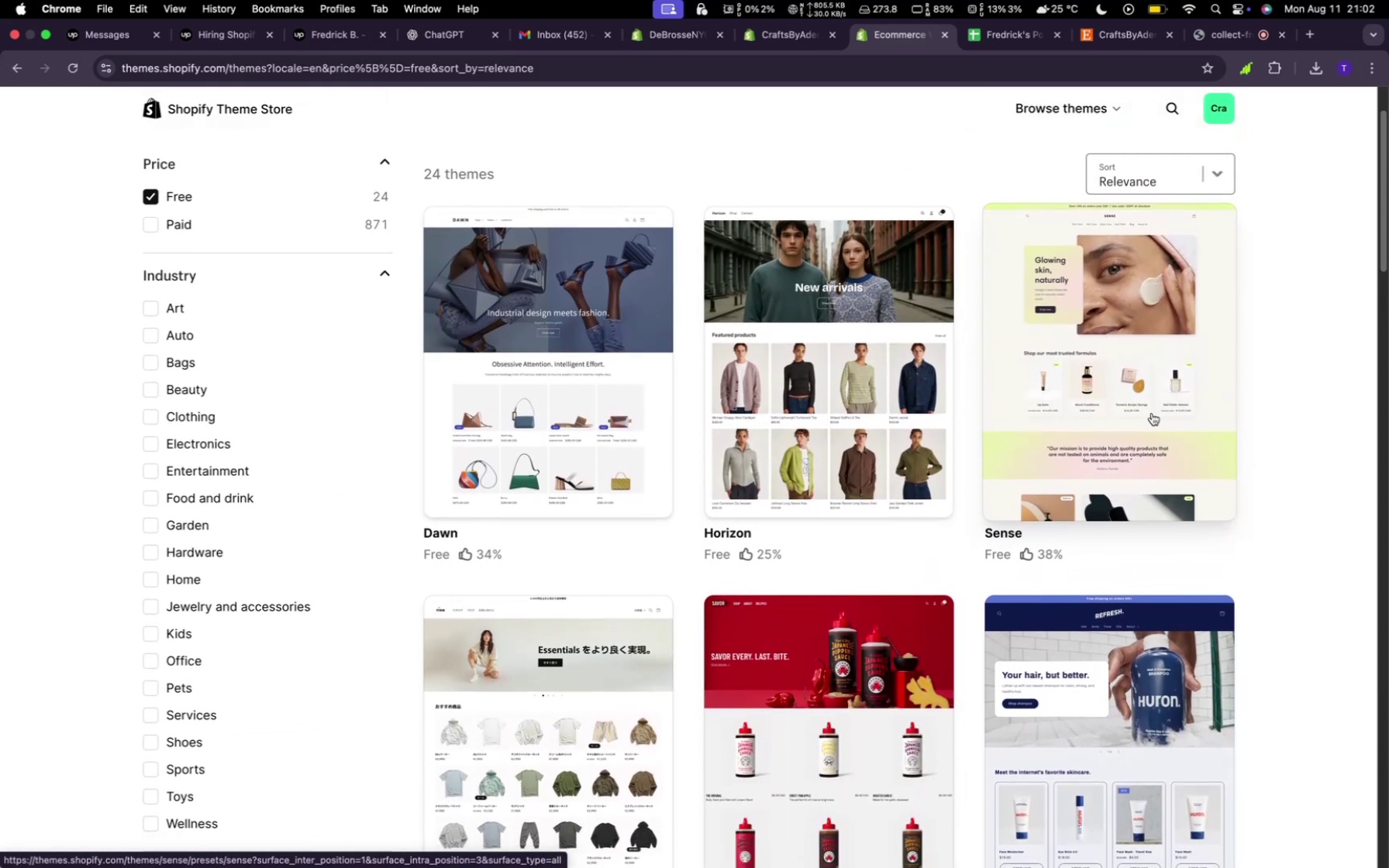 
left_click([1152, 413])
 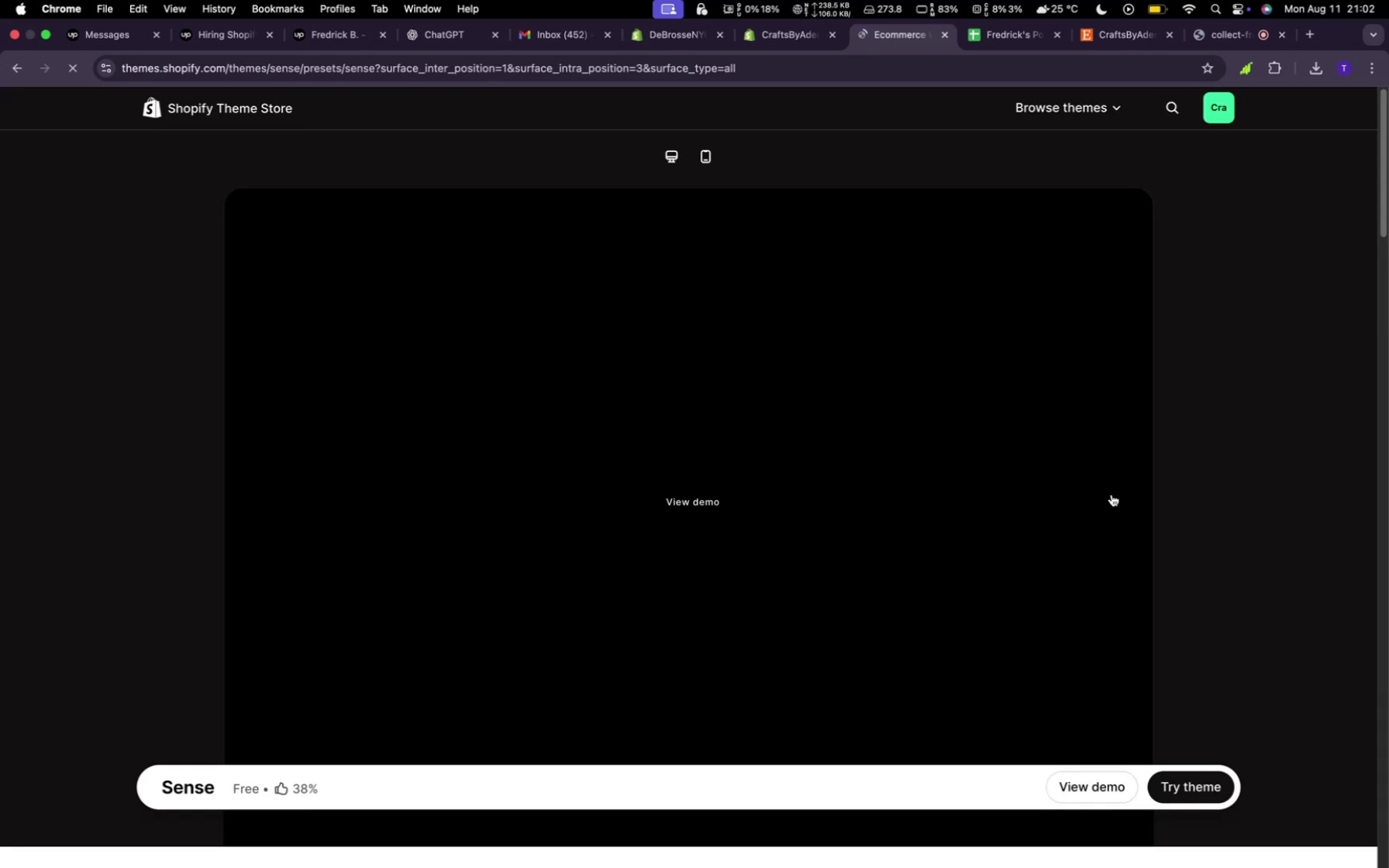 
wait(6.81)
 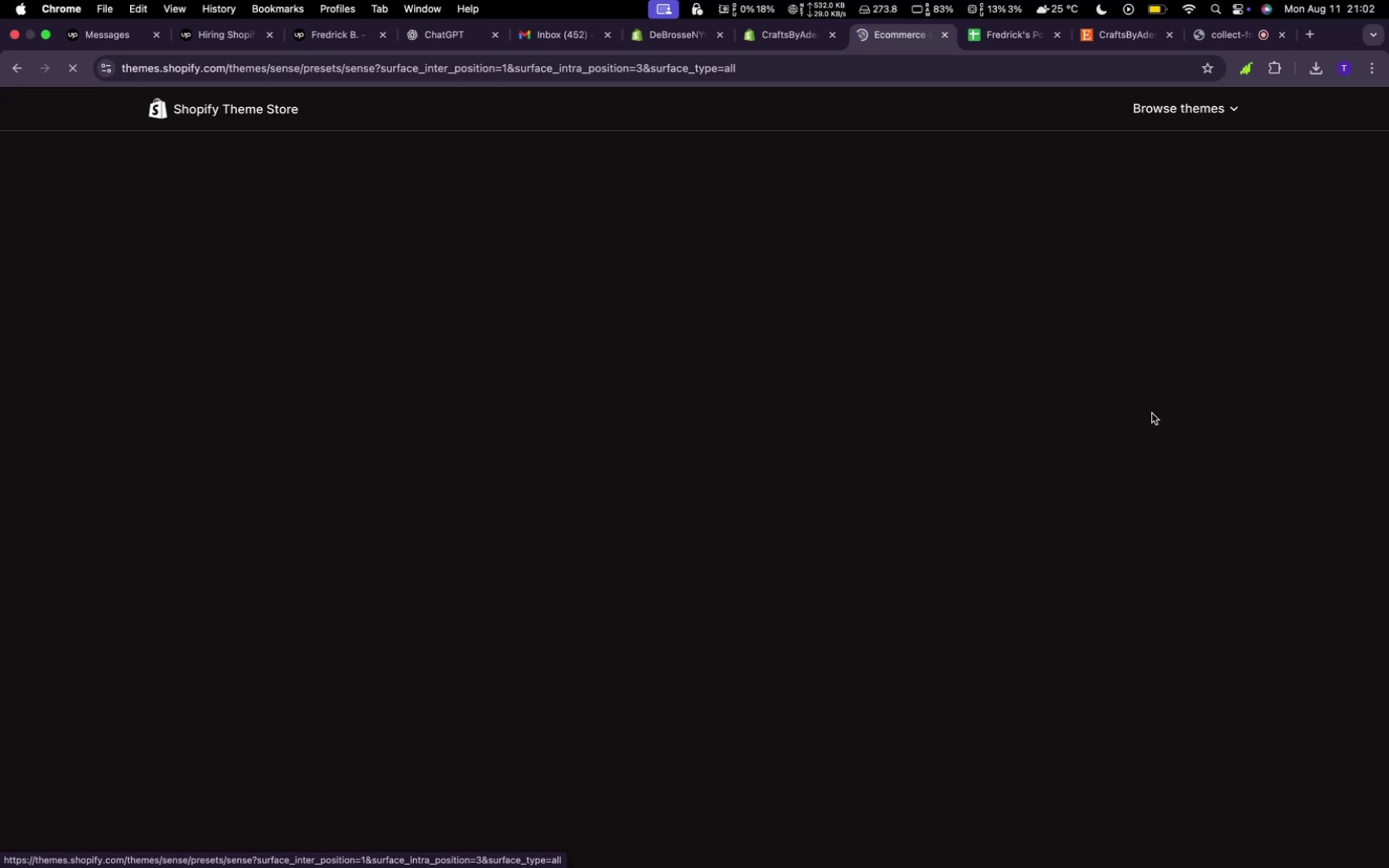 
left_click([1109, 790])
 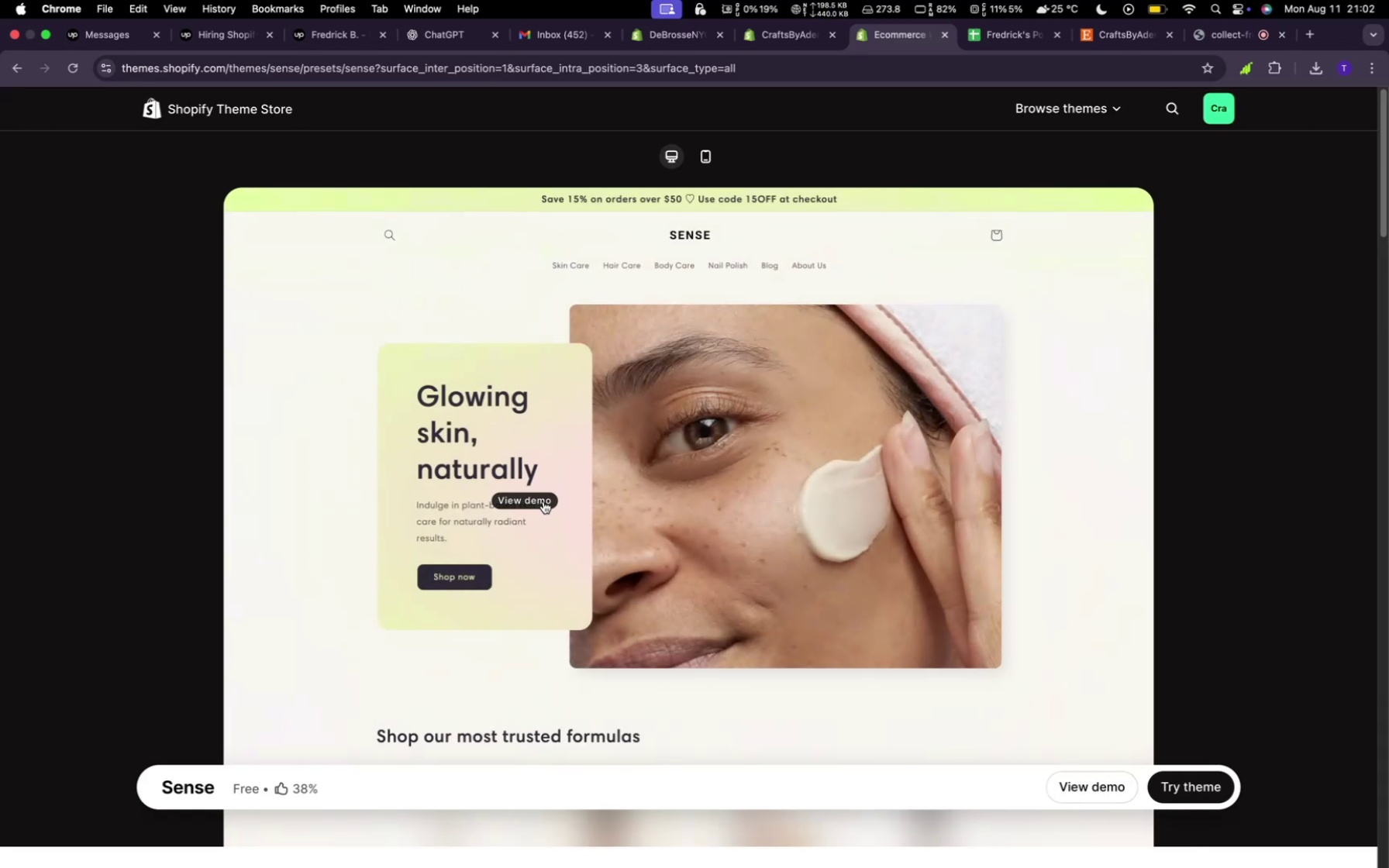 
wait(8.39)
 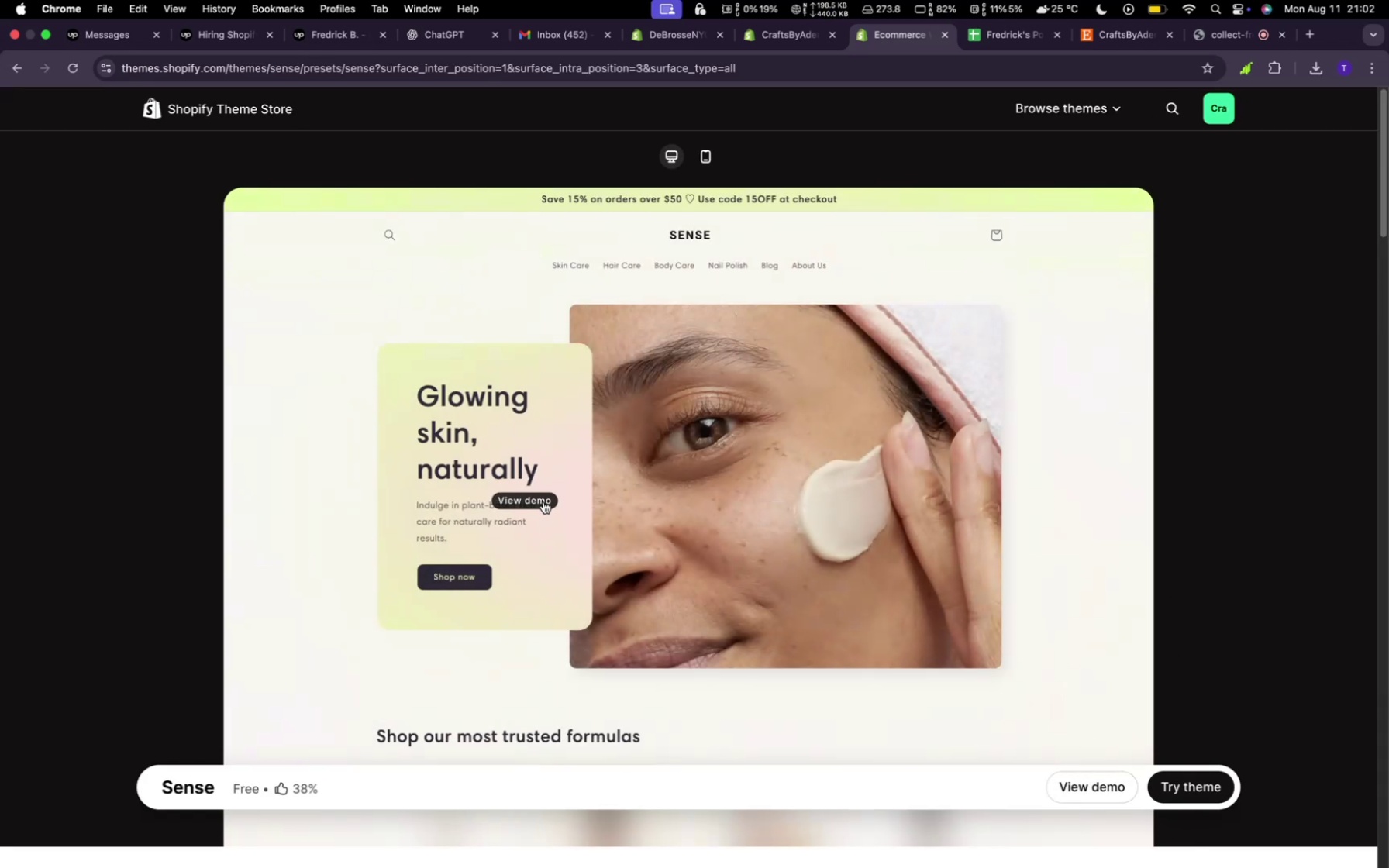 
scroll: coordinate [724, 334], scroll_direction: down, amount: 27.0
 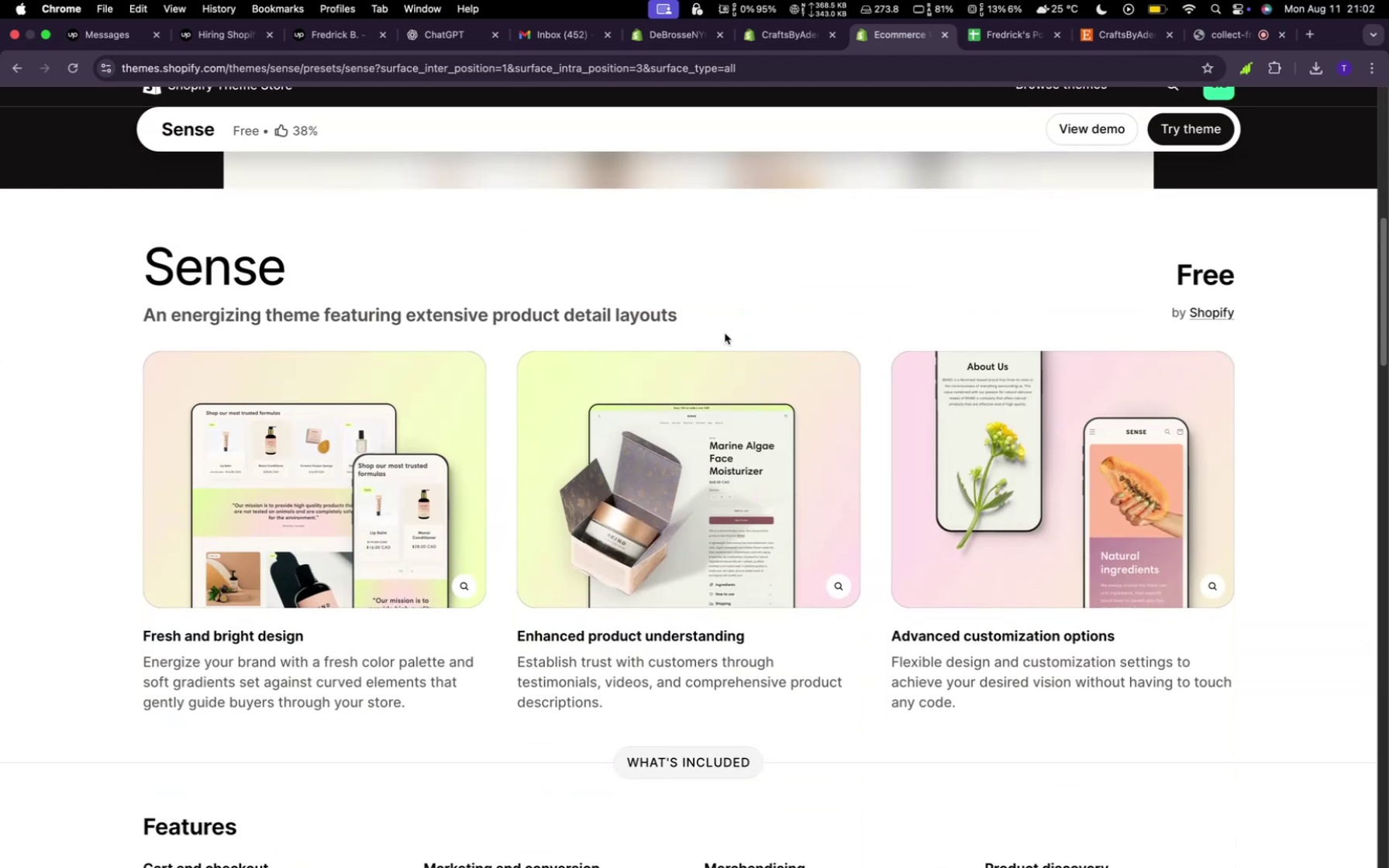 
scroll: coordinate [726, 332], scroll_direction: up, amount: 10.0
 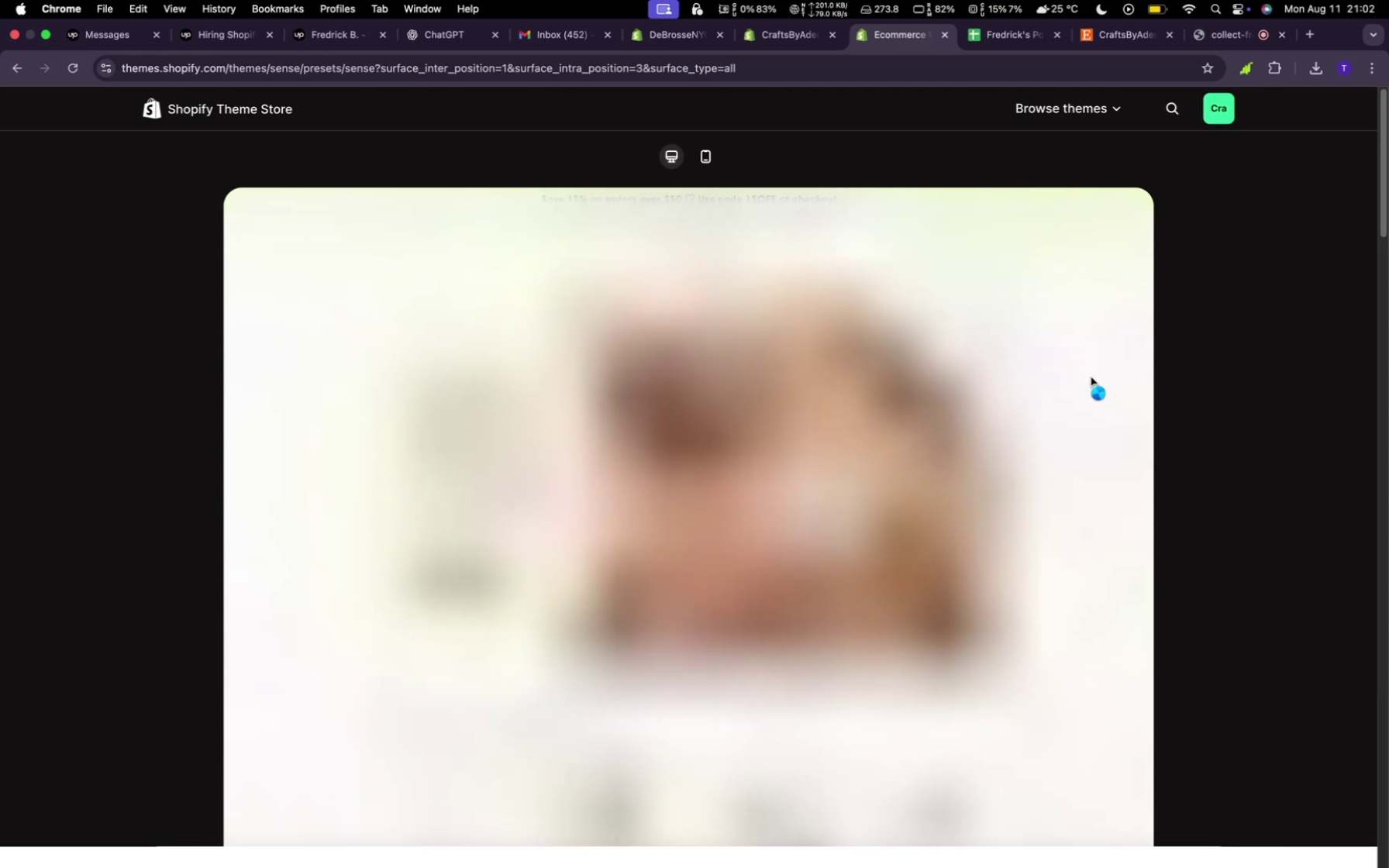 
wait(12.96)
 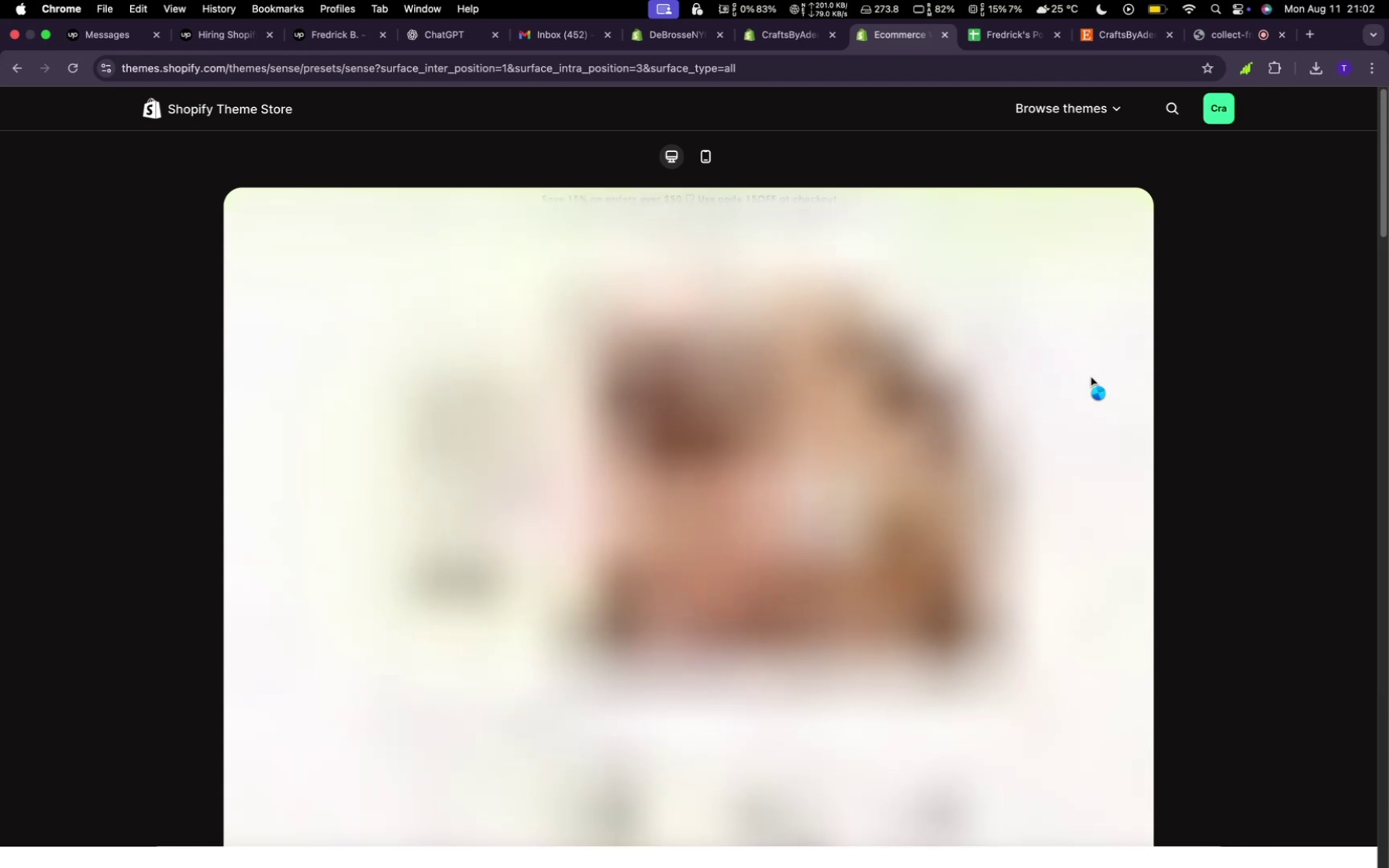 
scroll: coordinate [1021, 457], scroll_direction: down, amount: 12.0
 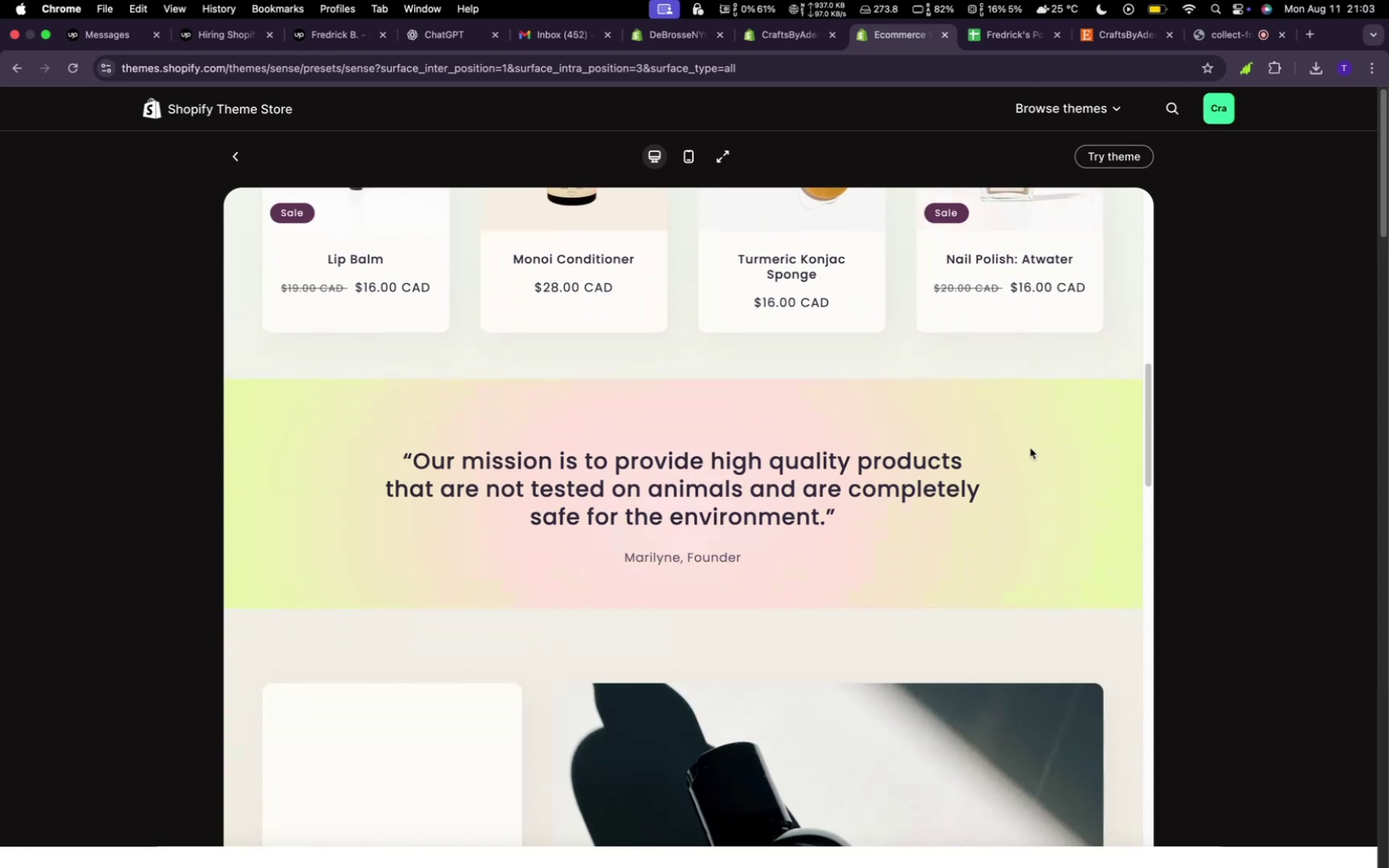 
scroll: coordinate [1031, 443], scroll_direction: up, amount: 7.0
 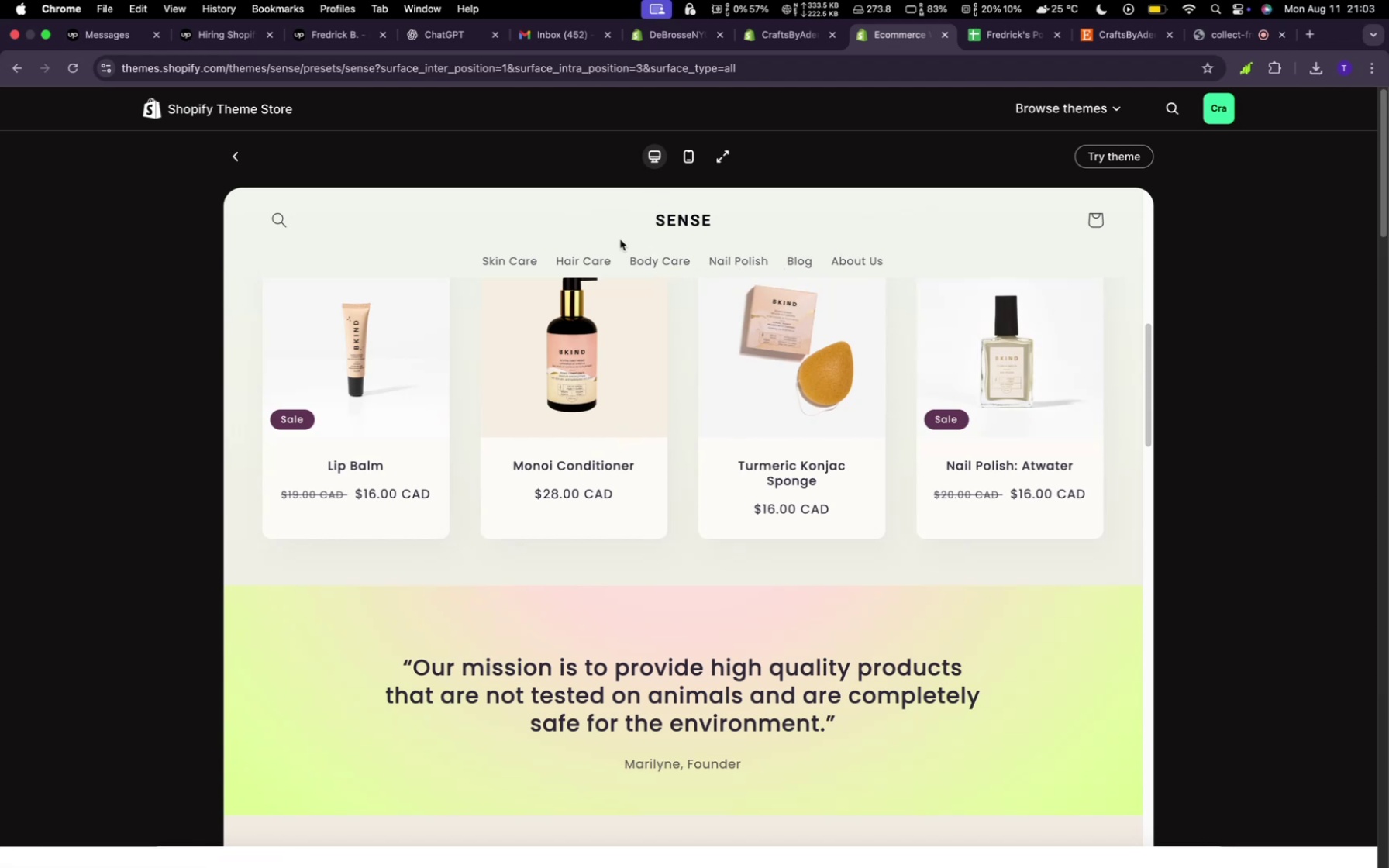 
wait(6.96)
 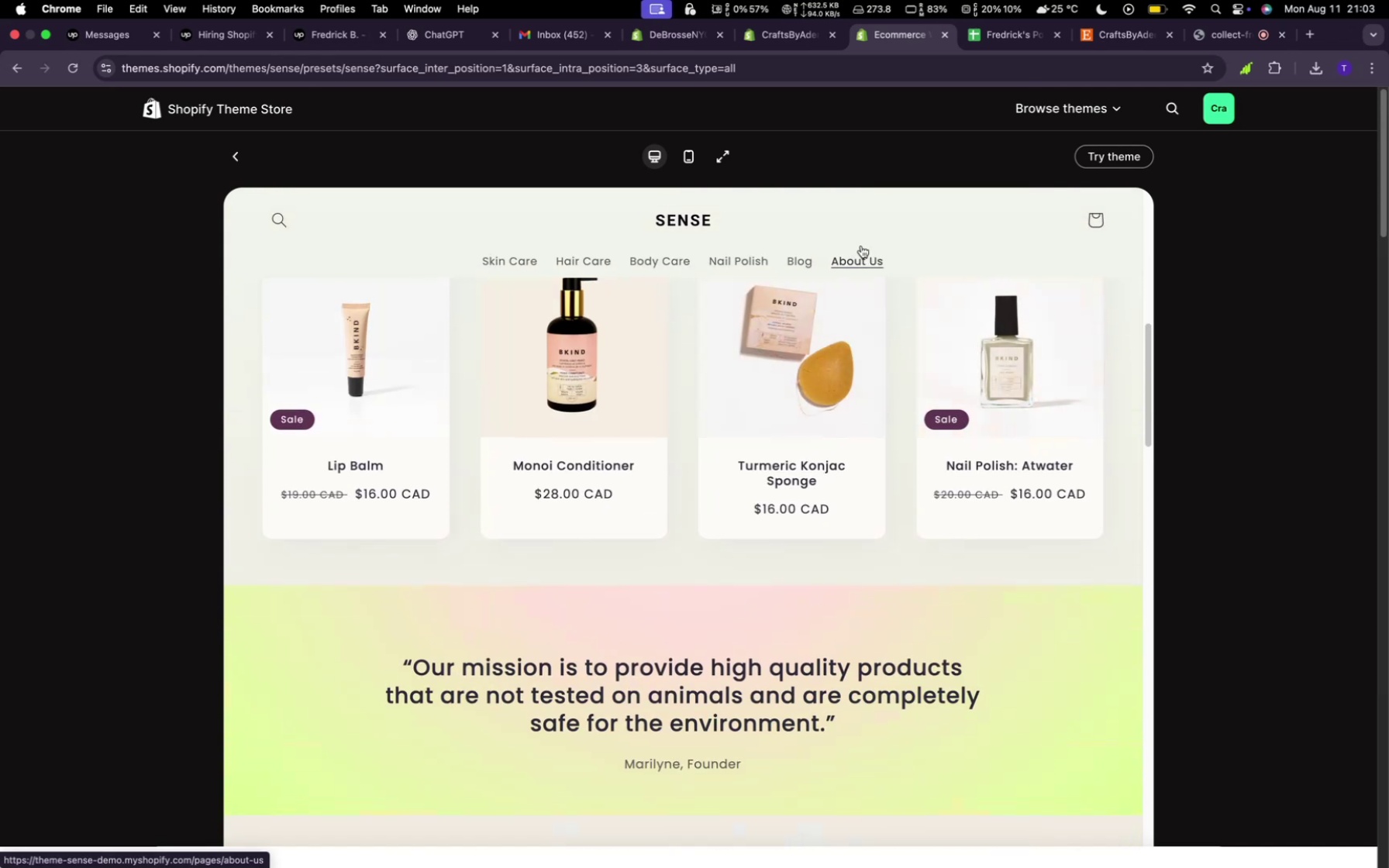 
scroll: coordinate [684, 456], scroll_direction: up, amount: 4.0
 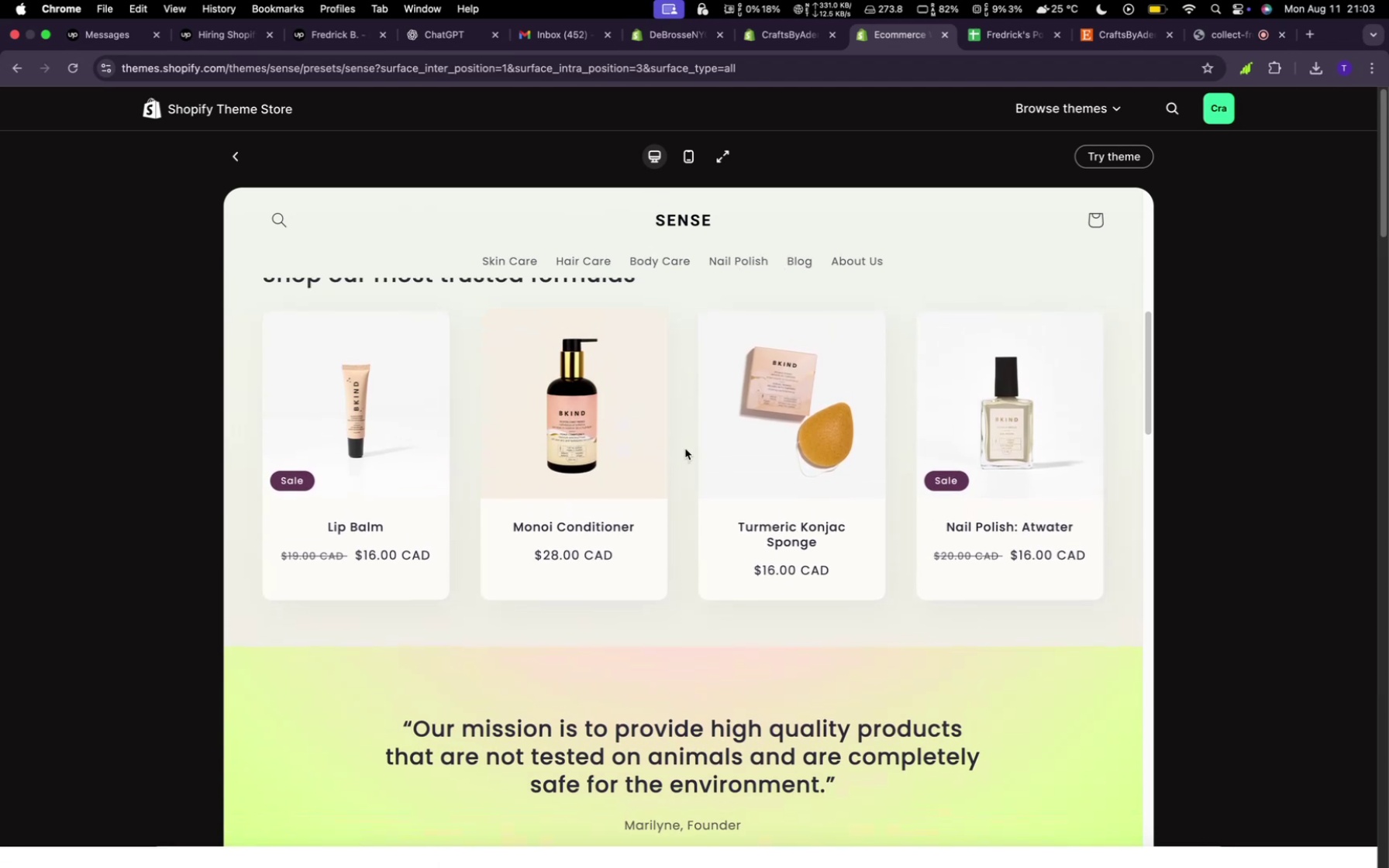 
scroll: coordinate [684, 446], scroll_direction: down, amount: 7.0
 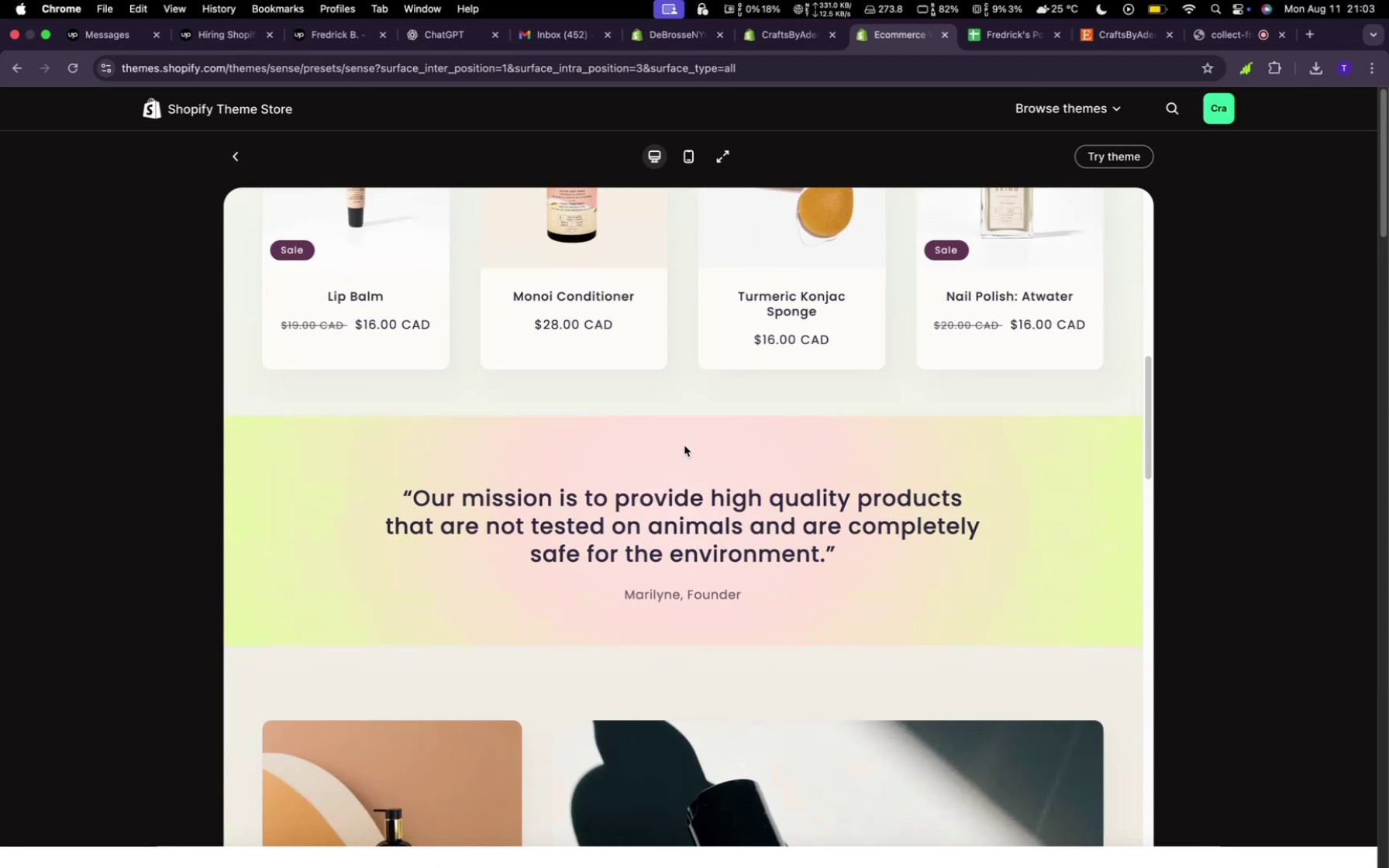 
scroll: coordinate [684, 446], scroll_direction: up, amount: 11.0
 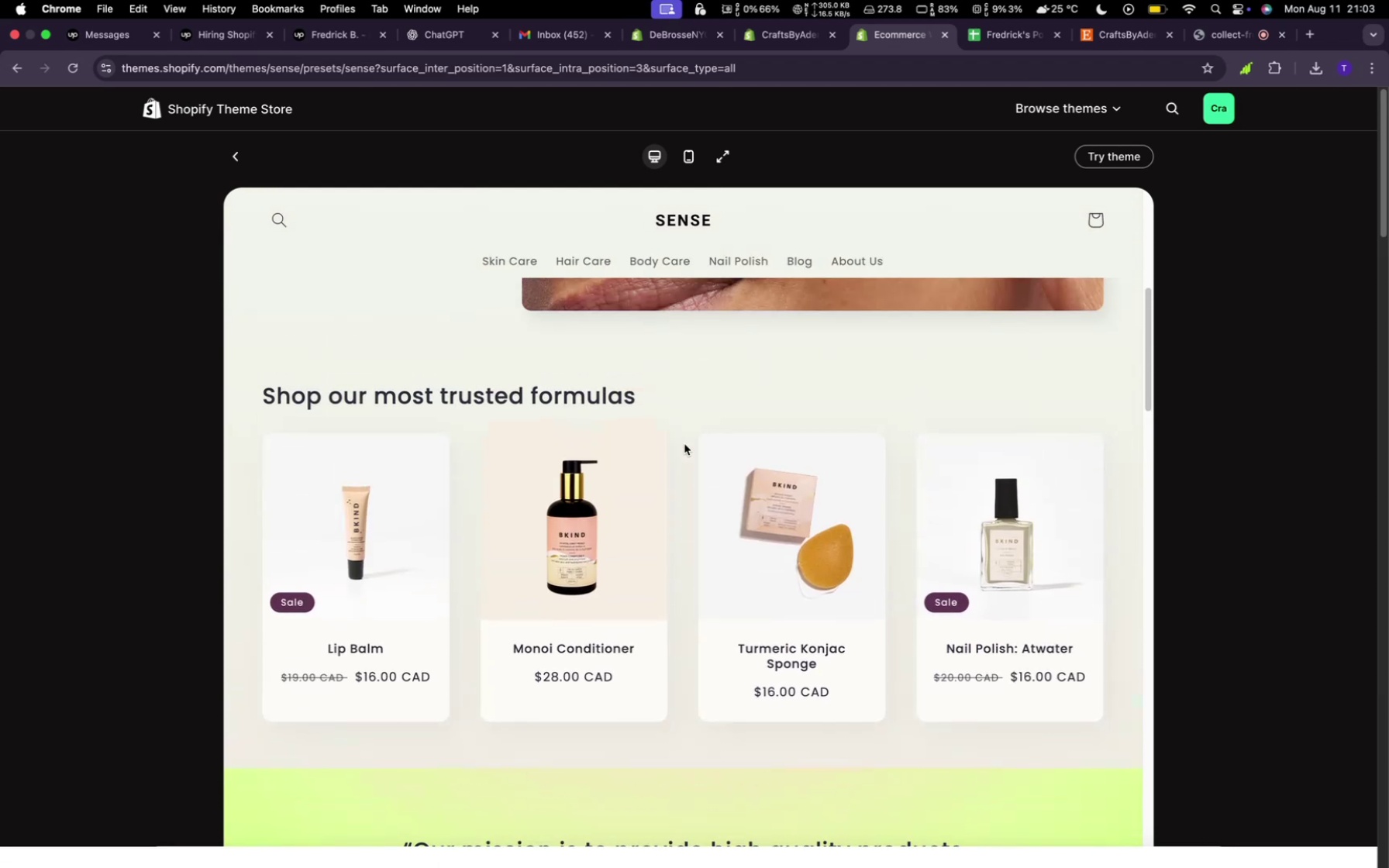 
scroll: coordinate [688, 437], scroll_direction: down, amount: 27.0
 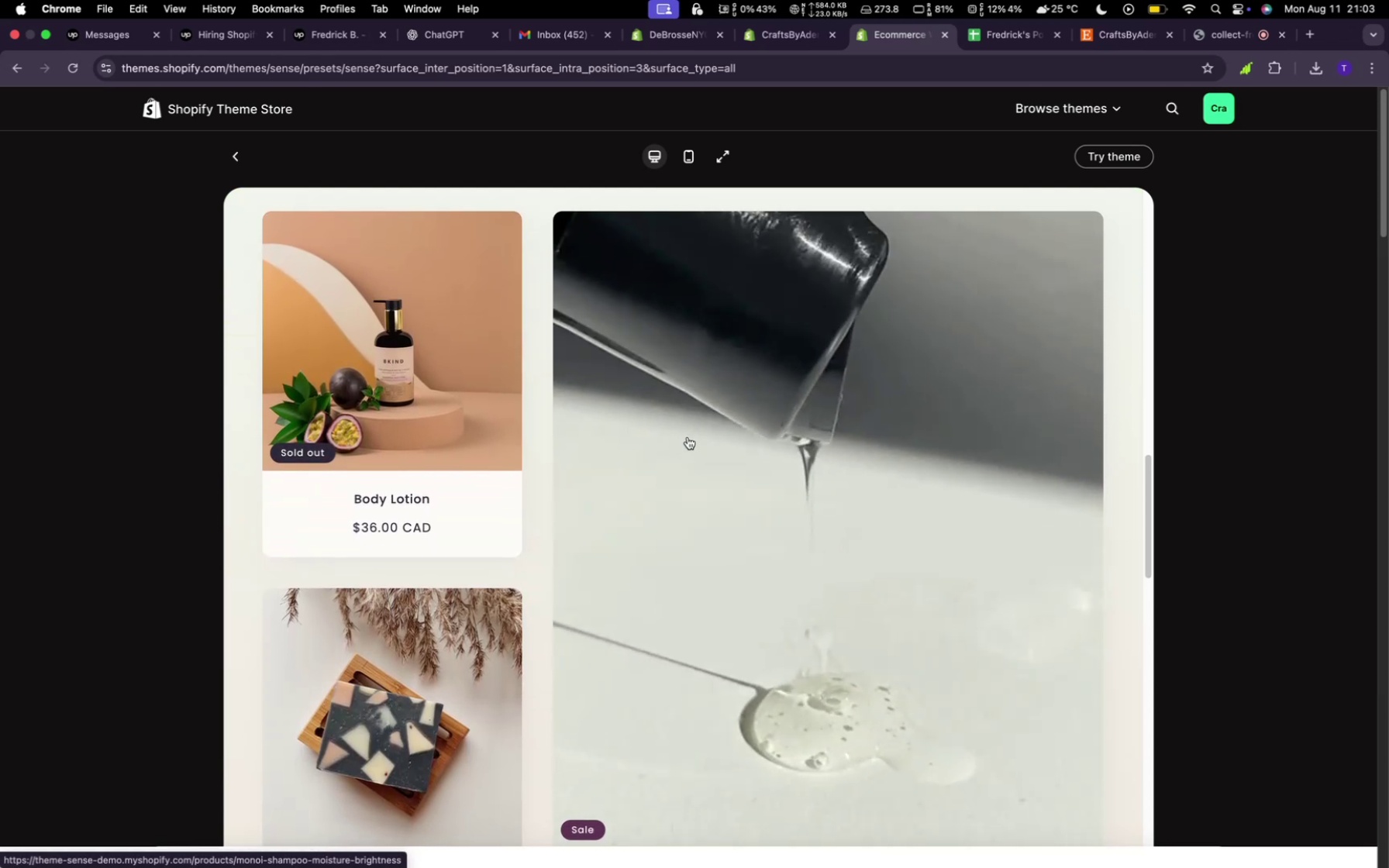 
scroll: coordinate [688, 437], scroll_direction: down, amount: 10.0
 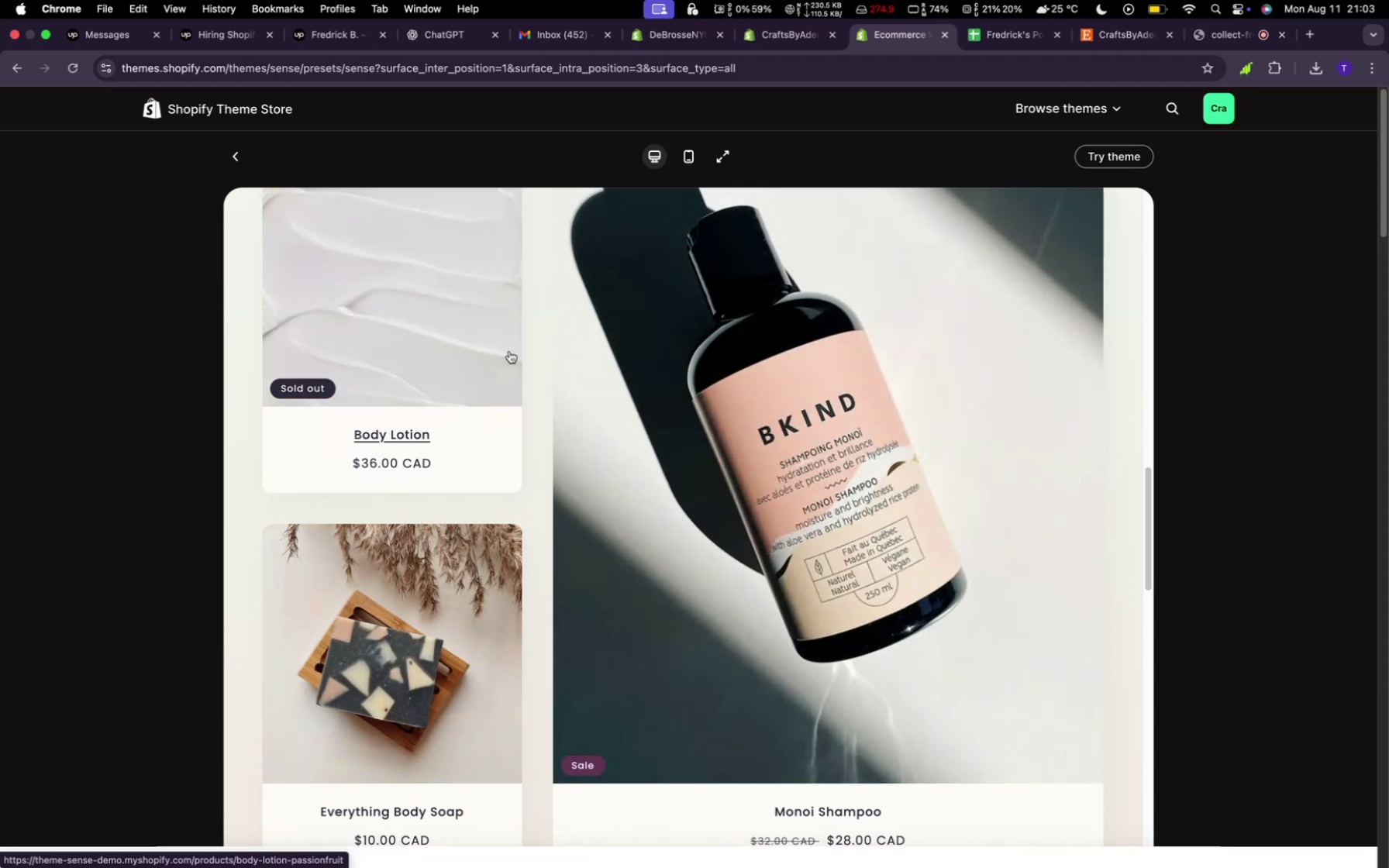 
wait(5.01)
 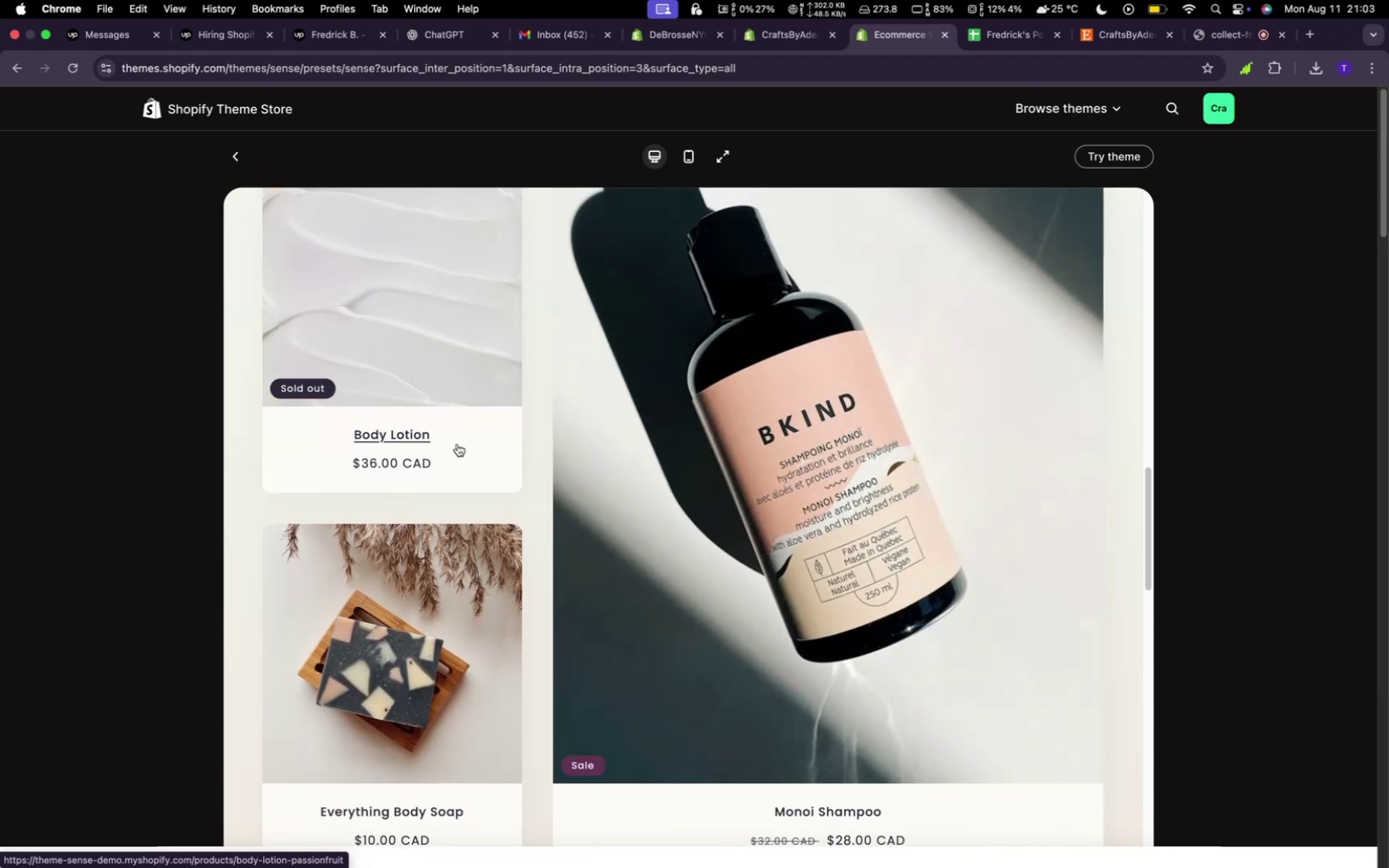 
scroll: coordinate [538, 614], scroll_direction: down, amount: 30.0
 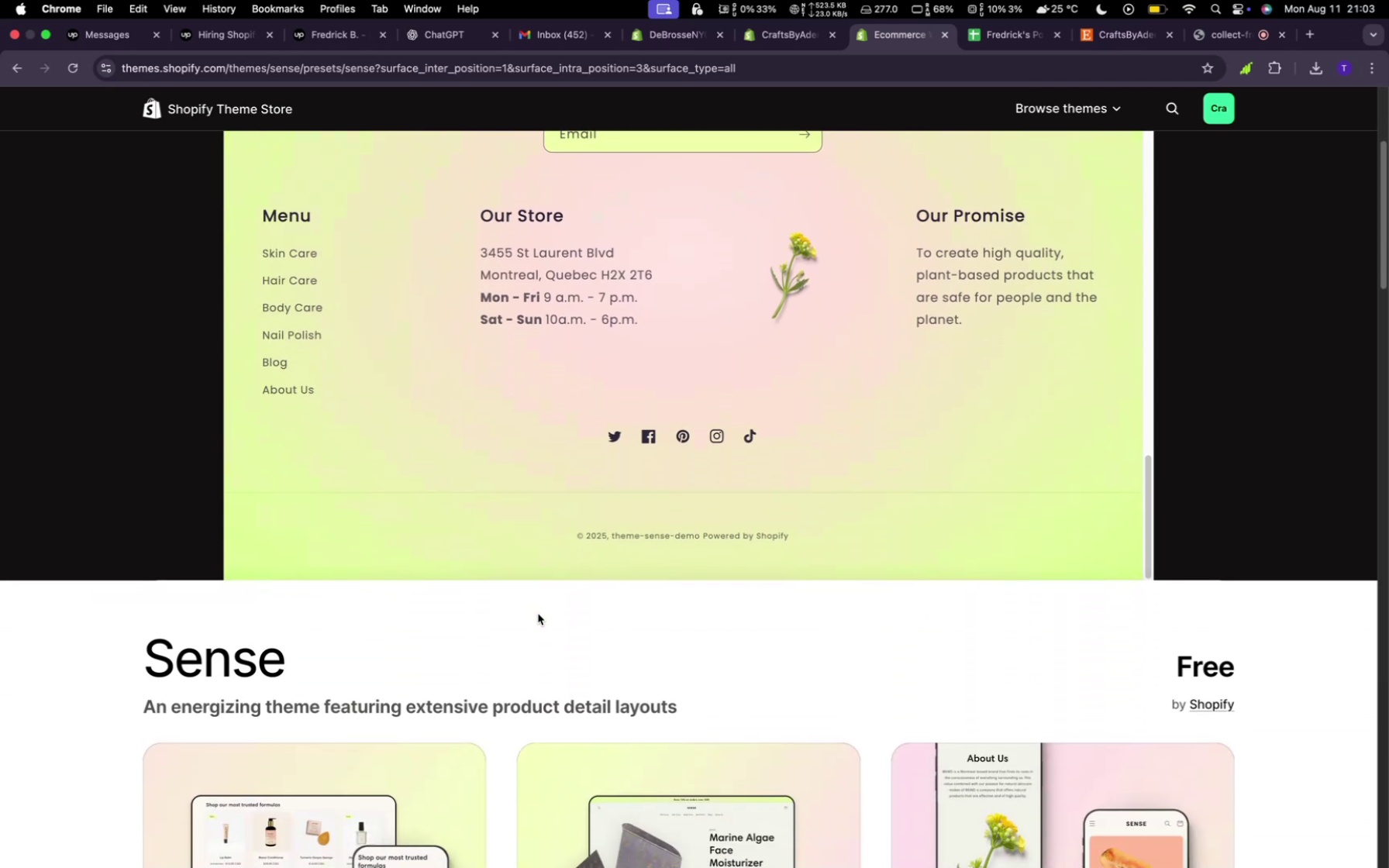 
scroll: coordinate [574, 579], scroll_direction: up, amount: 115.0
 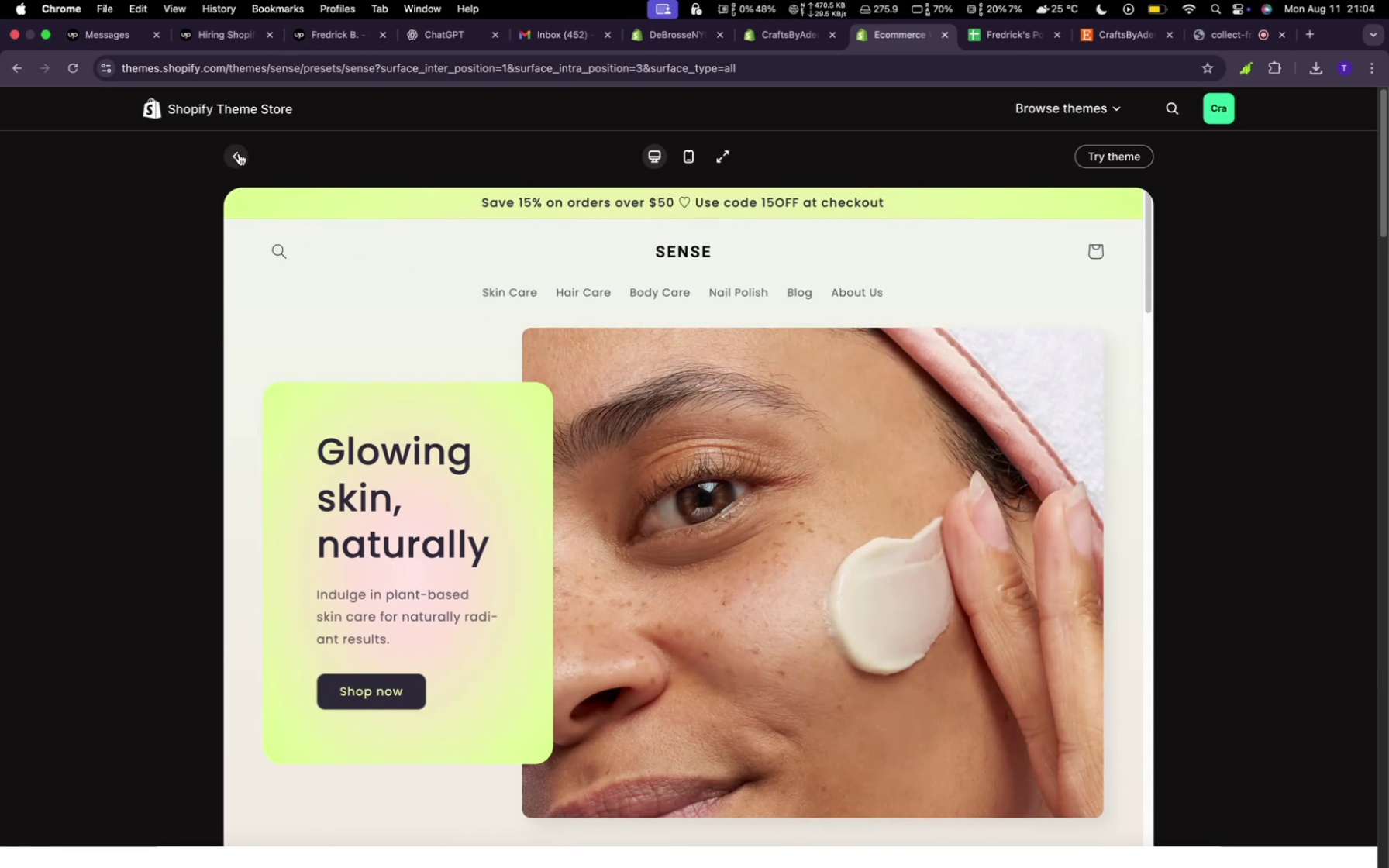 
left_click([233, 153])
 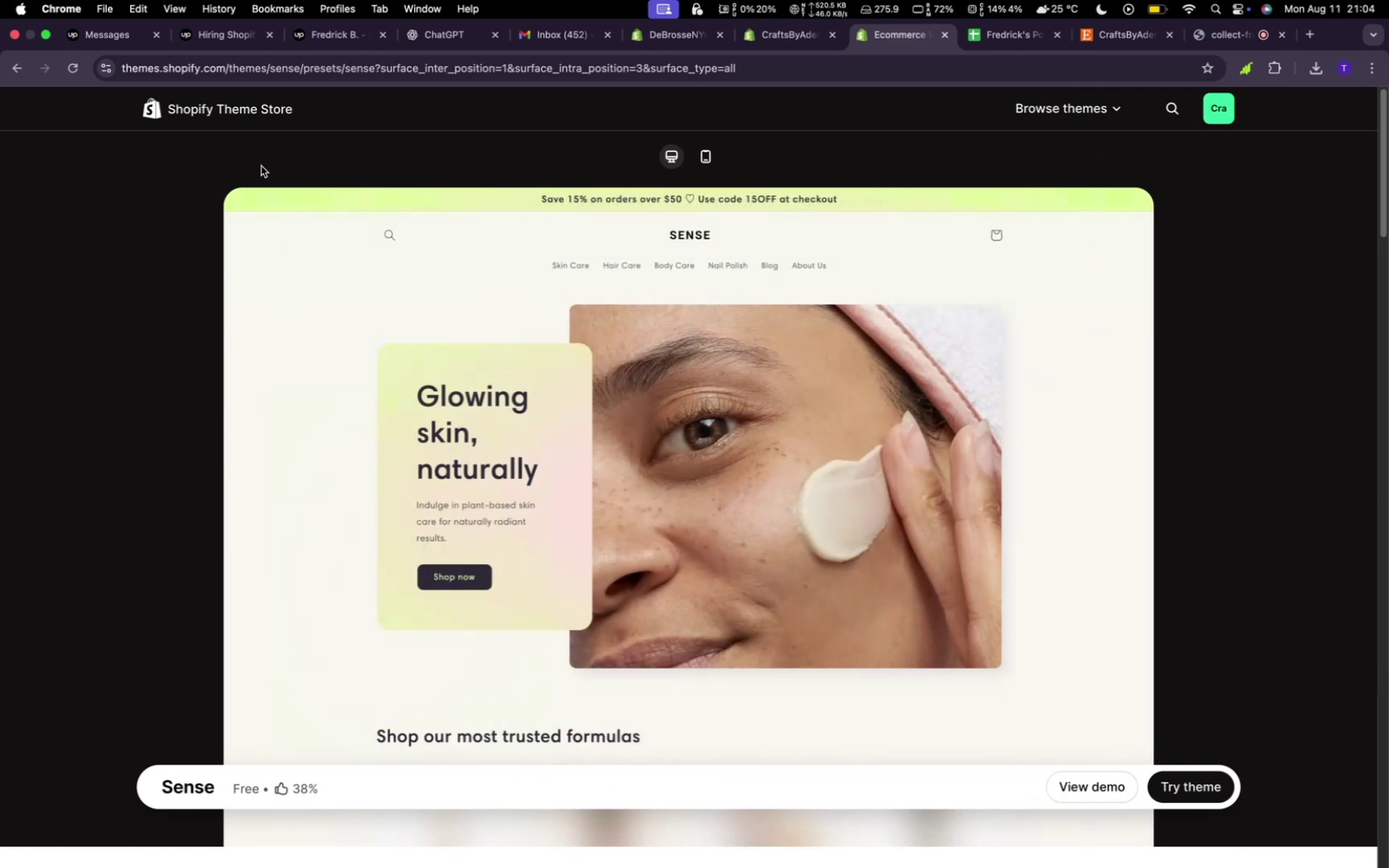 
wait(10.18)
 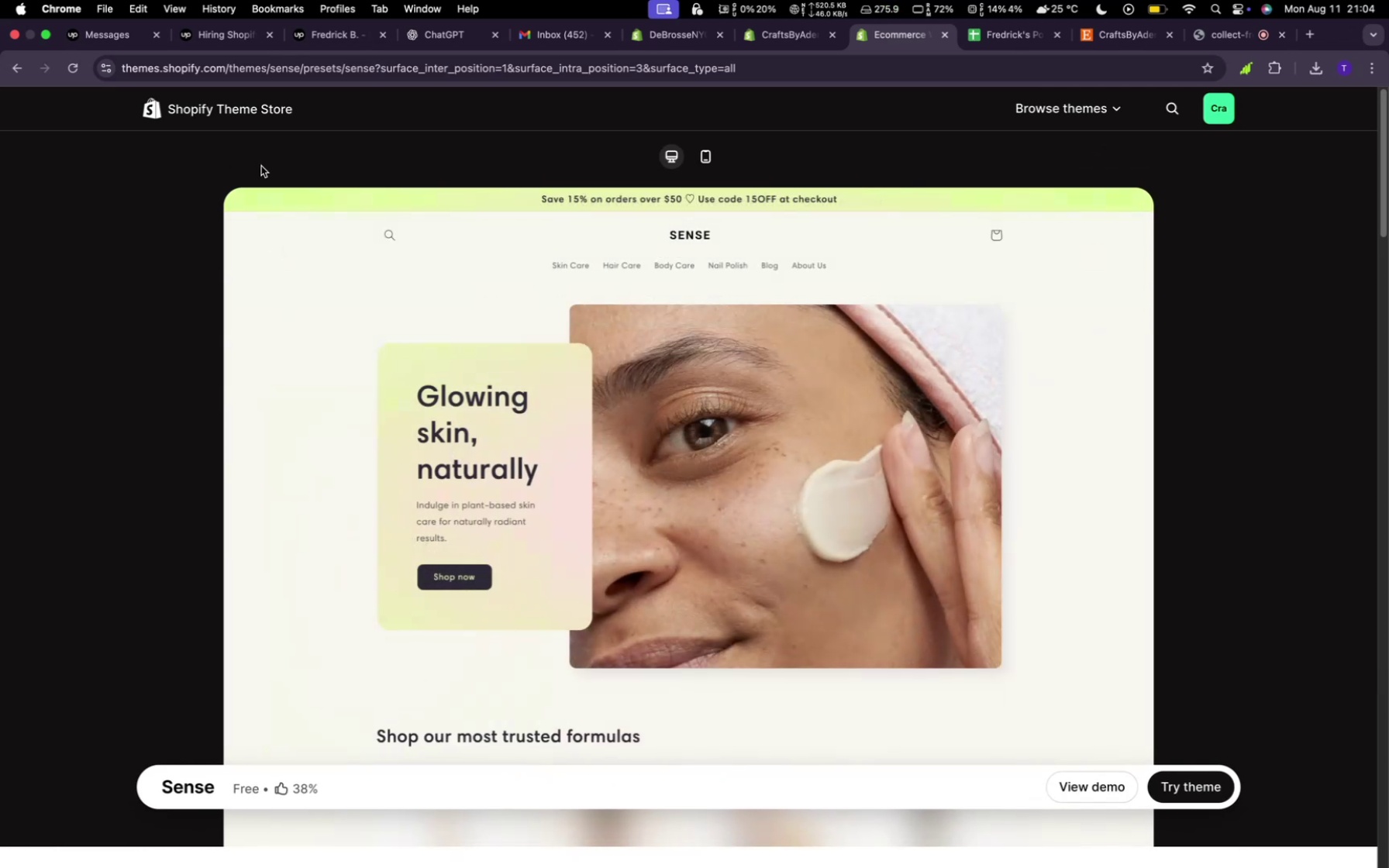 
left_click([11, 71])
 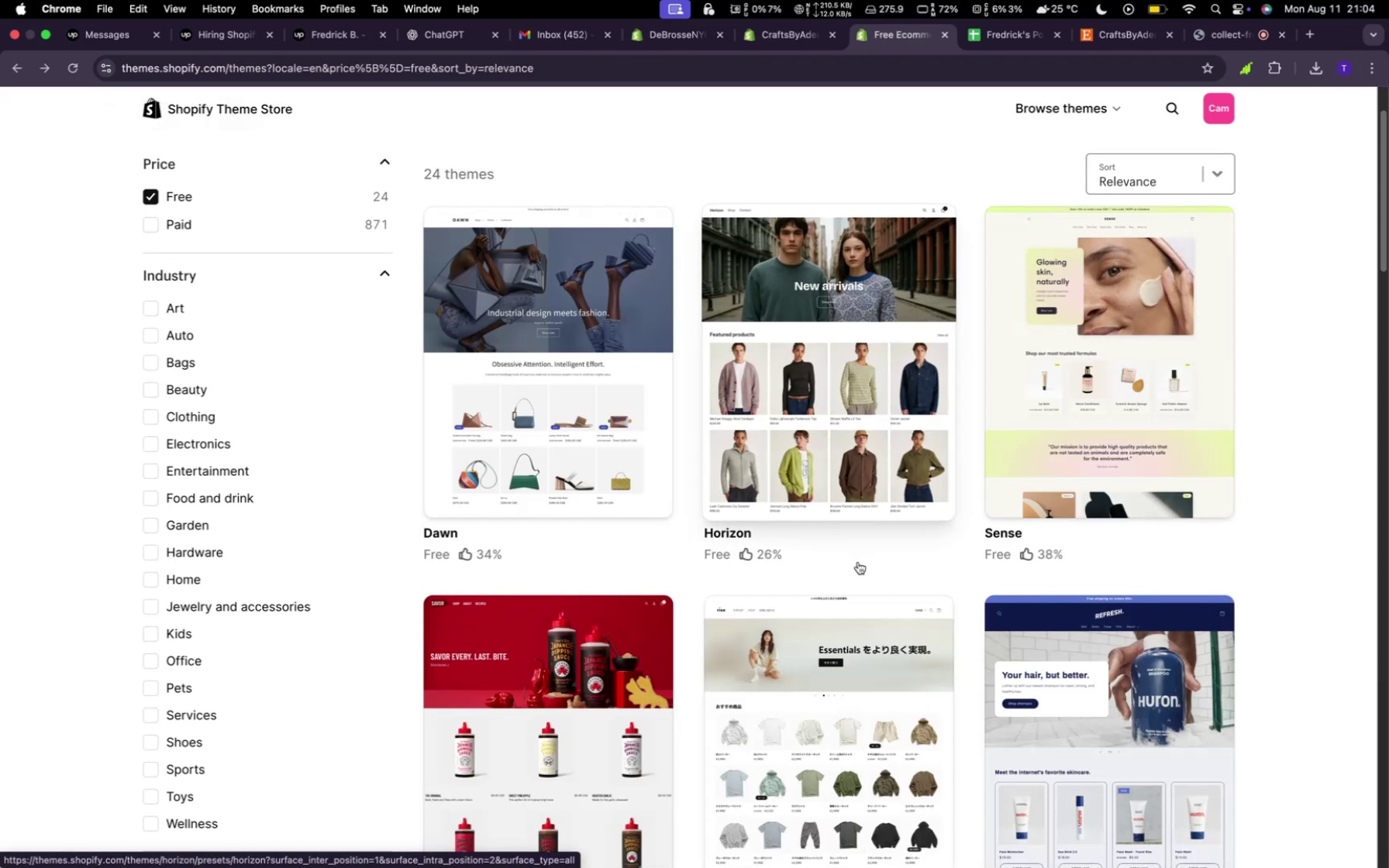 
wait(5.24)
 